 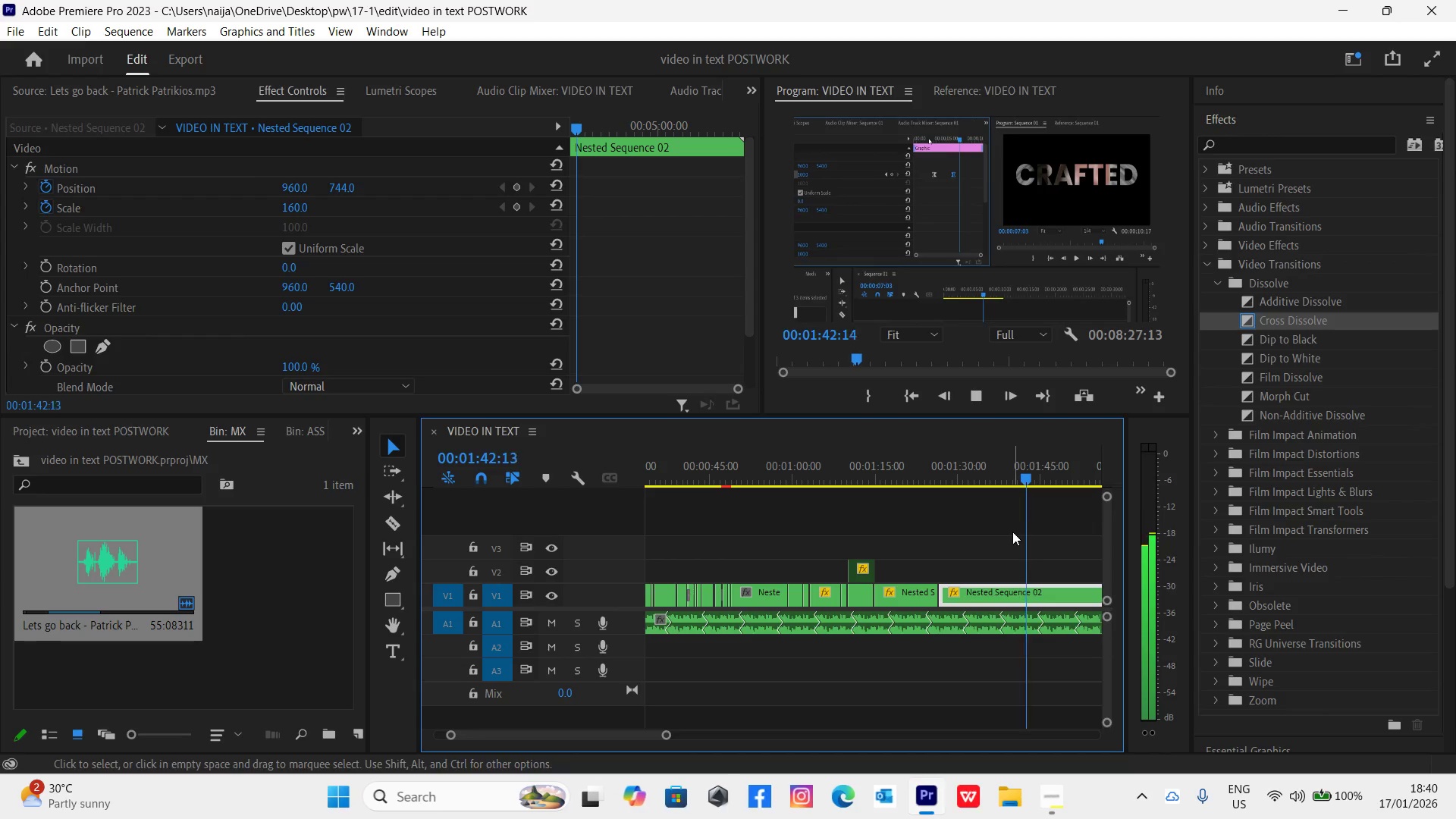 
key(Space)
 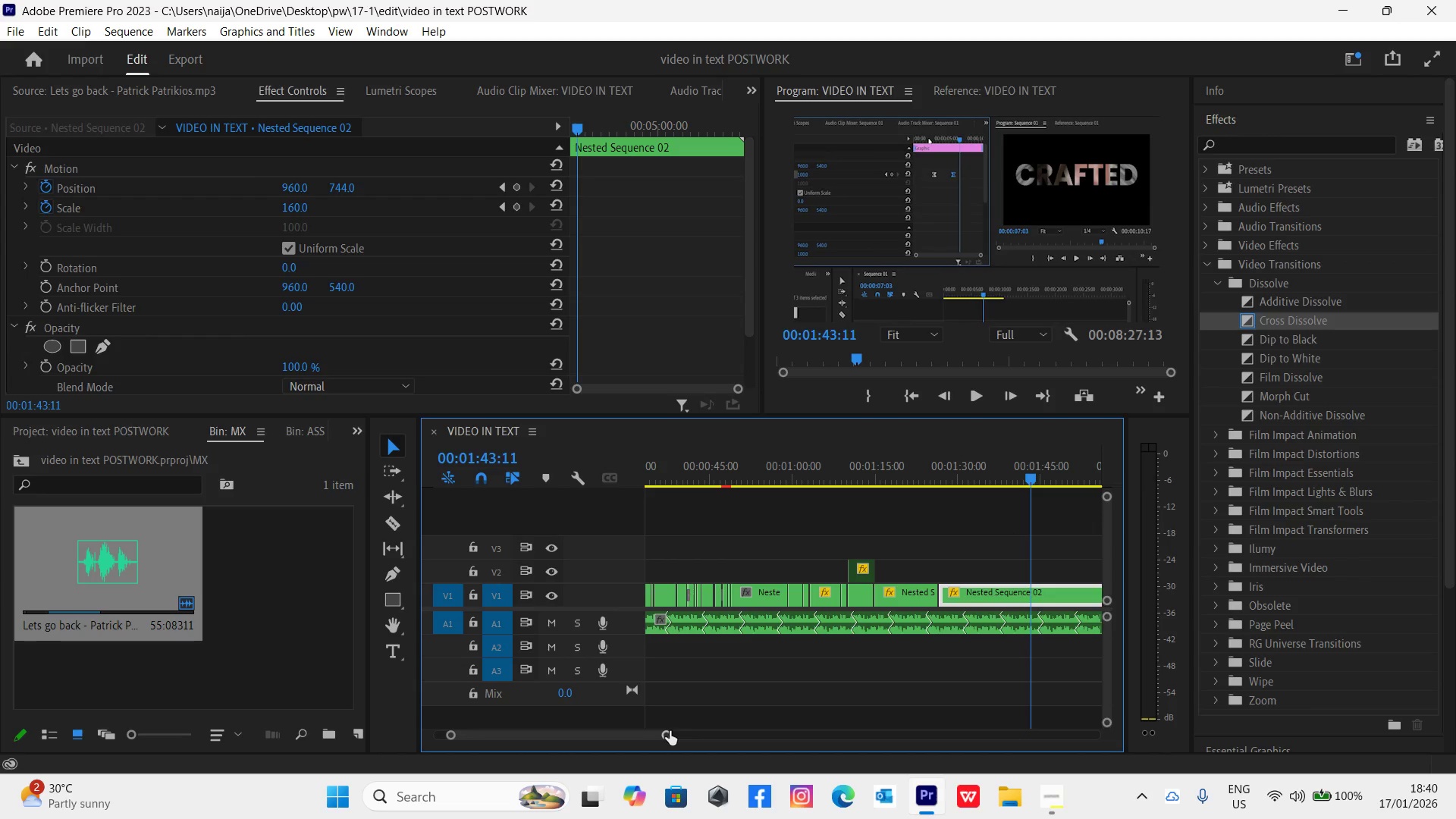 
left_click_drag(start_coordinate=[670, 731], to_coordinate=[679, 736])
 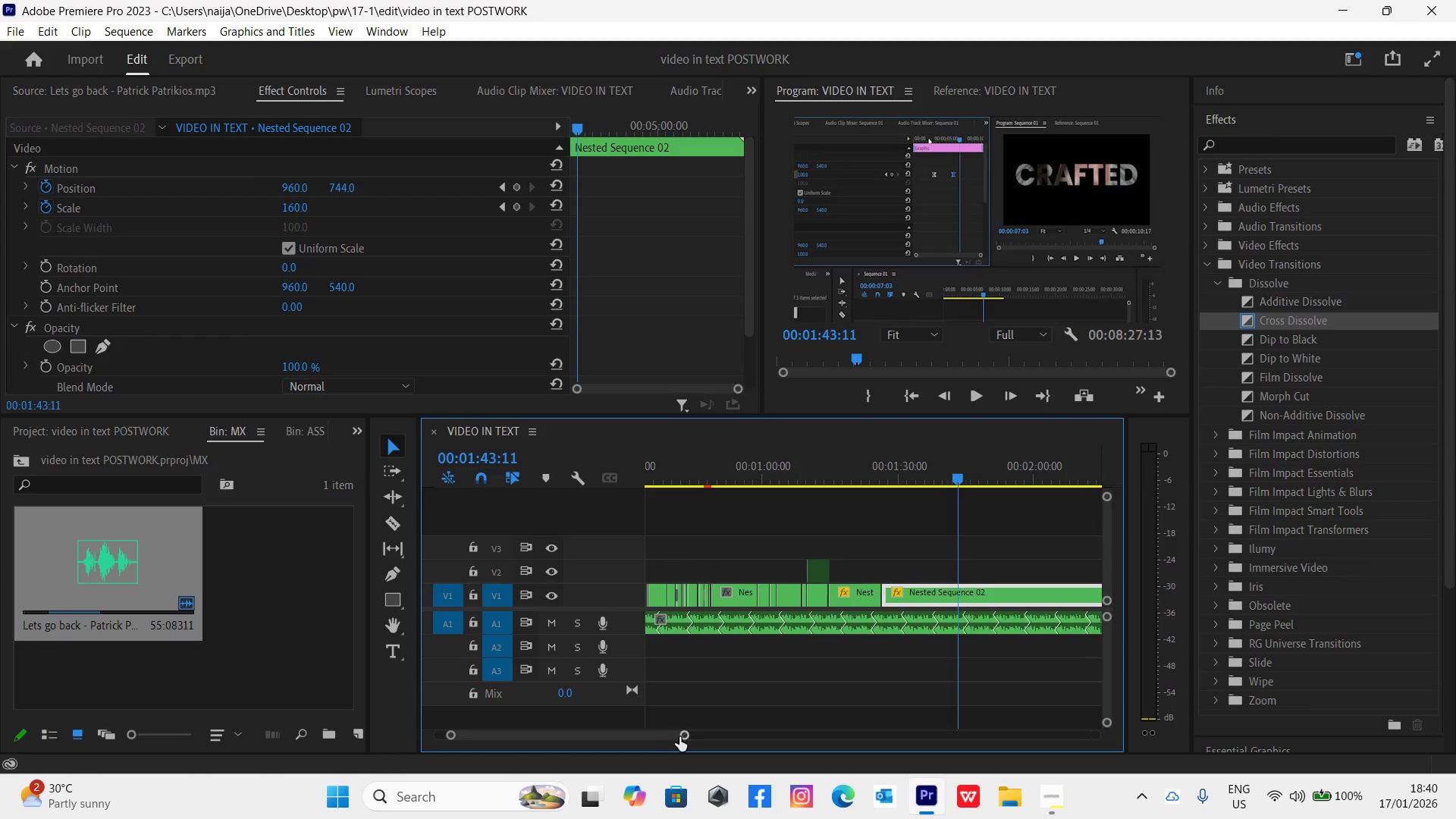 
key(Space)
 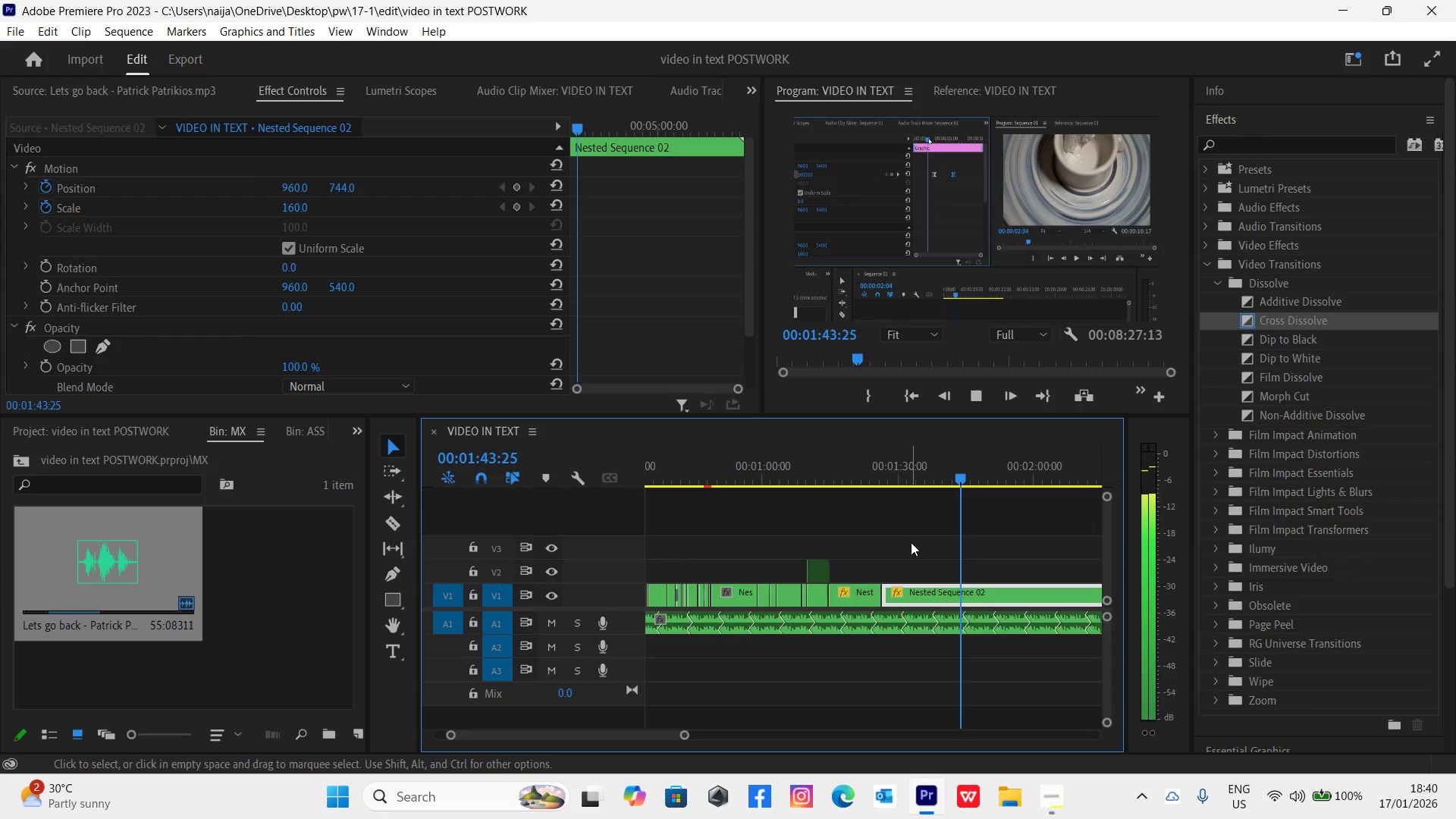 
key(Space)
 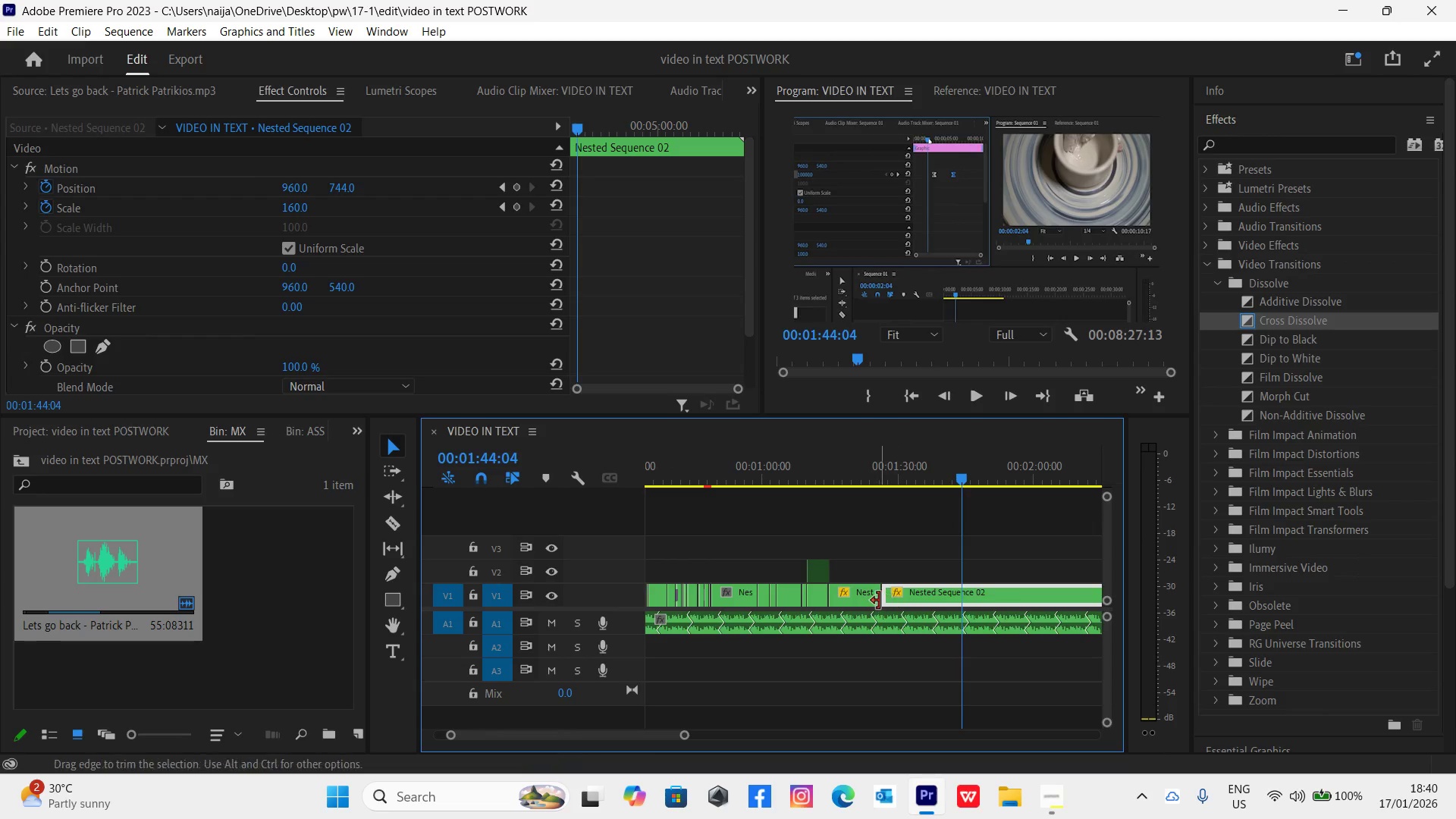 
left_click_drag(start_coordinate=[886, 593], to_coordinate=[973, 582])
 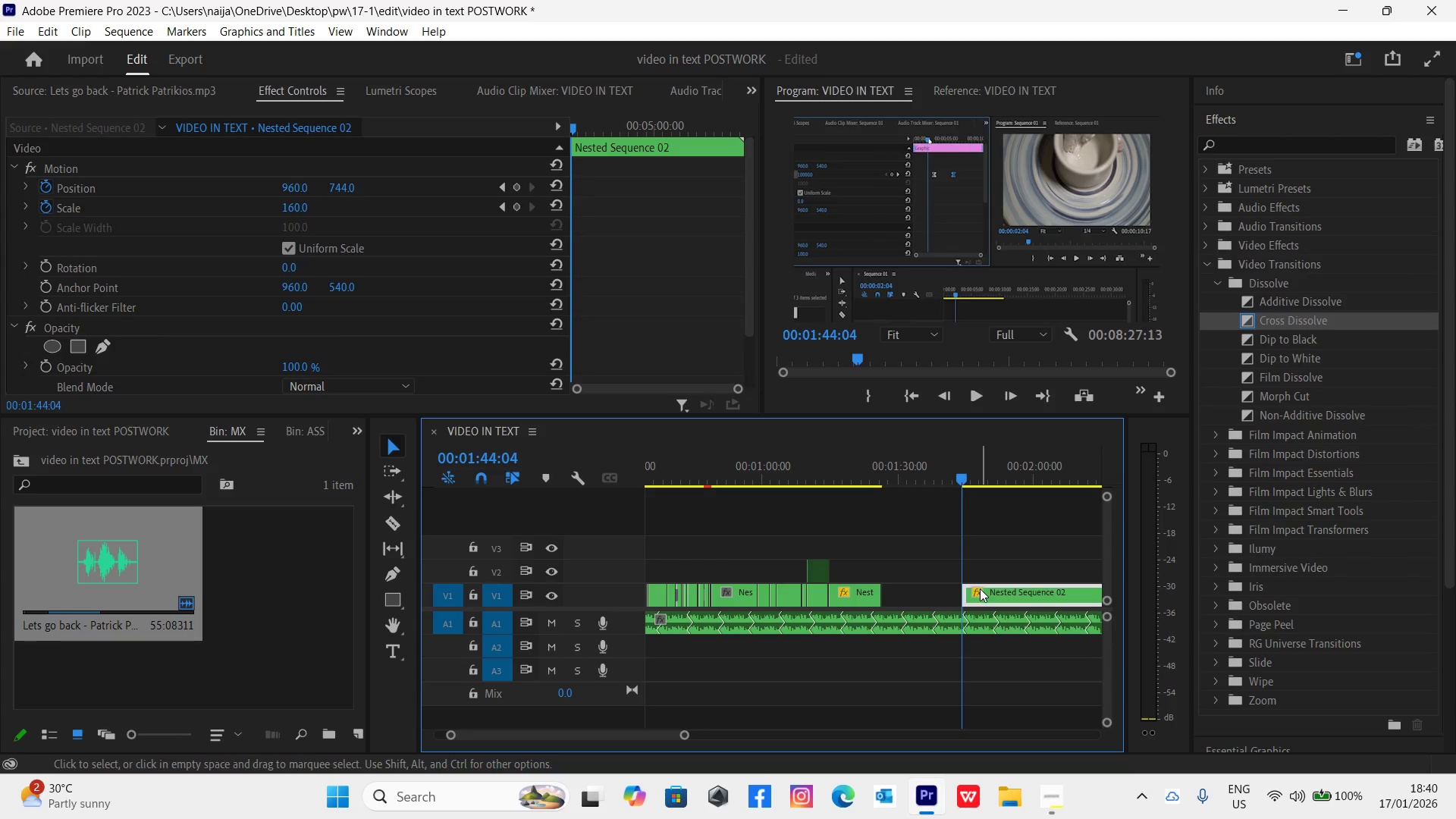 
left_click_drag(start_coordinate=[980, 588], to_coordinate=[905, 583])
 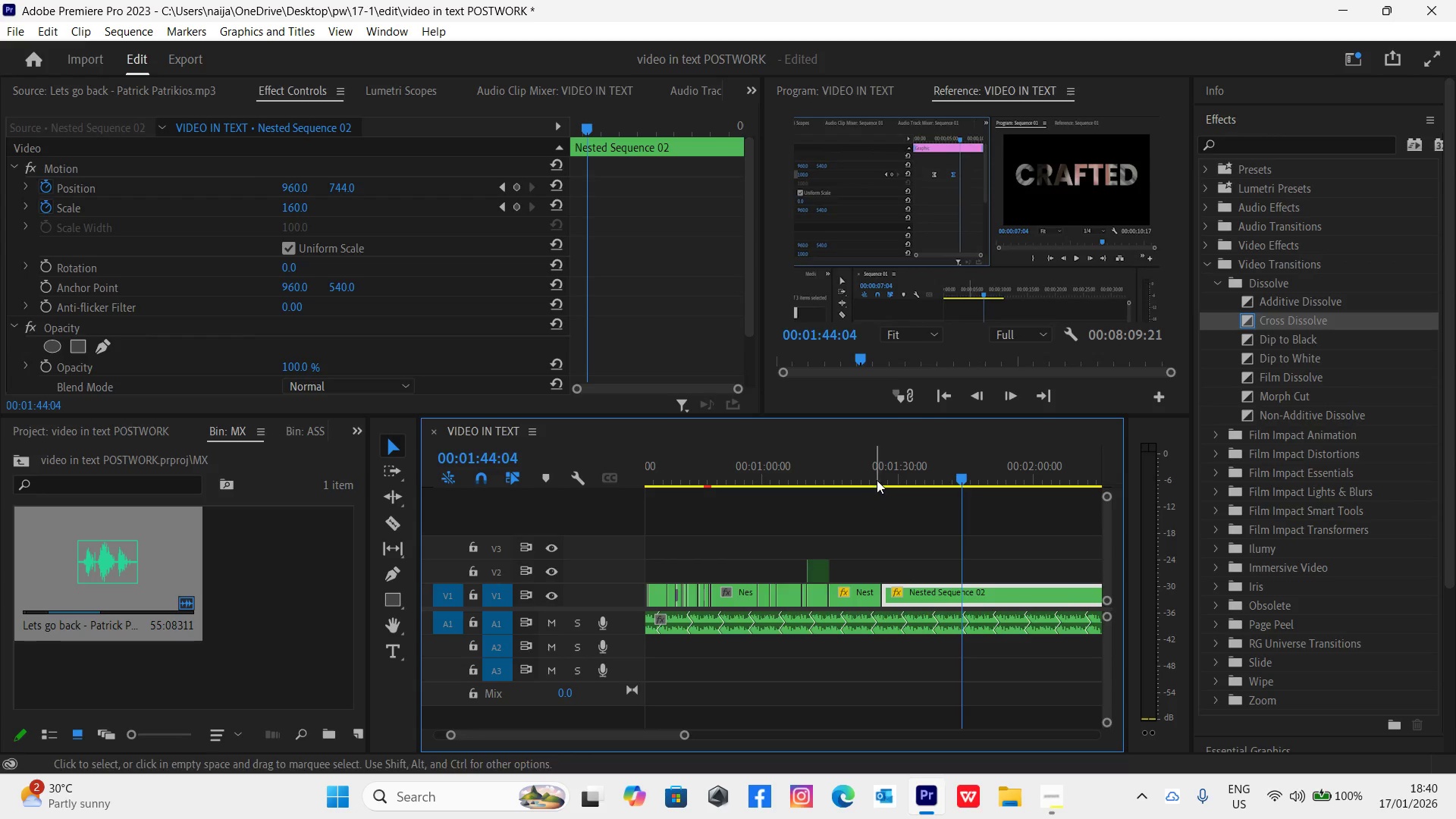 
left_click([875, 479])
 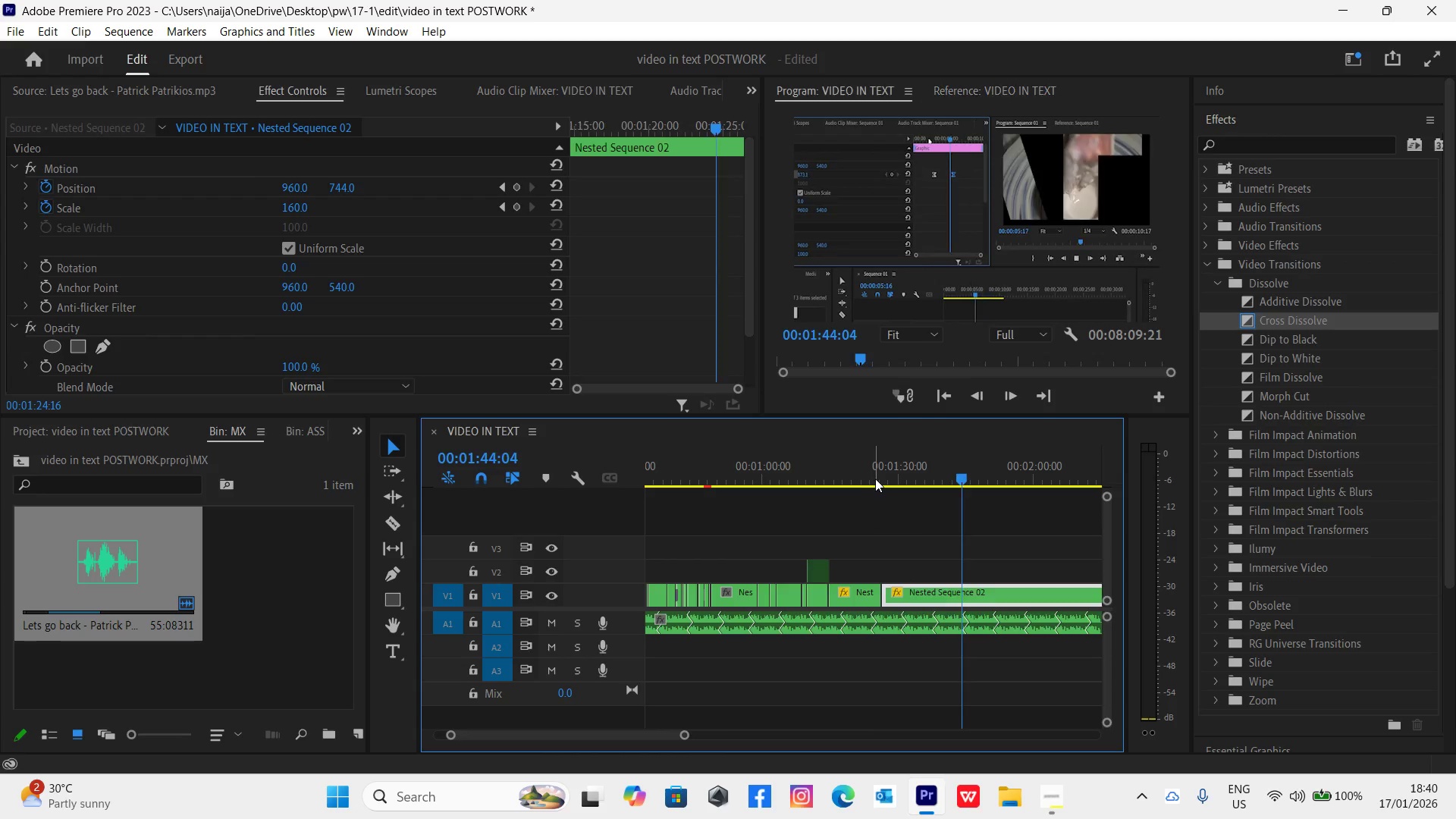 
key(Space)
 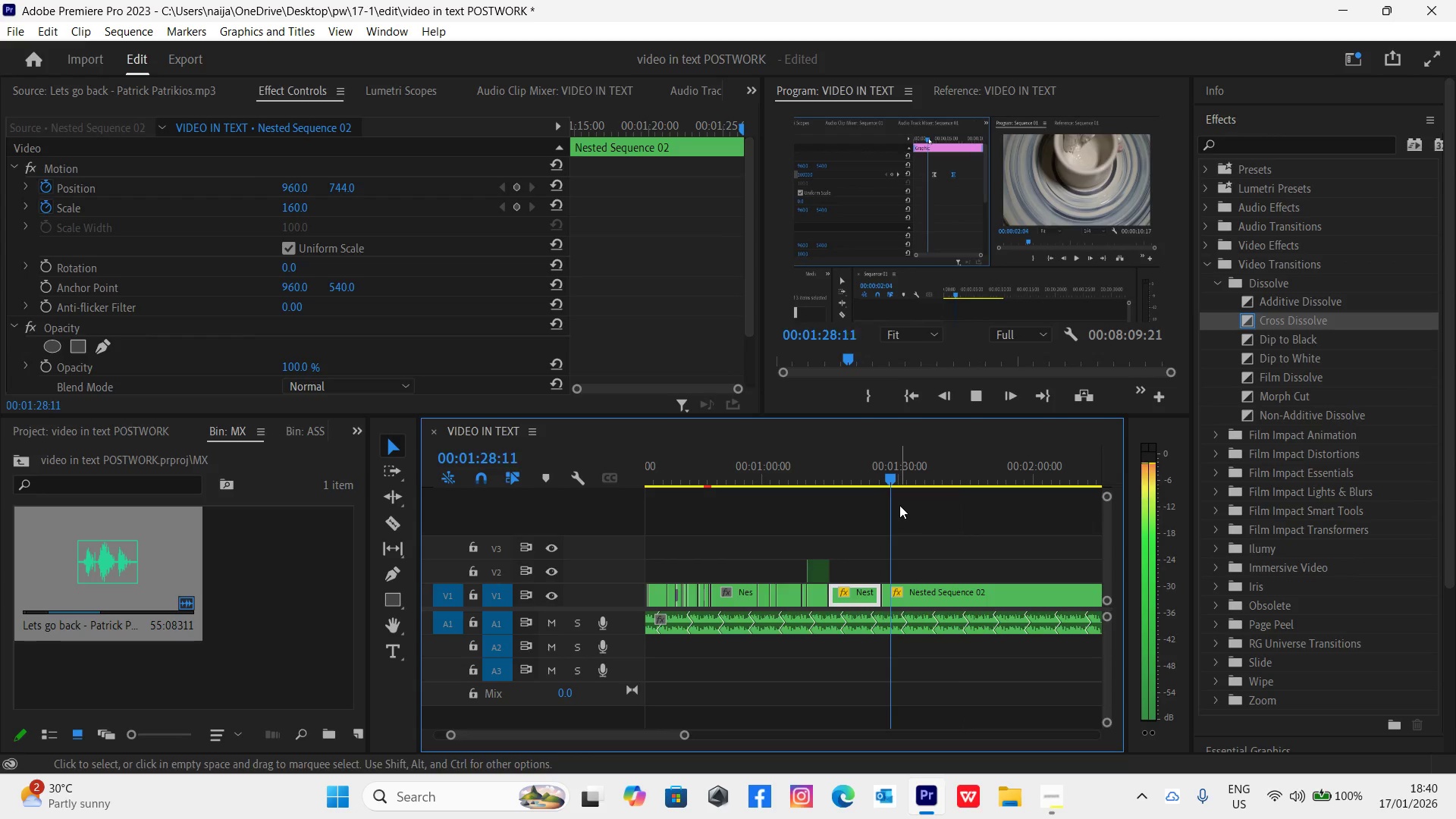 
wait(5.2)
 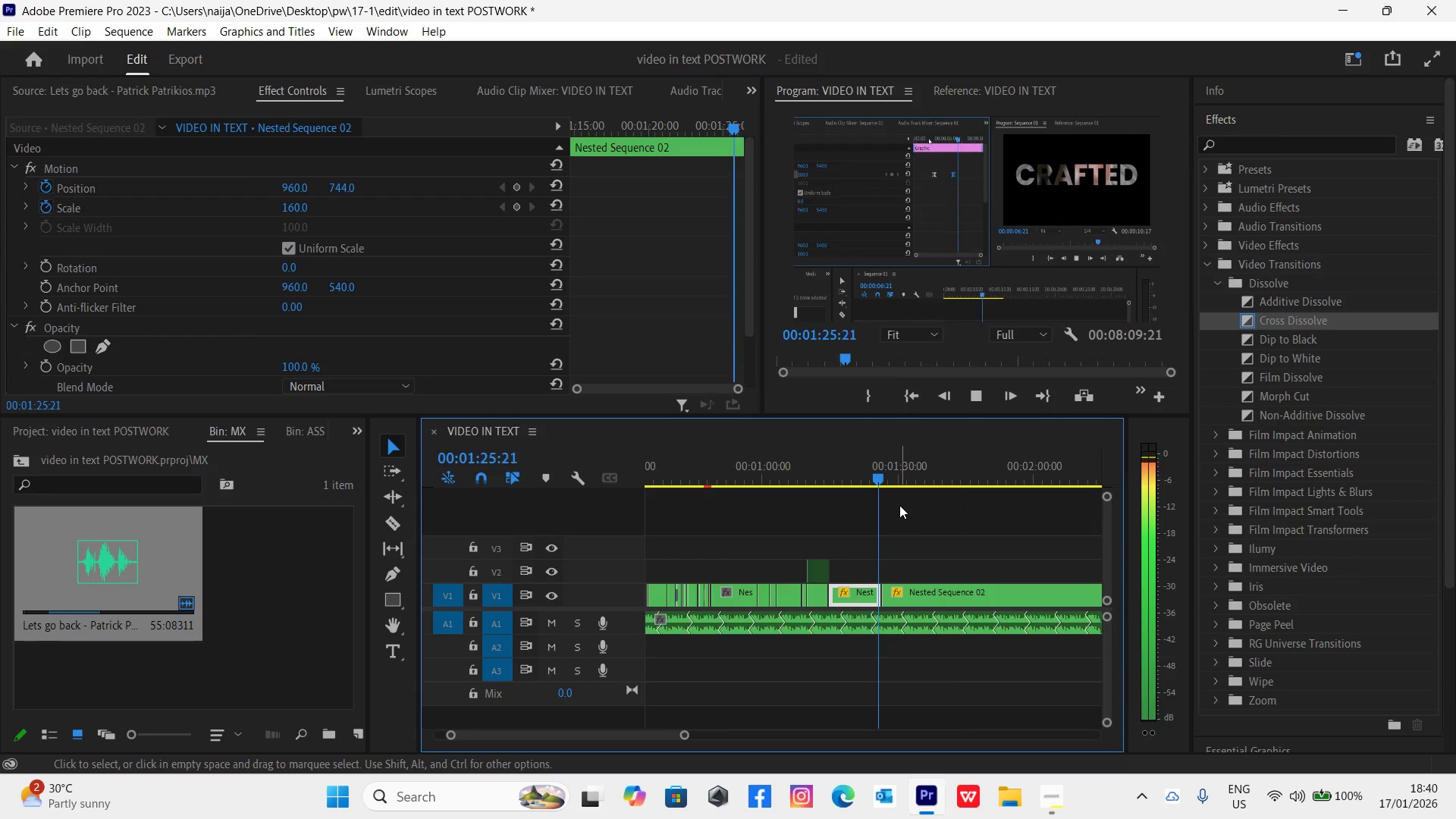 
key(Space)
 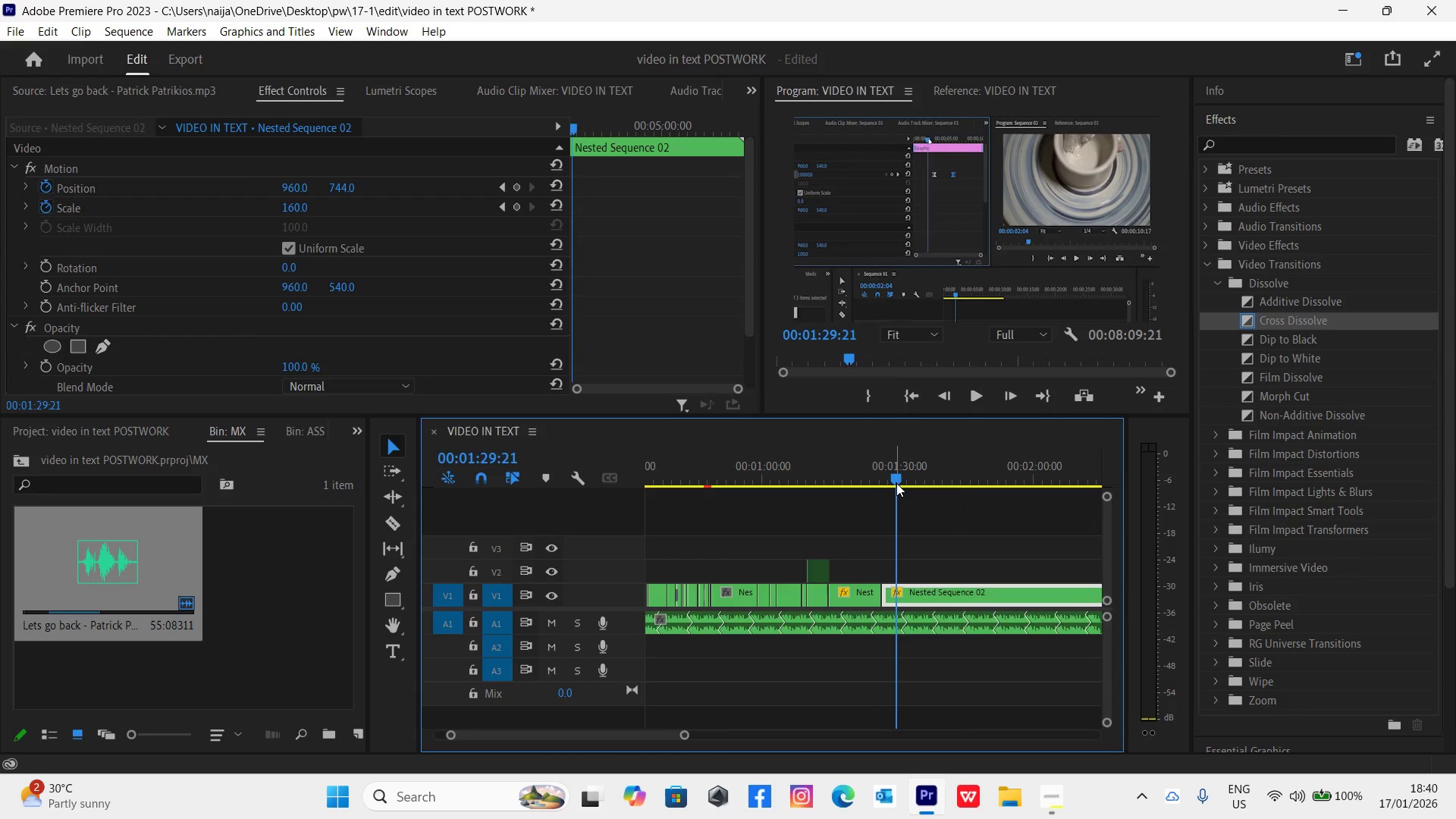 
left_click_drag(start_coordinate=[896, 481], to_coordinate=[955, 529])
 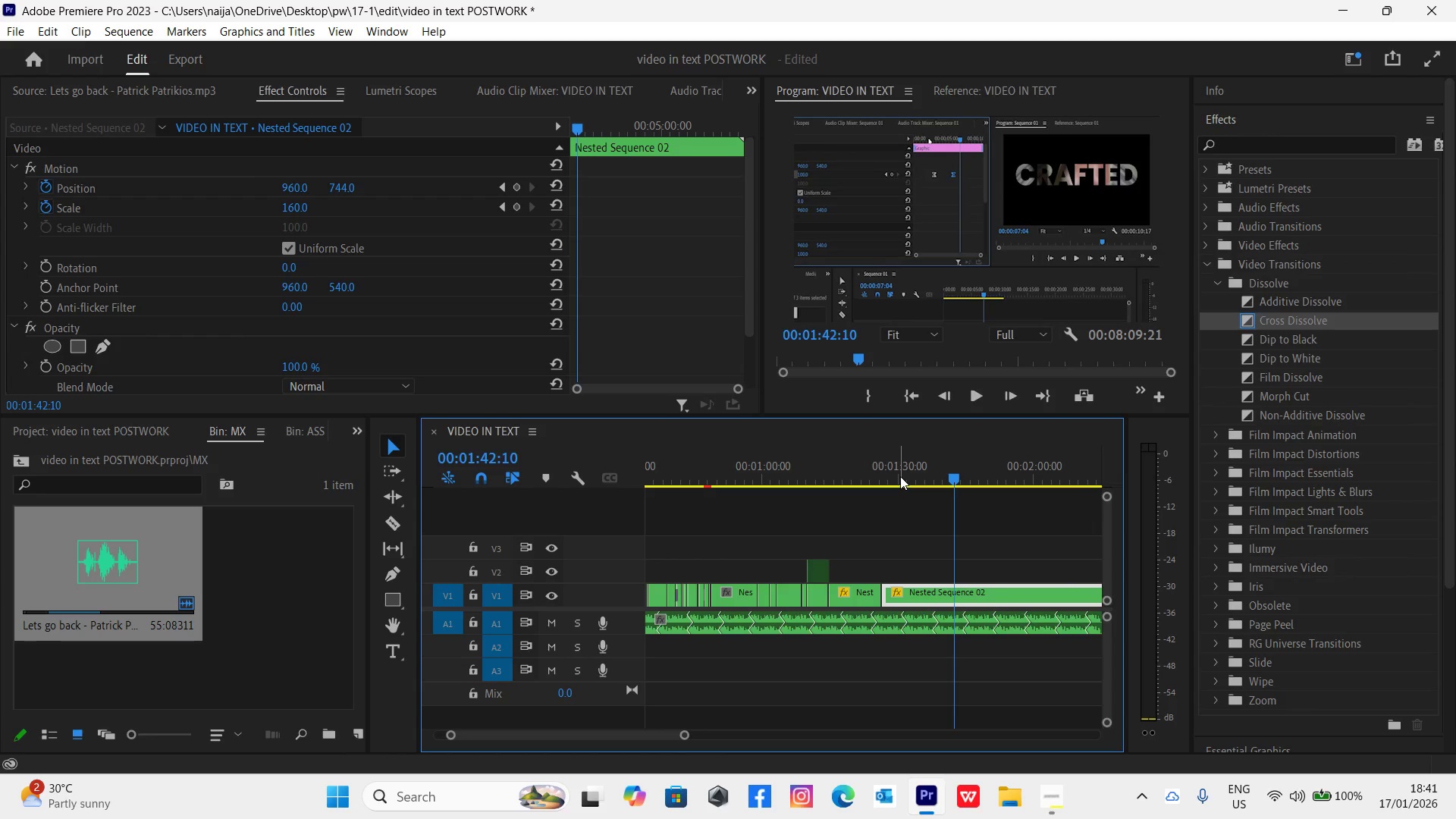 
left_click_drag(start_coordinate=[839, 477], to_coordinate=[855, 495])
 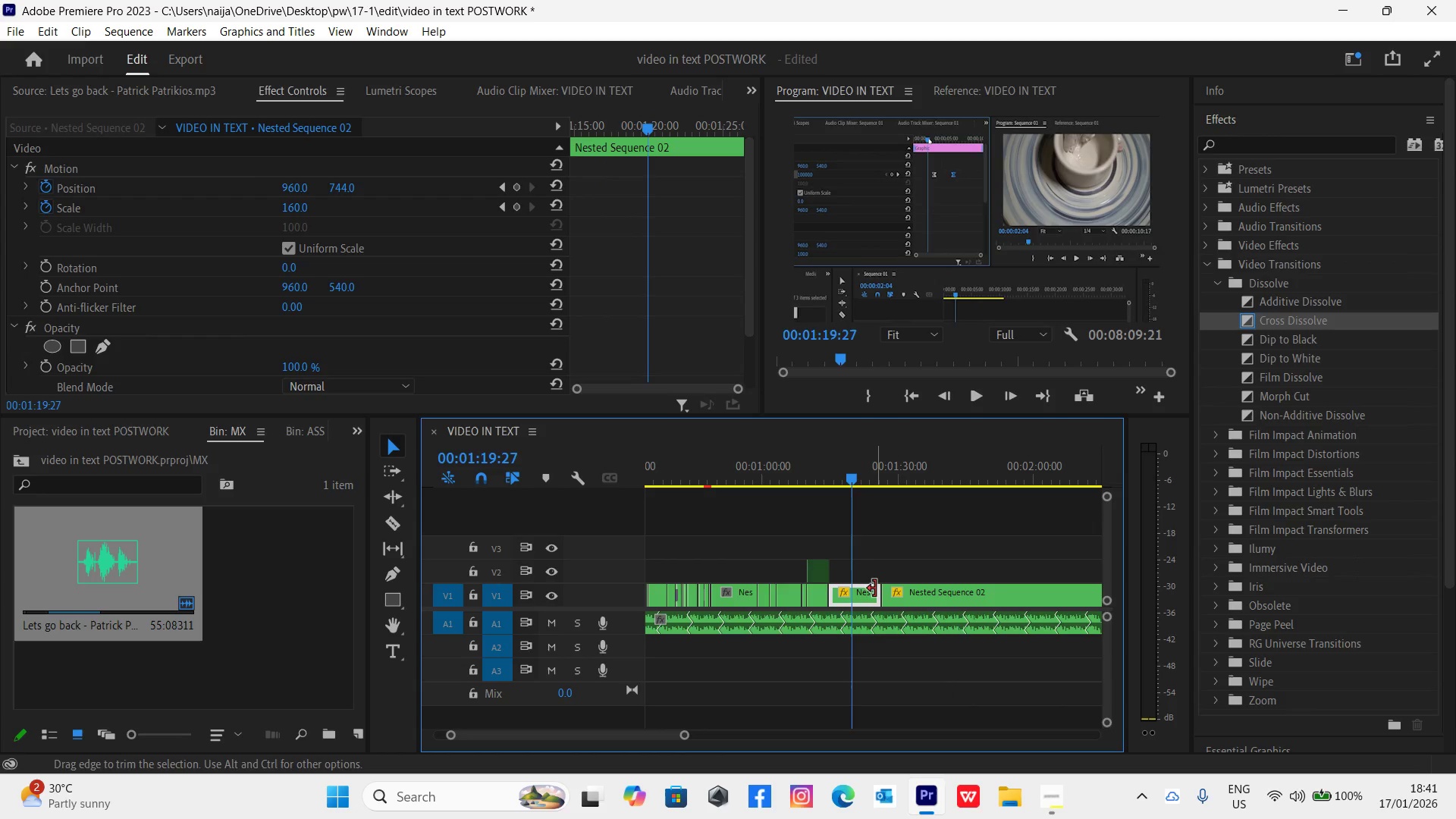 
left_click_drag(start_coordinate=[875, 589], to_coordinate=[849, 586])
 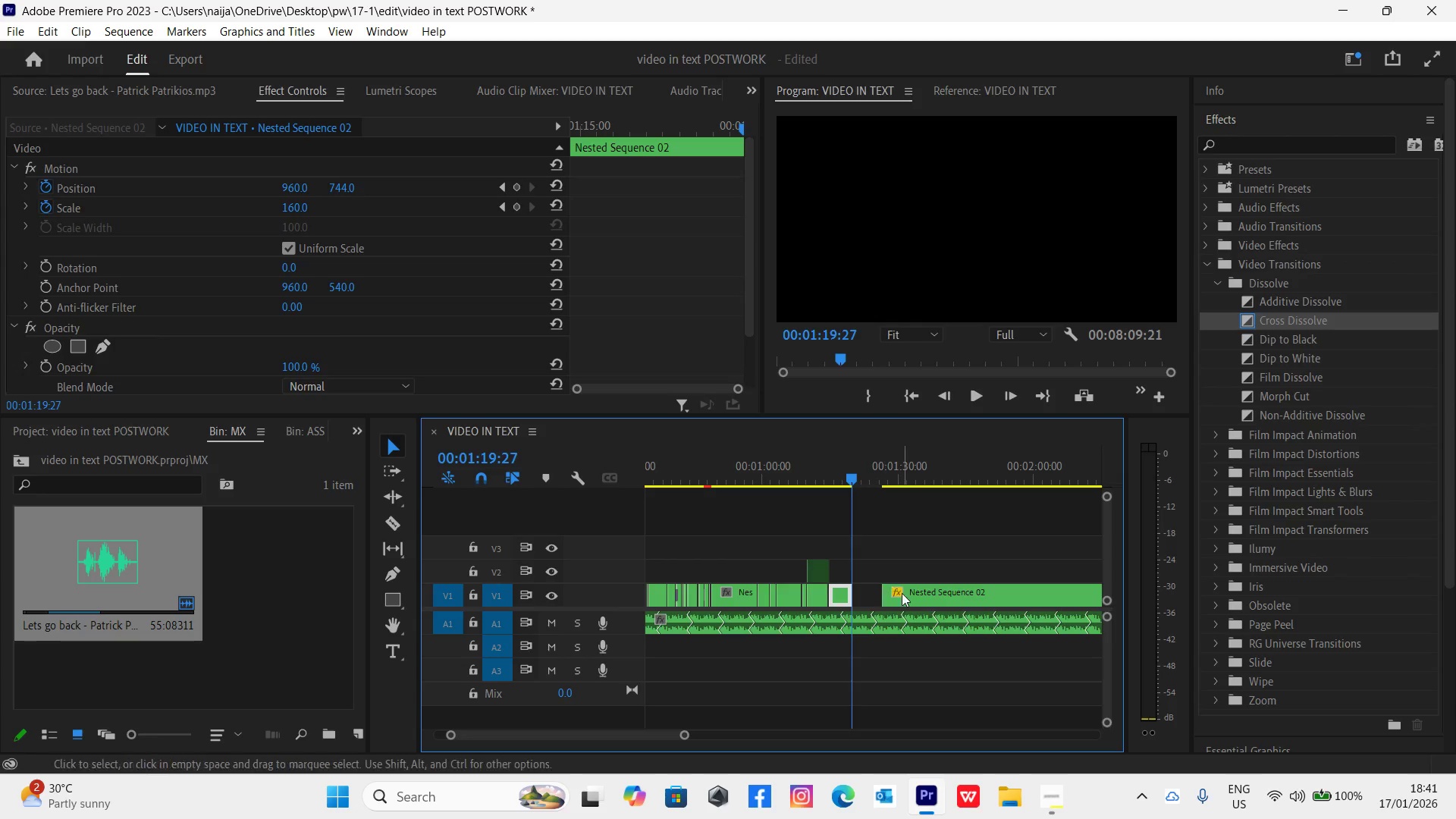 
left_click_drag(start_coordinate=[916, 596], to_coordinate=[893, 592])
 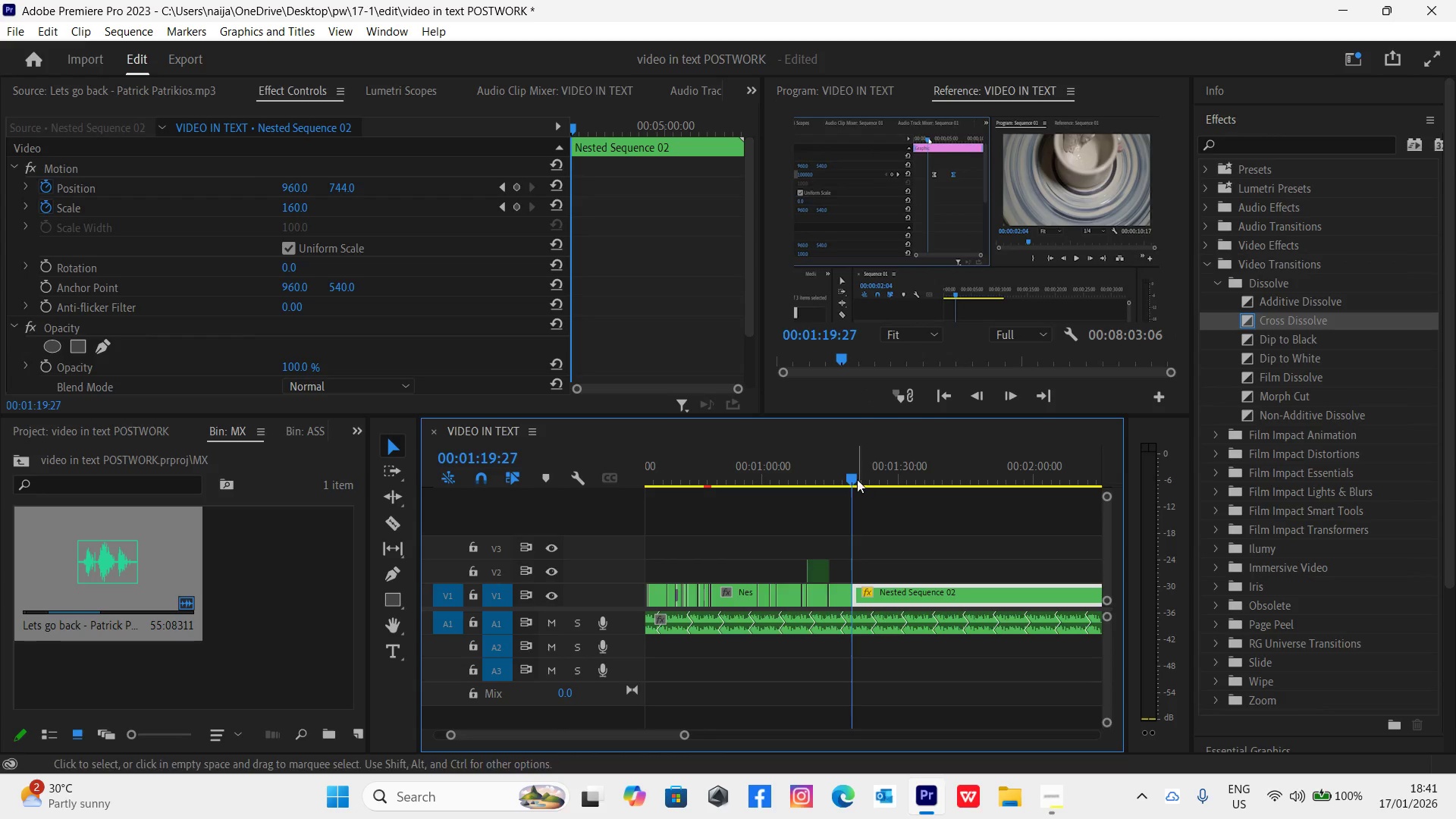 
left_click_drag(start_coordinate=[850, 475], to_coordinate=[842, 475])
 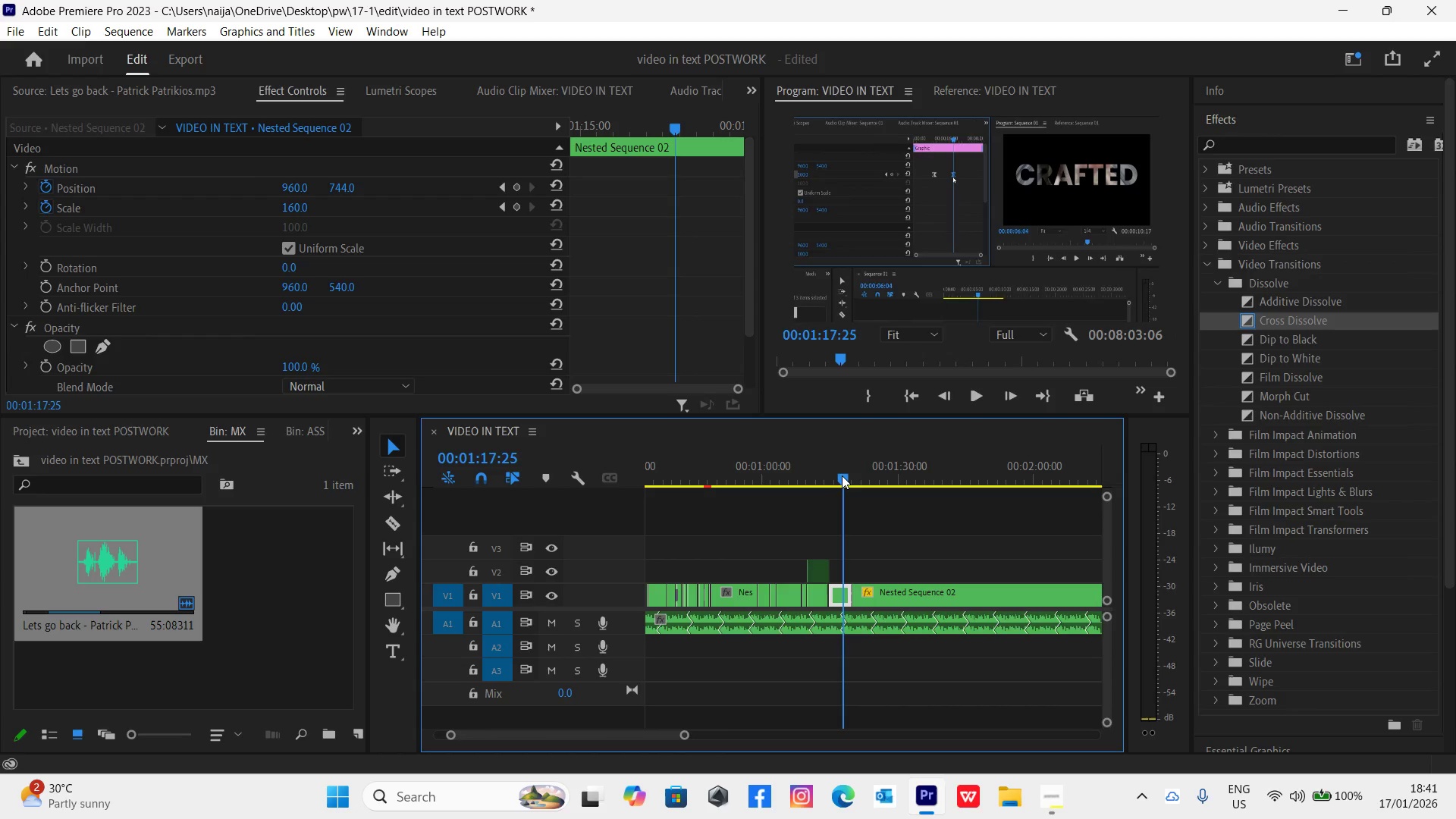 
key(Space)
 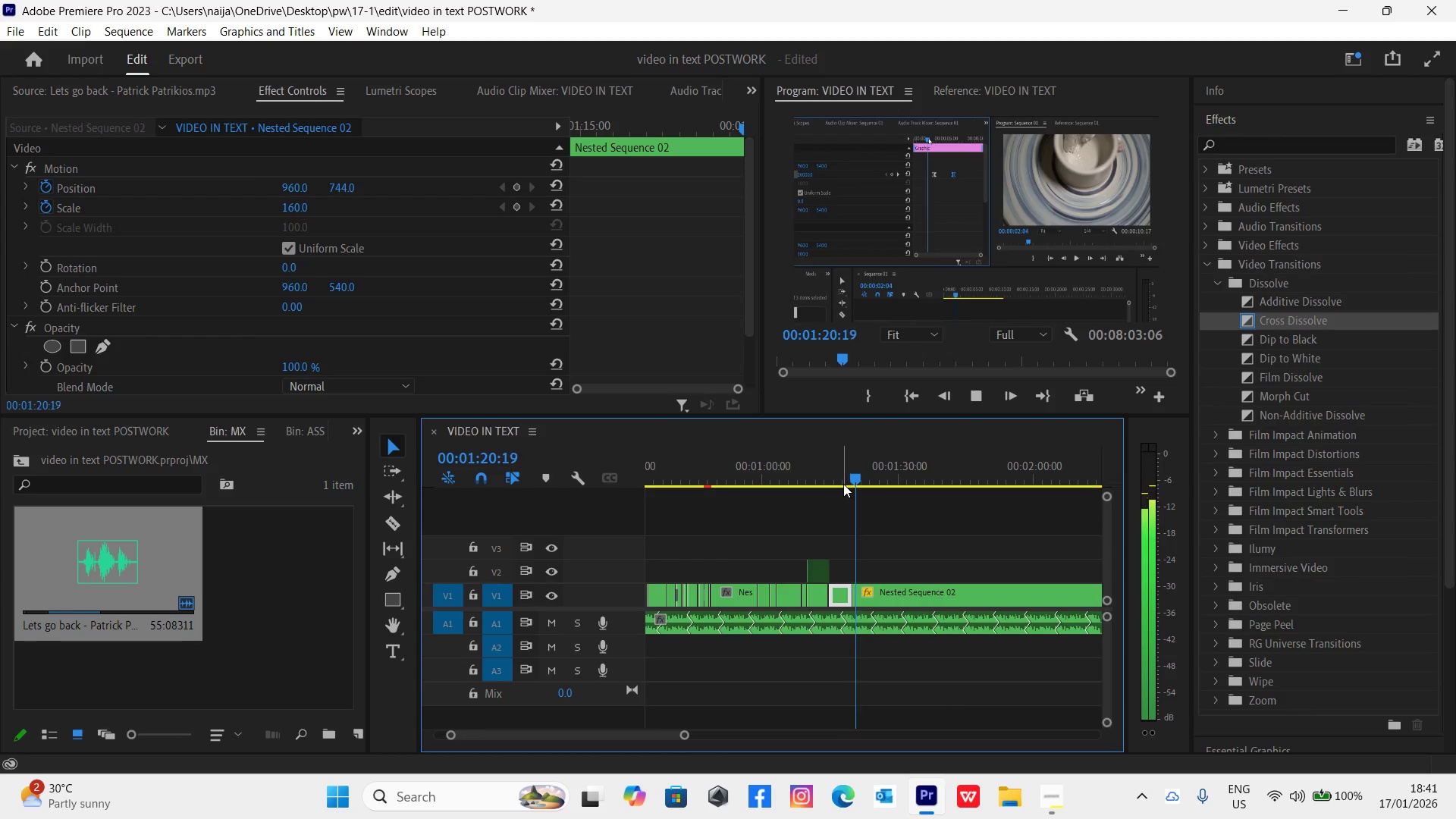 
left_click([843, 479])
 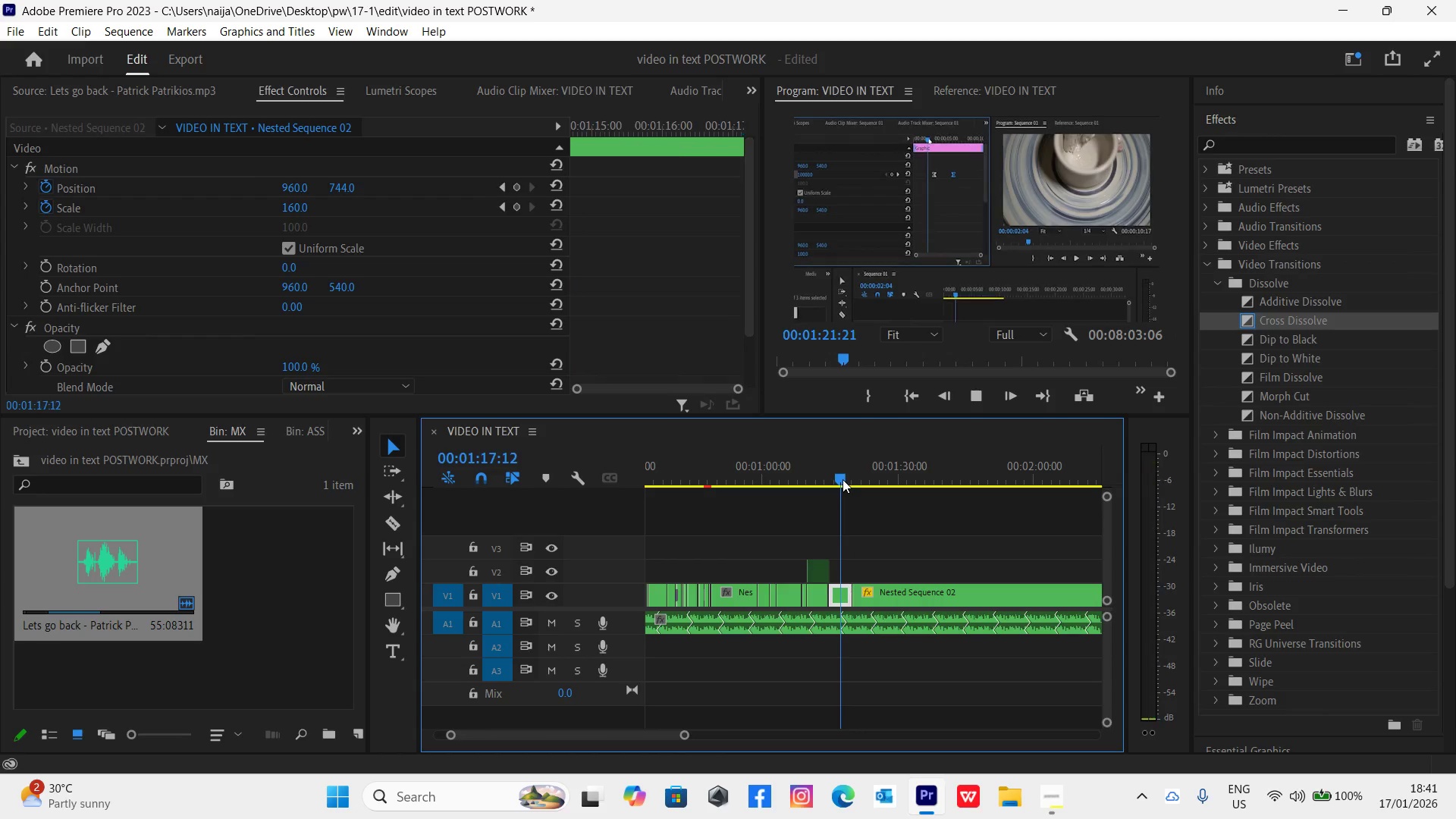 
key(Space)
 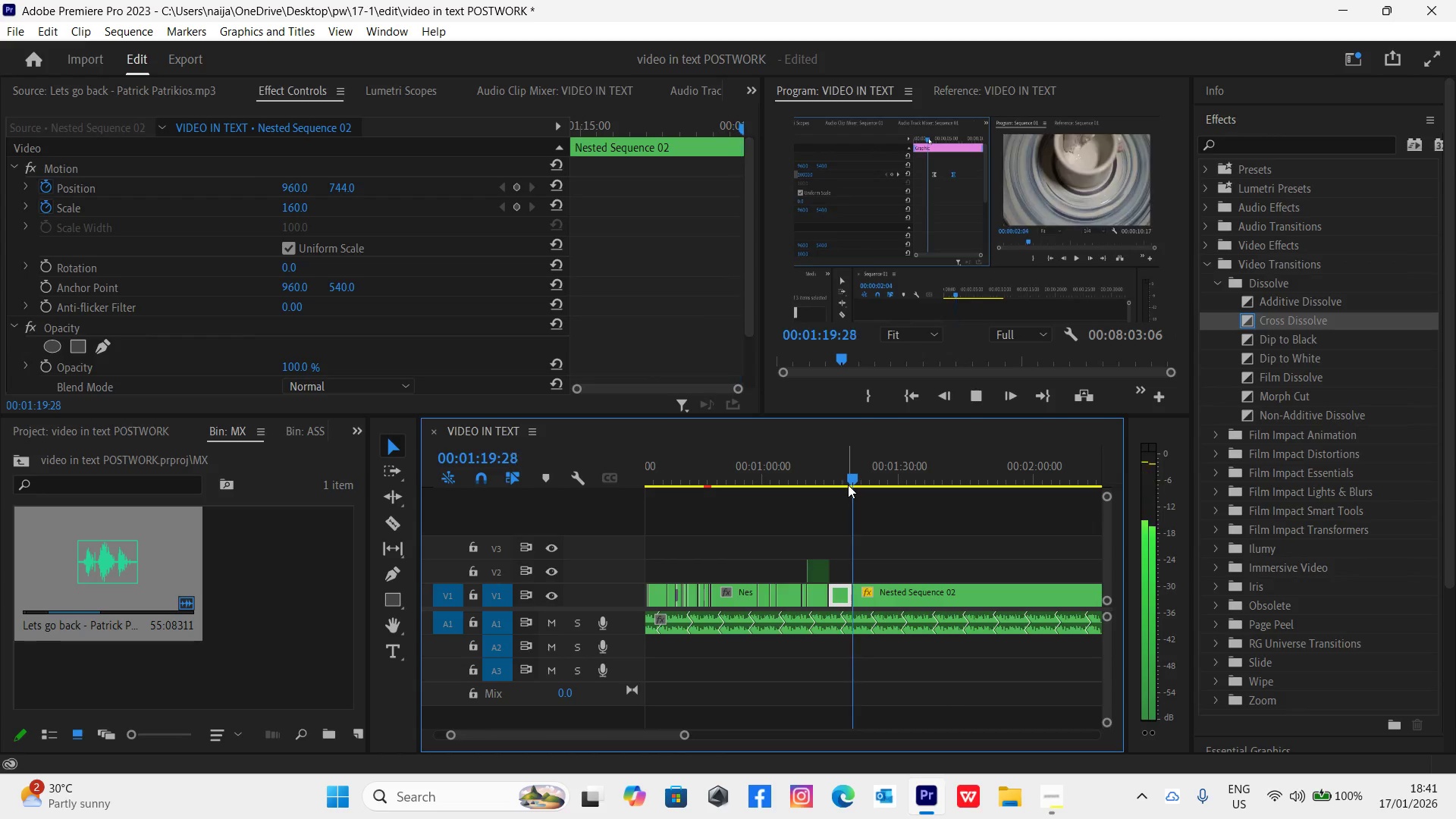 
key(Space)
 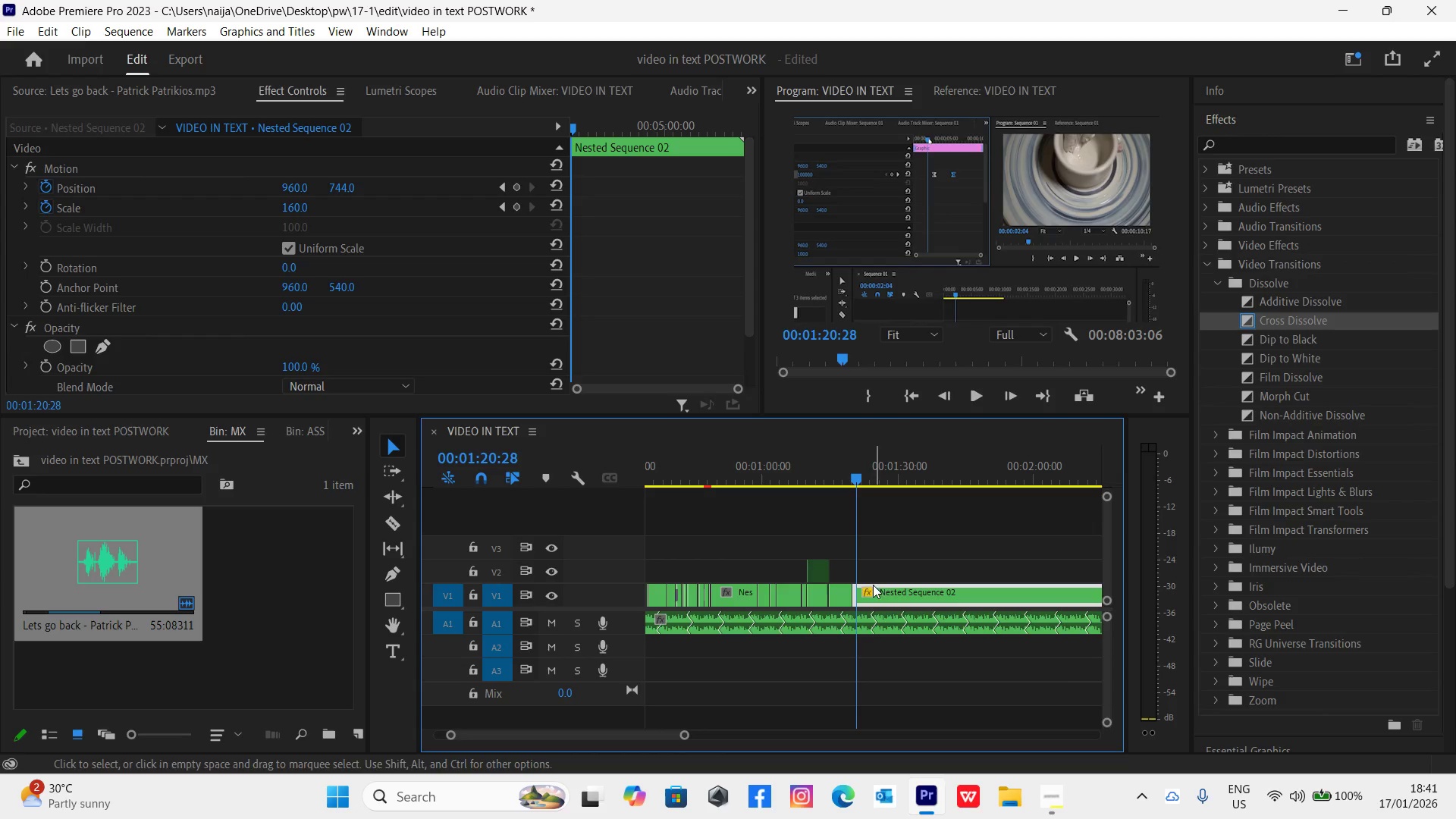 
key(C)
 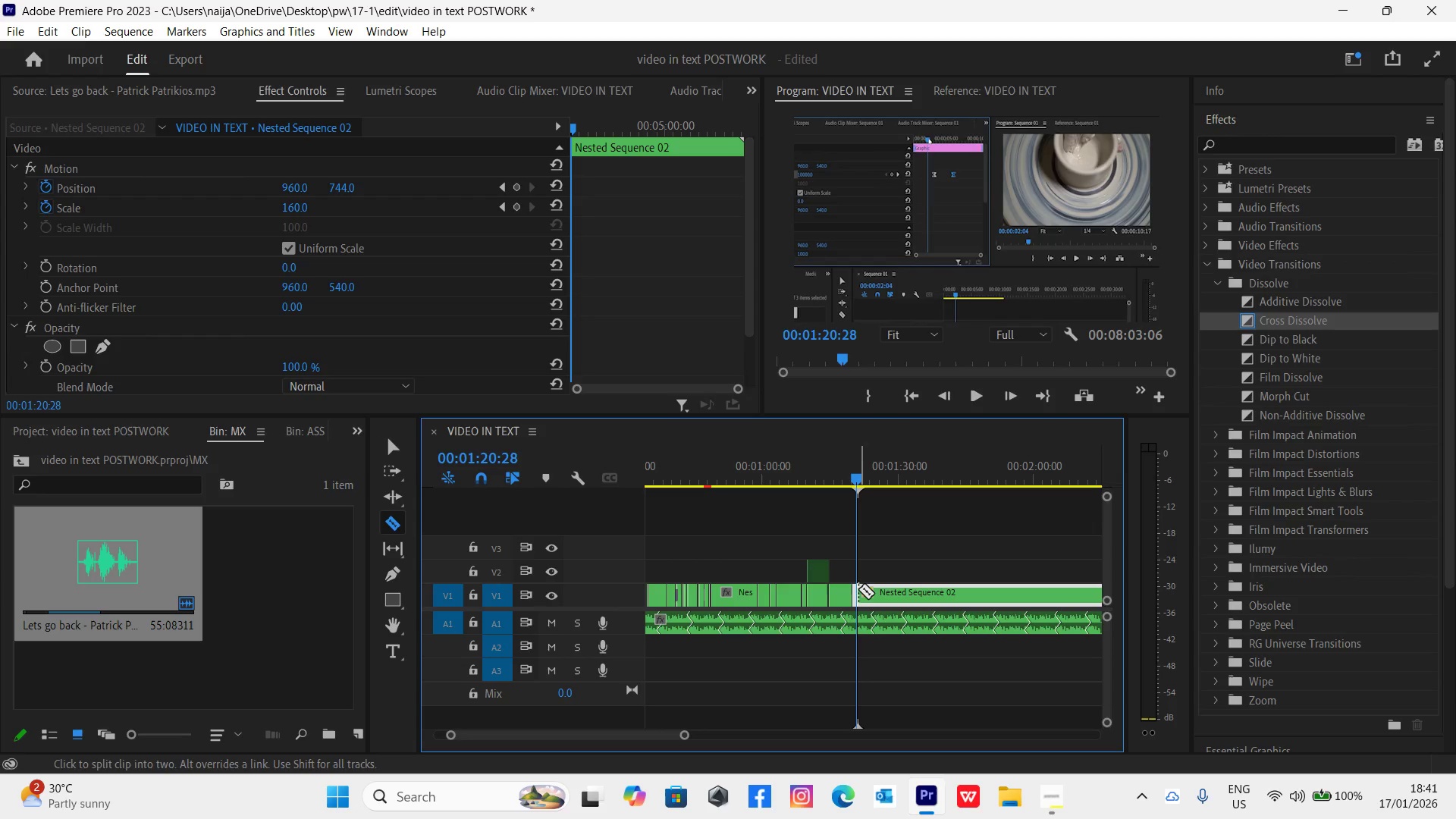 
left_click([858, 591])
 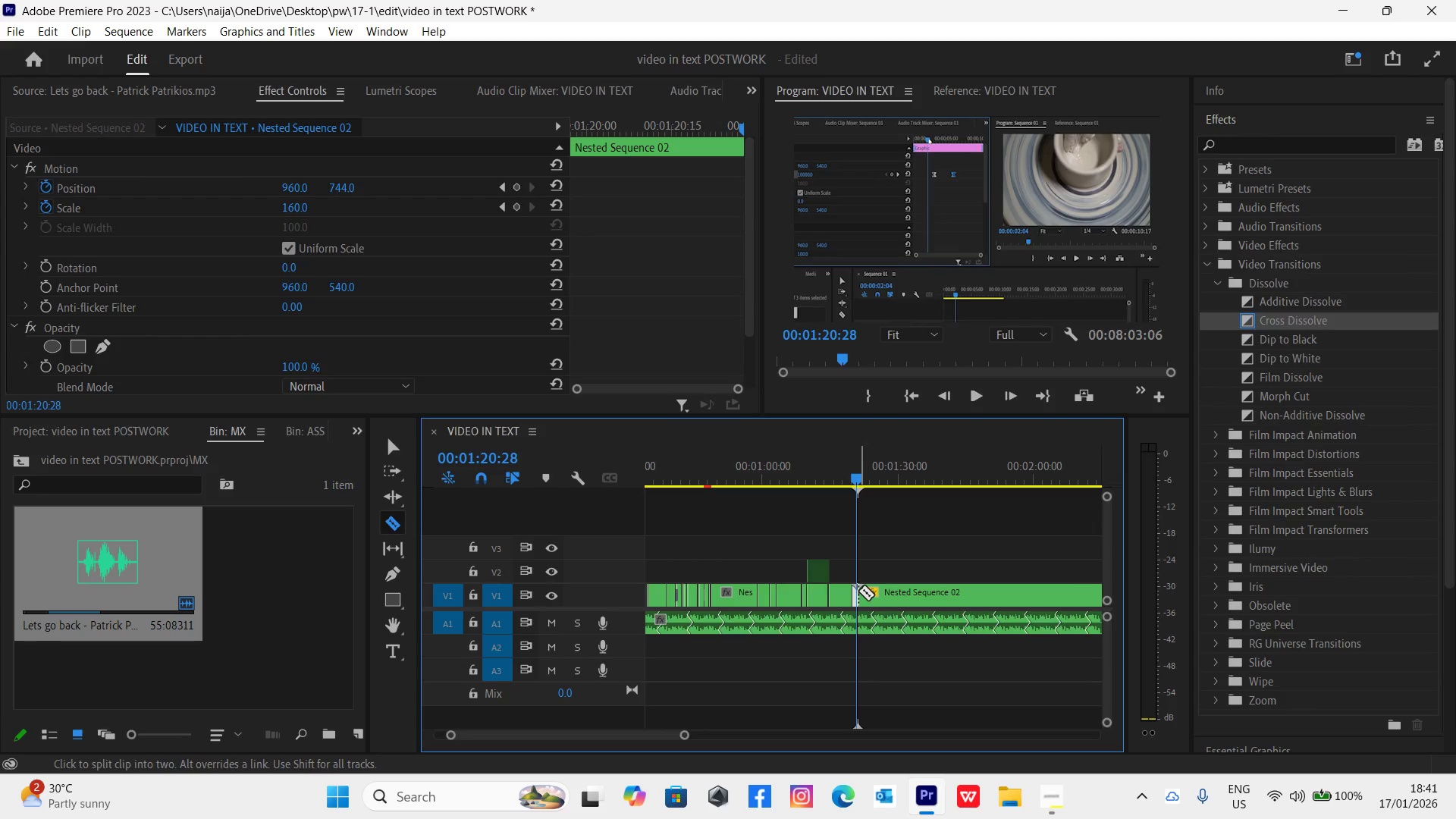 
key(V)
 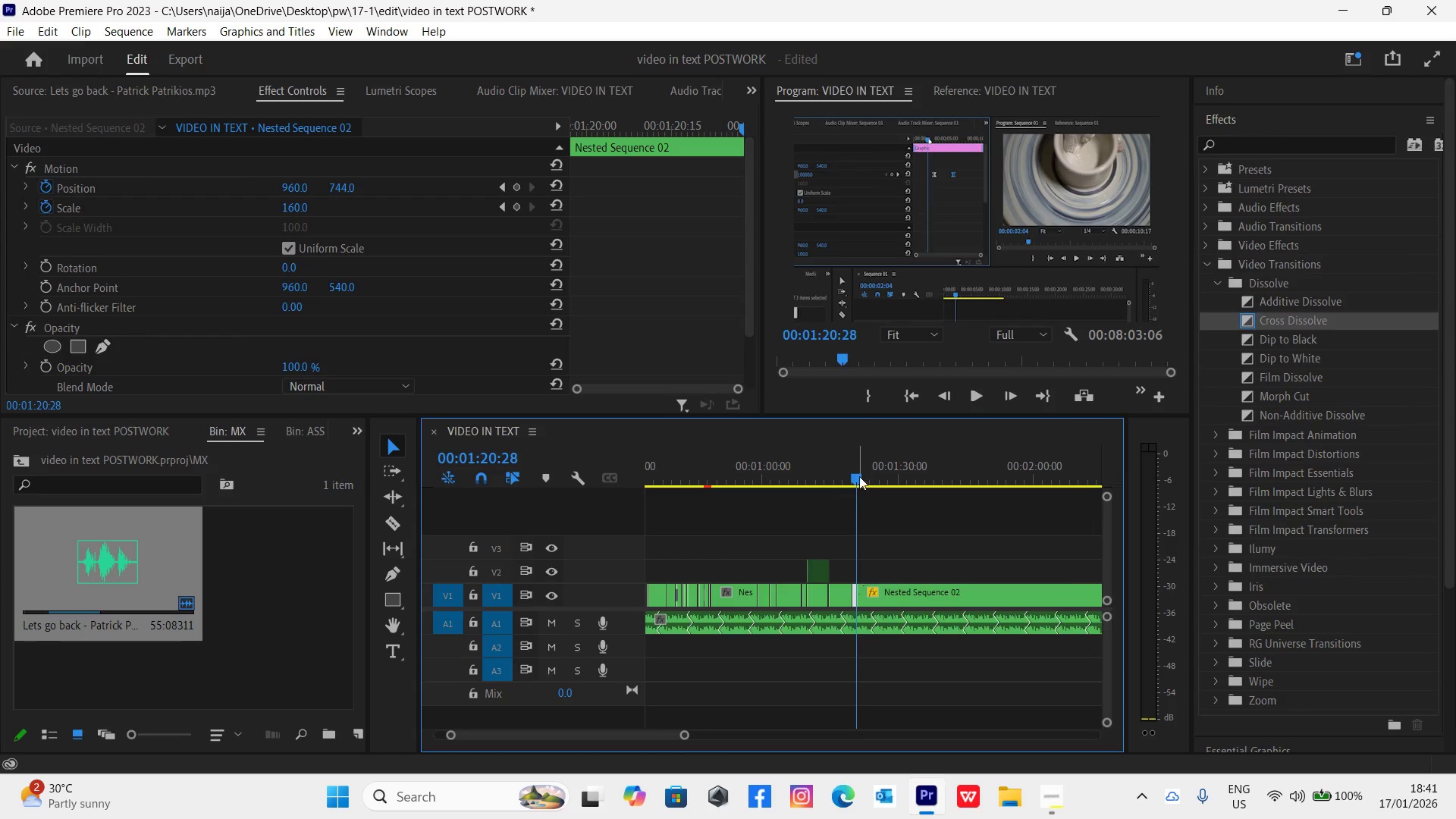 
left_click_drag(start_coordinate=[859, 474], to_coordinate=[873, 489])
 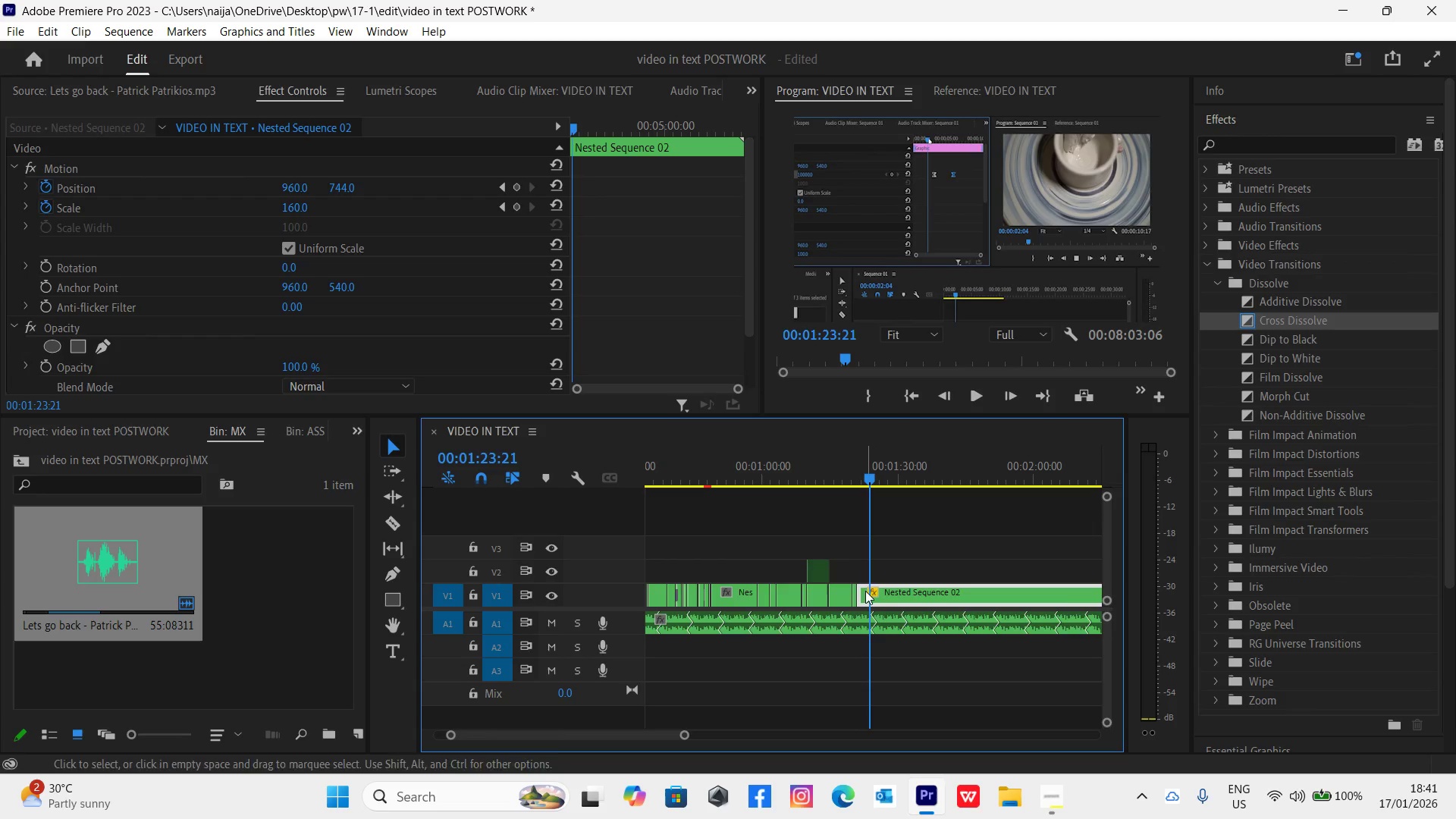 
left_click_drag(start_coordinate=[861, 588], to_coordinate=[871, 595])
 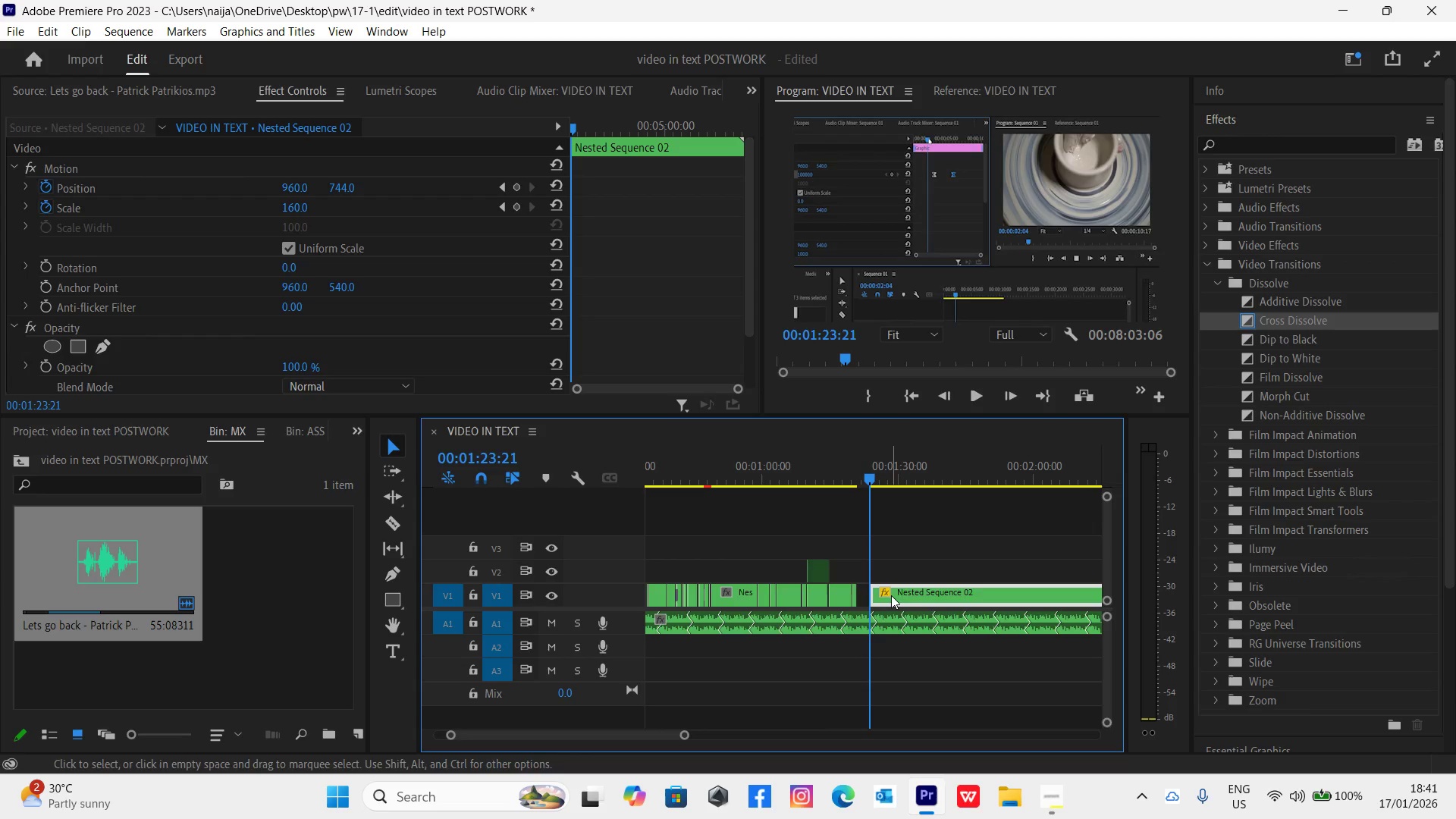 
left_click_drag(start_coordinate=[892, 595], to_coordinate=[880, 592])
 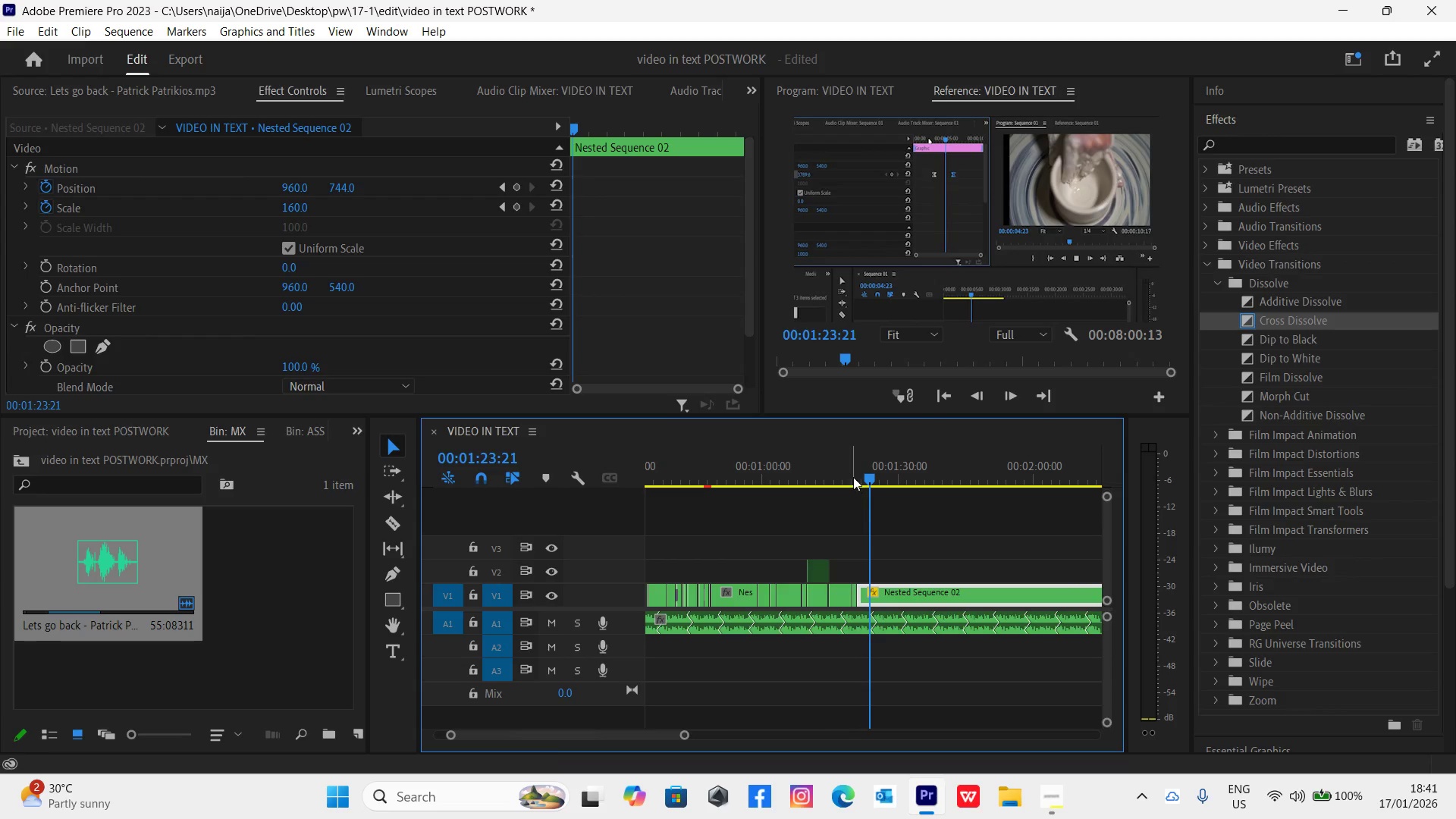 
left_click([852, 472])
 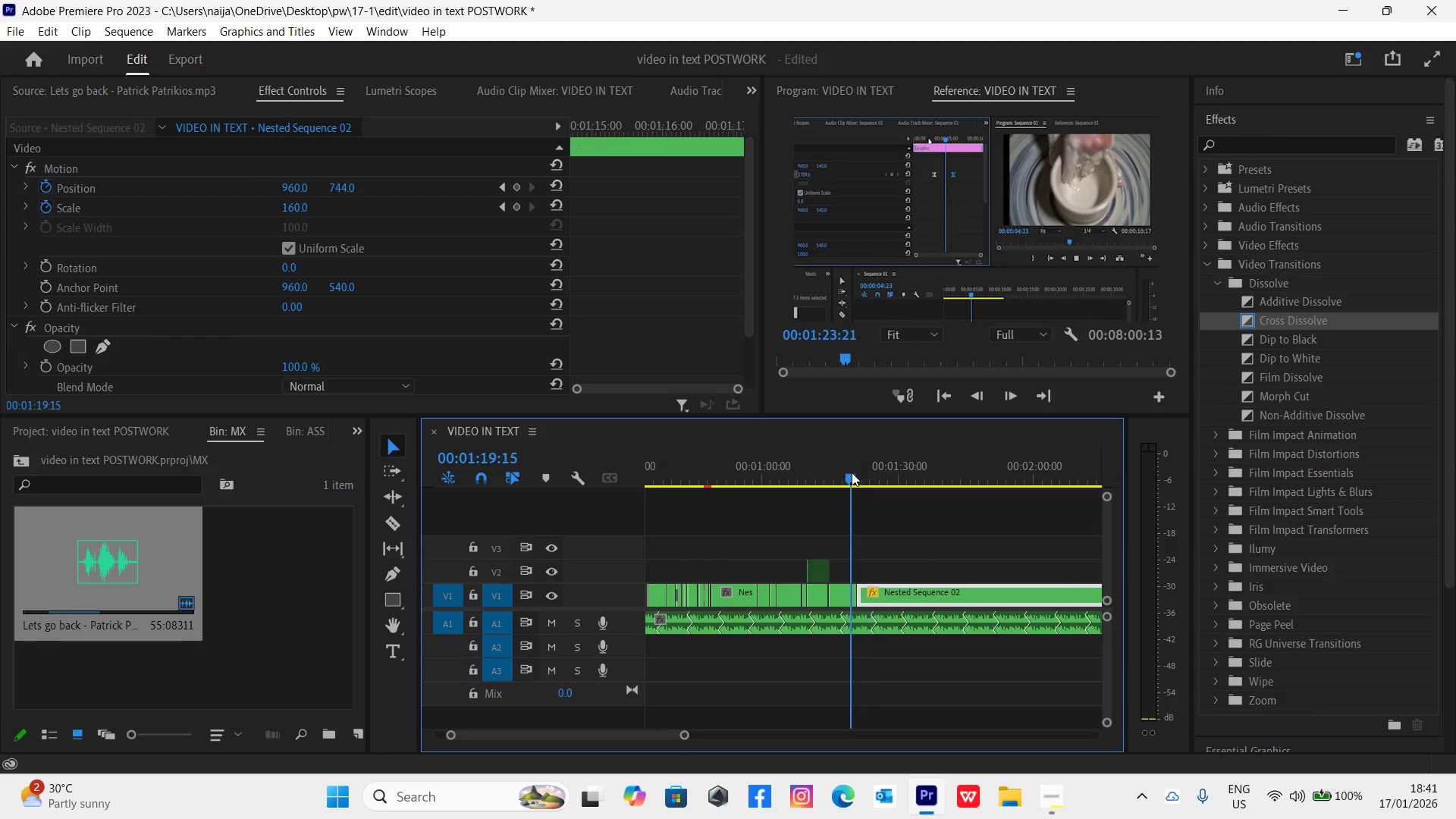 
key(Space)
 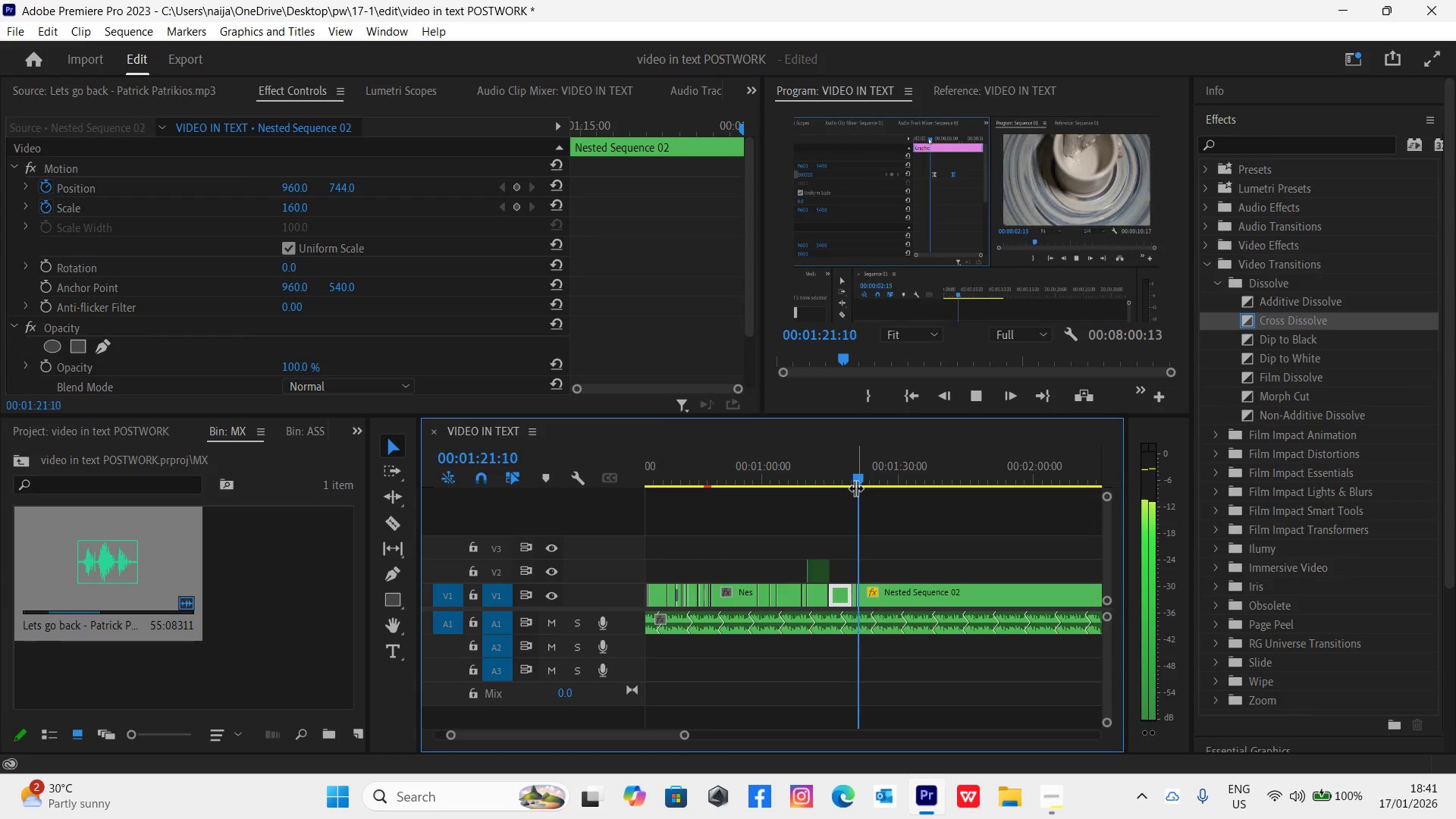 
left_click([853, 476])
 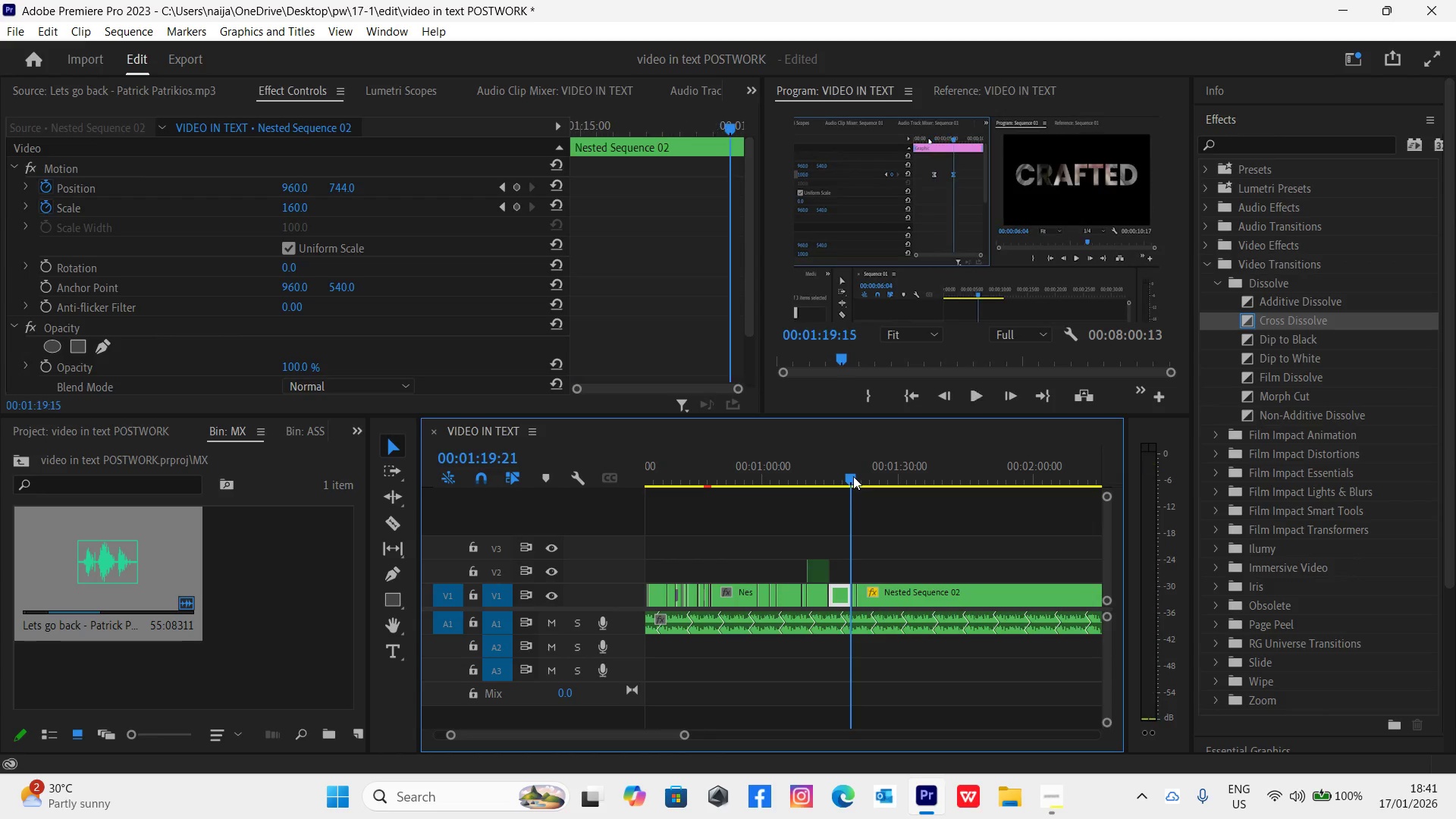 
key(Space)
 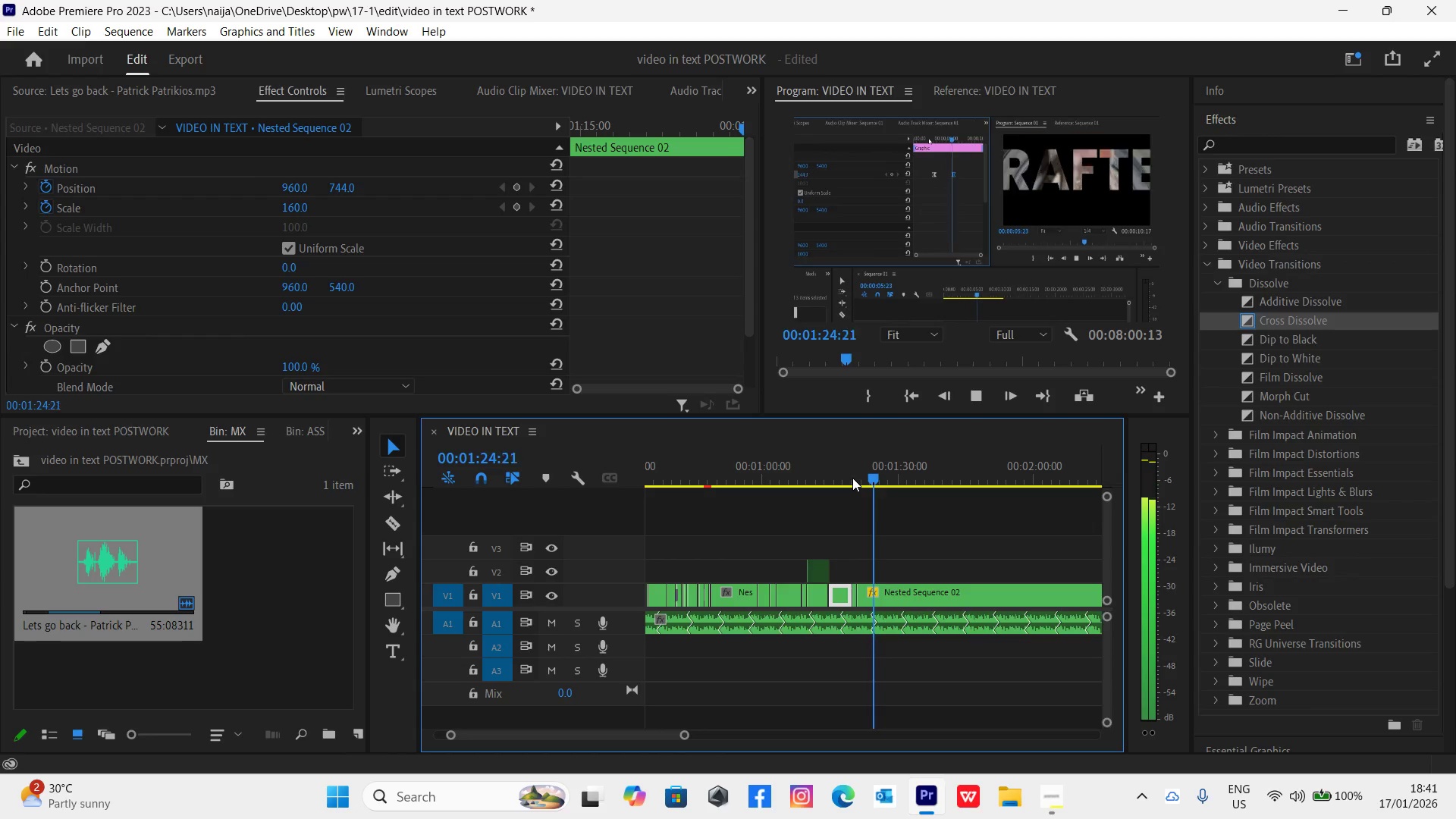 
wait(7.08)
 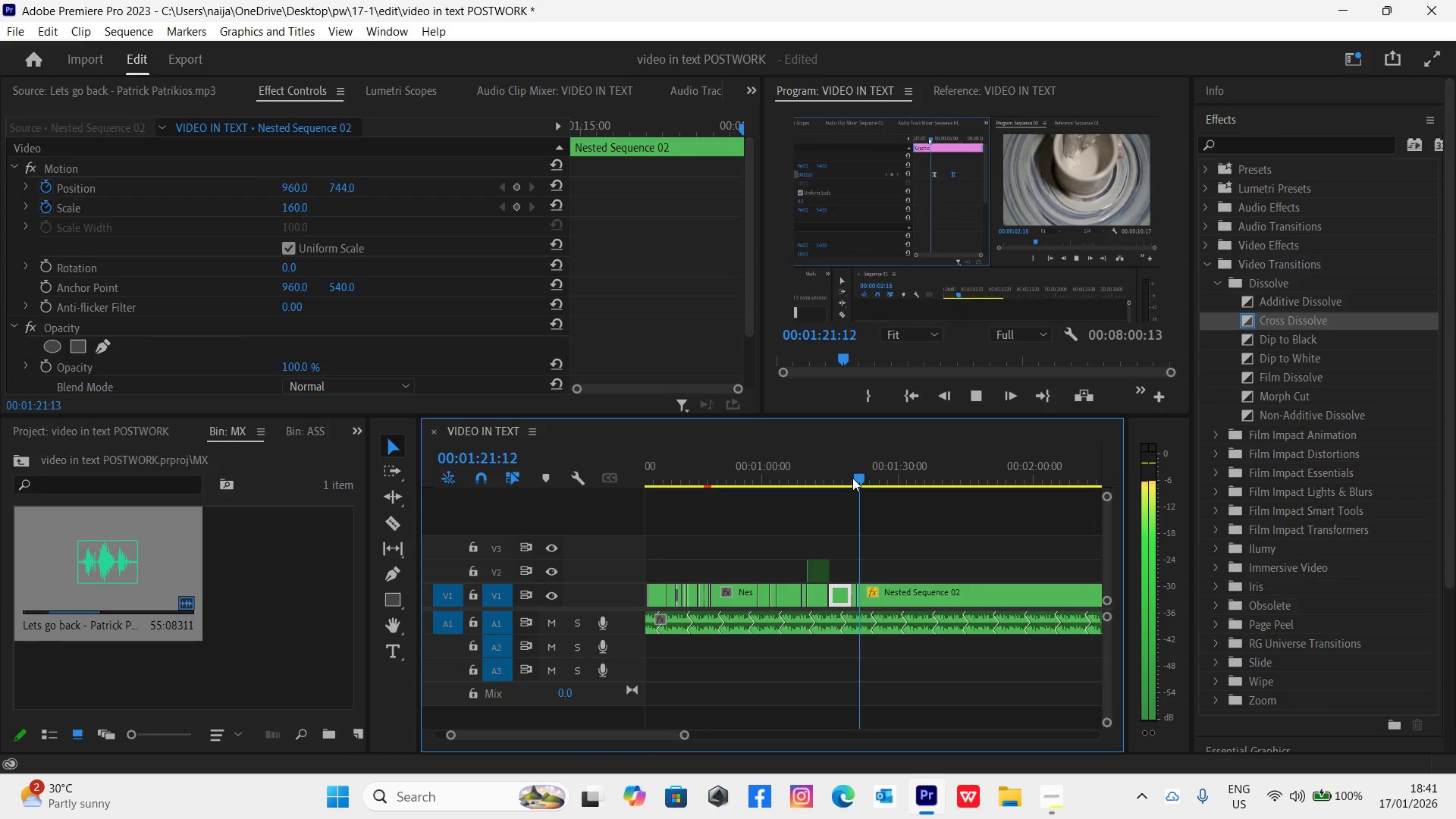 
key(Space)
 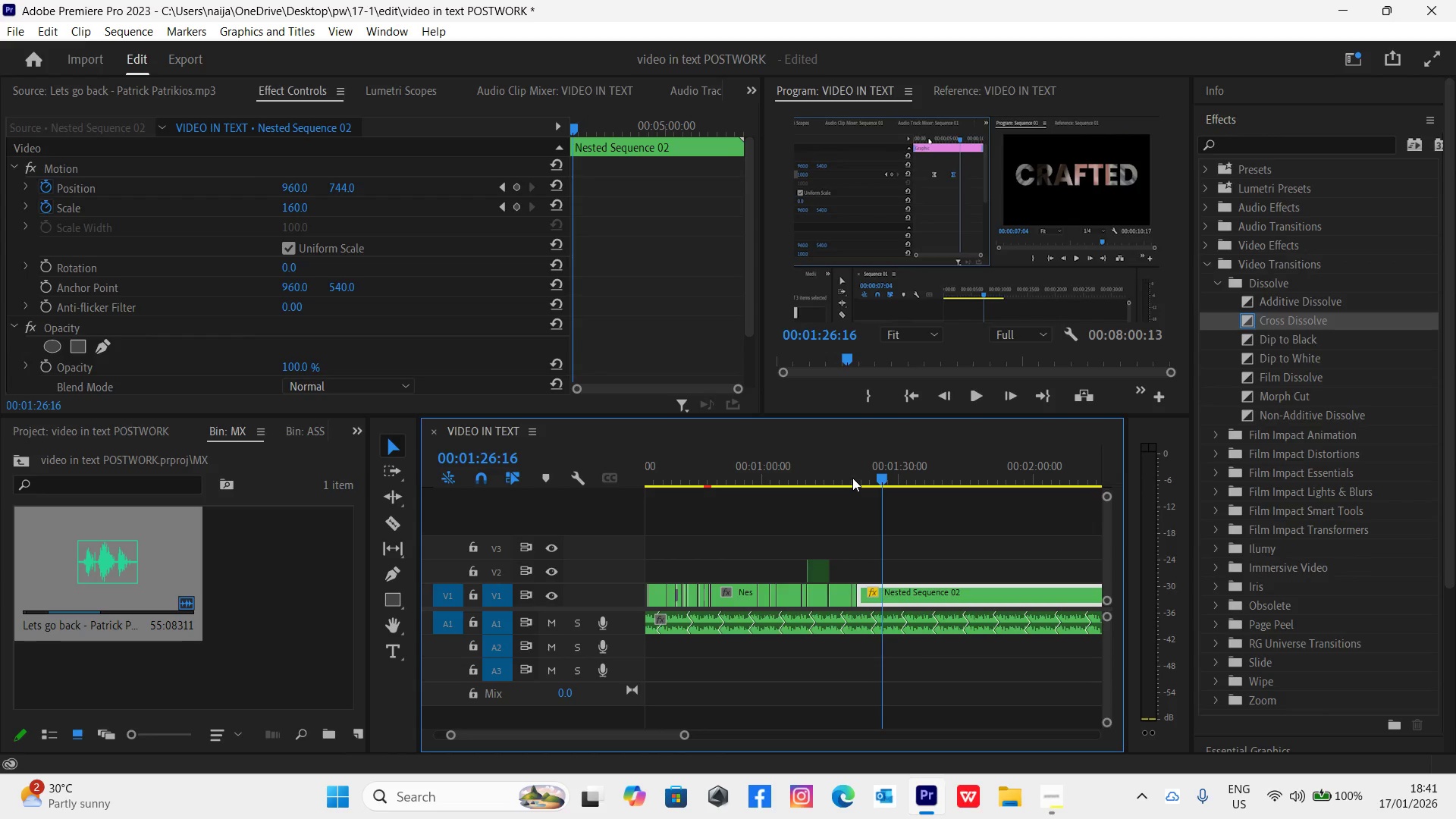 
key(C)
 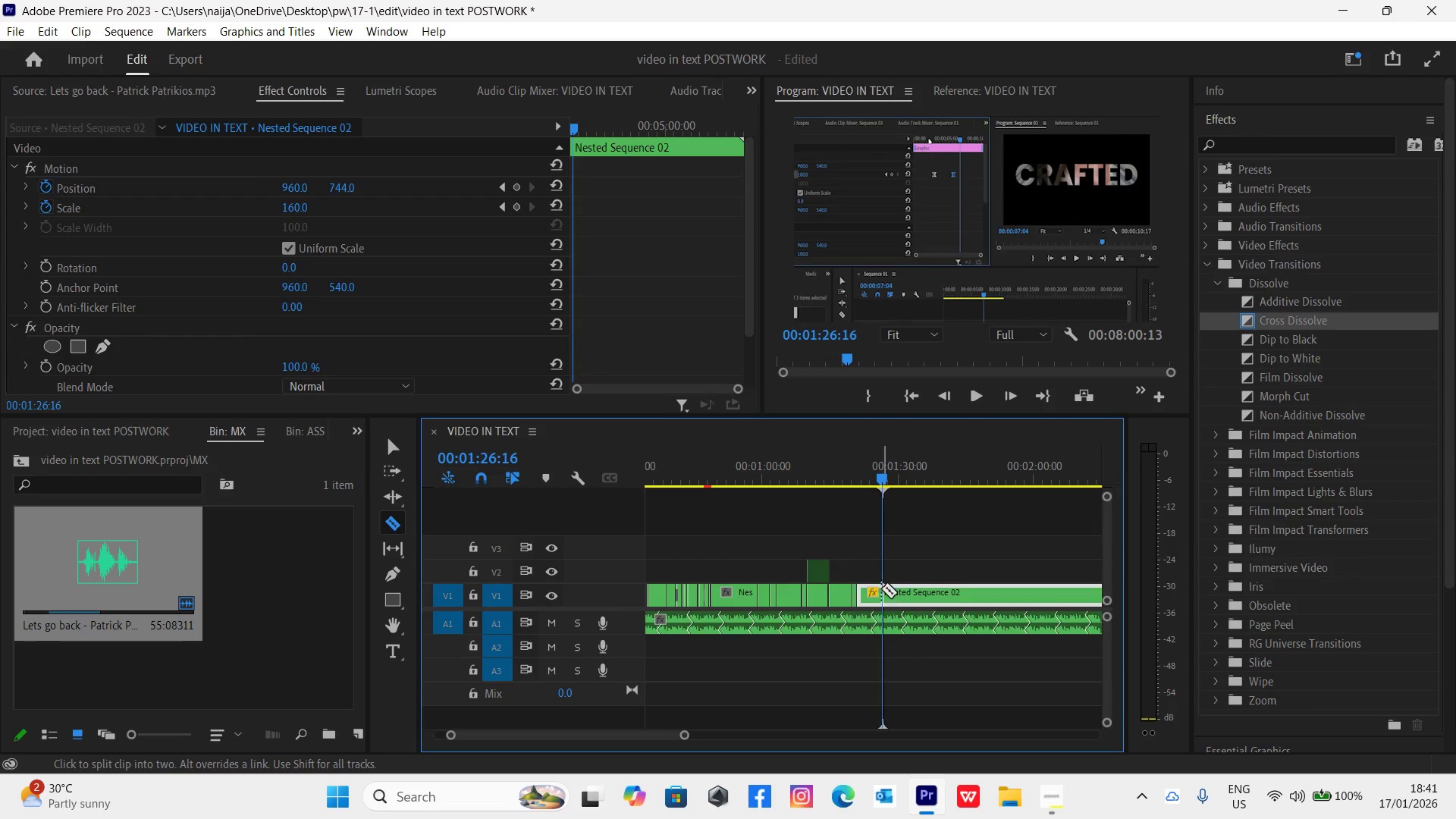 
left_click([883, 592])
 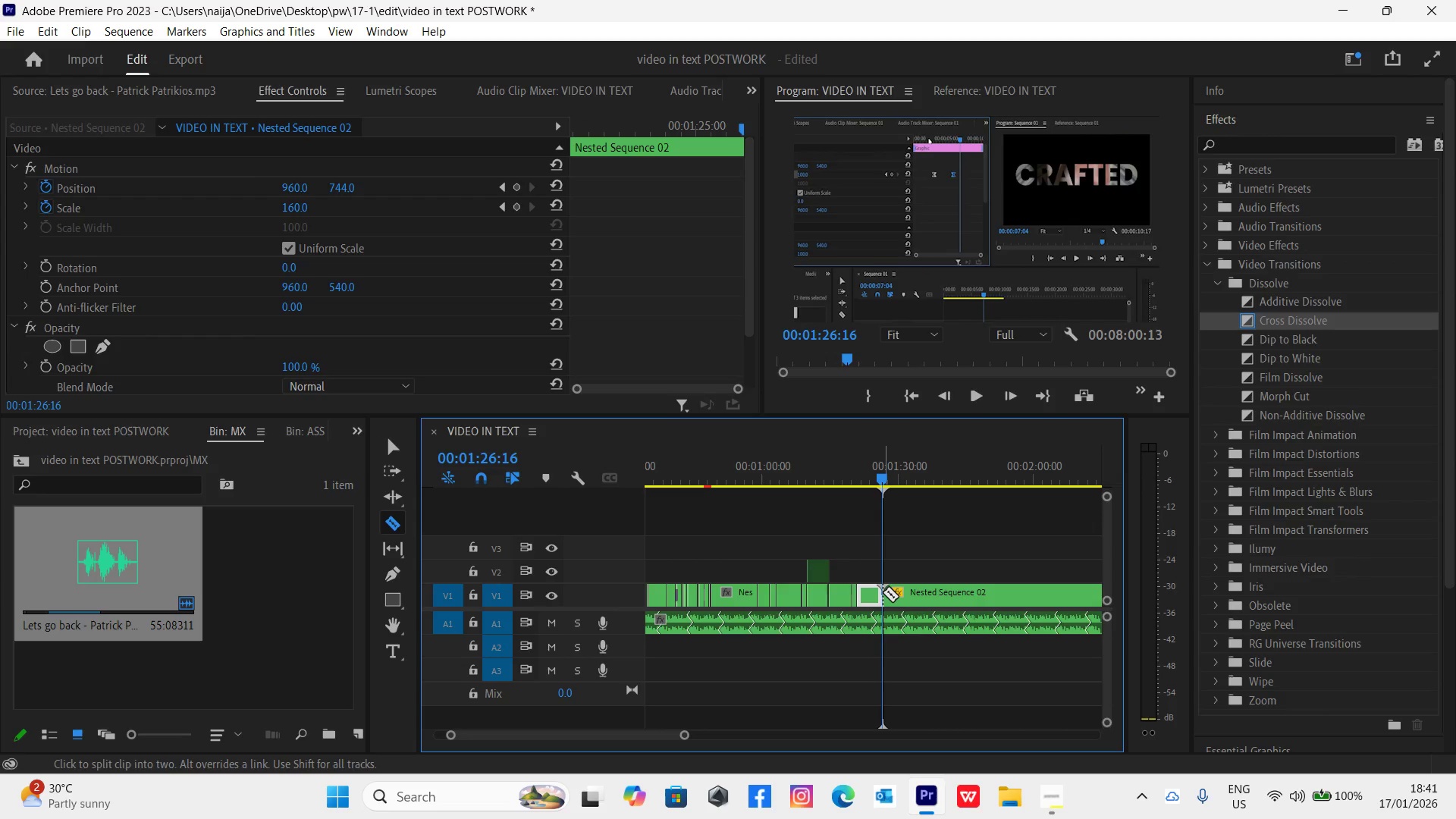 
key(V)
 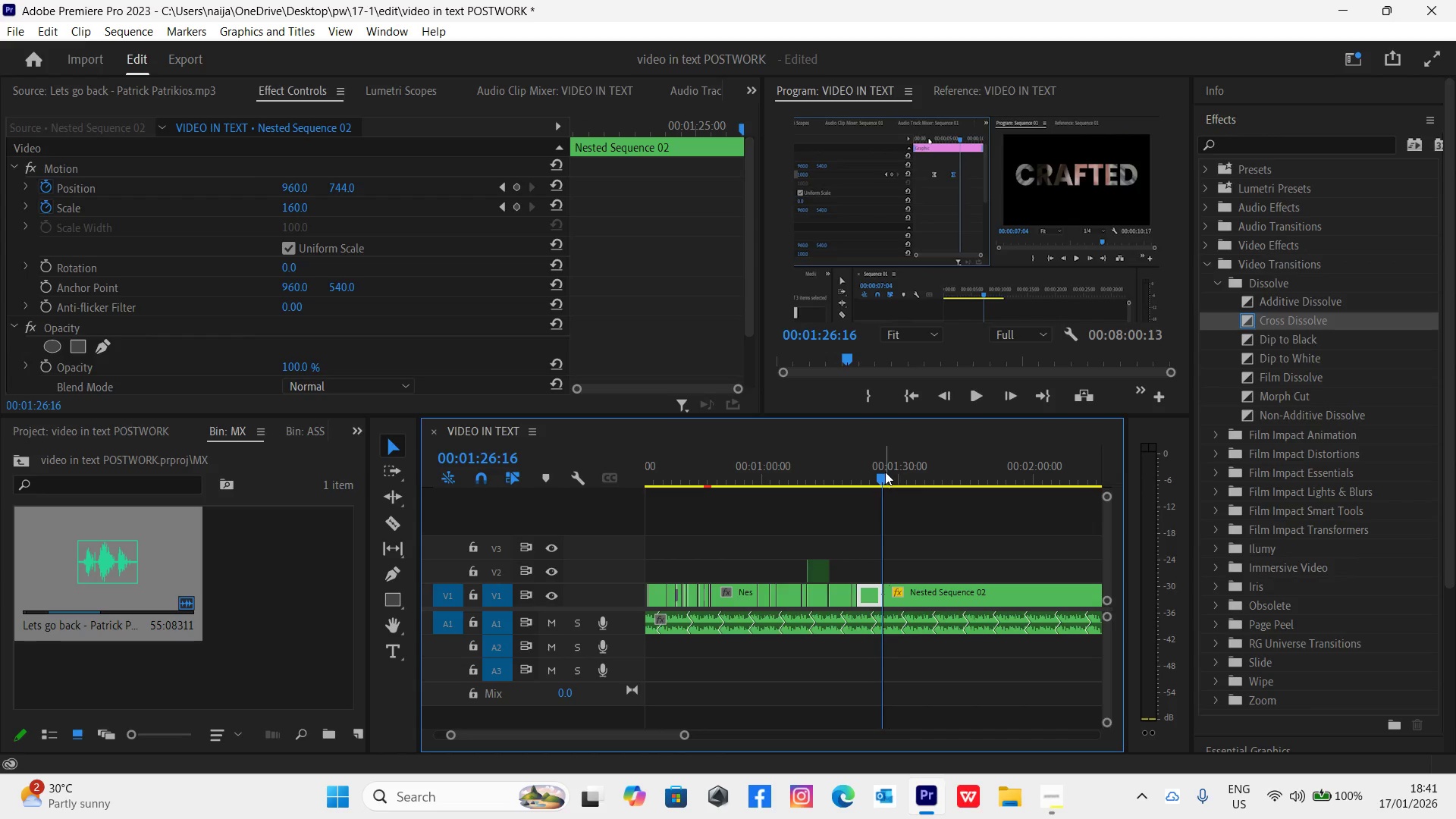 
left_click_drag(start_coordinate=[883, 480], to_coordinate=[912, 509])
 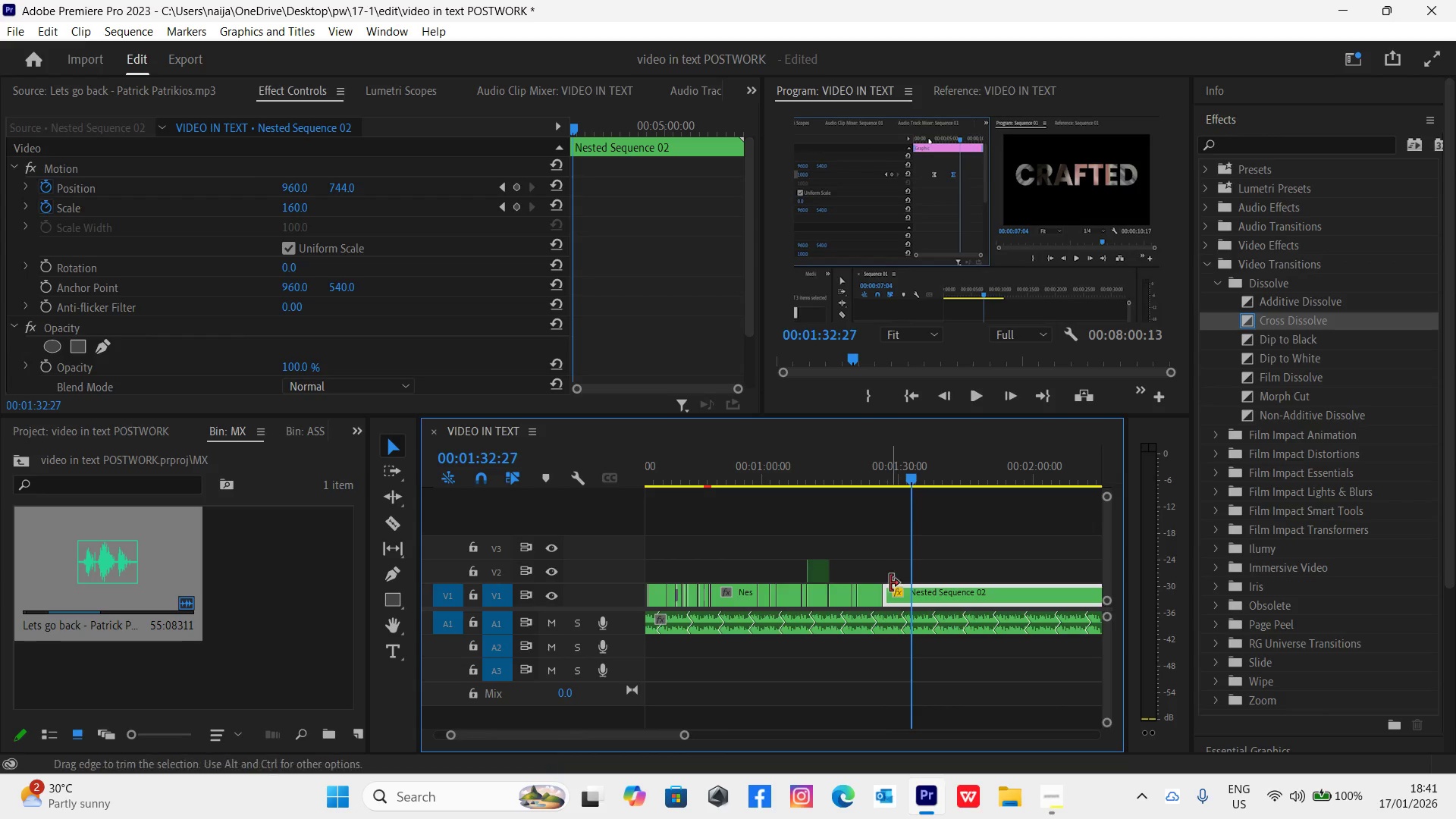 
left_click_drag(start_coordinate=[890, 590], to_coordinate=[916, 604])
 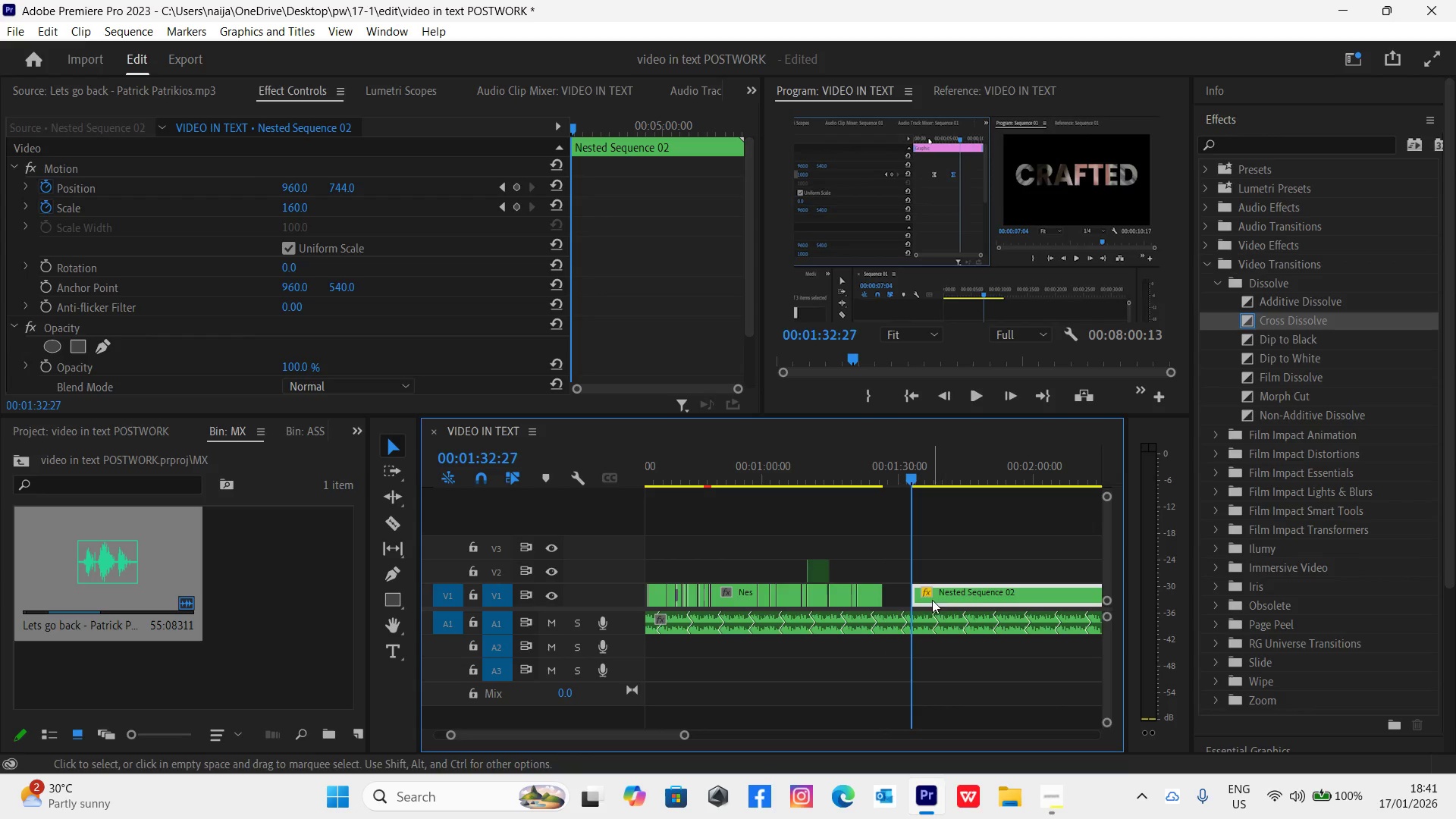 
left_click_drag(start_coordinate=[937, 598], to_coordinate=[912, 584])
 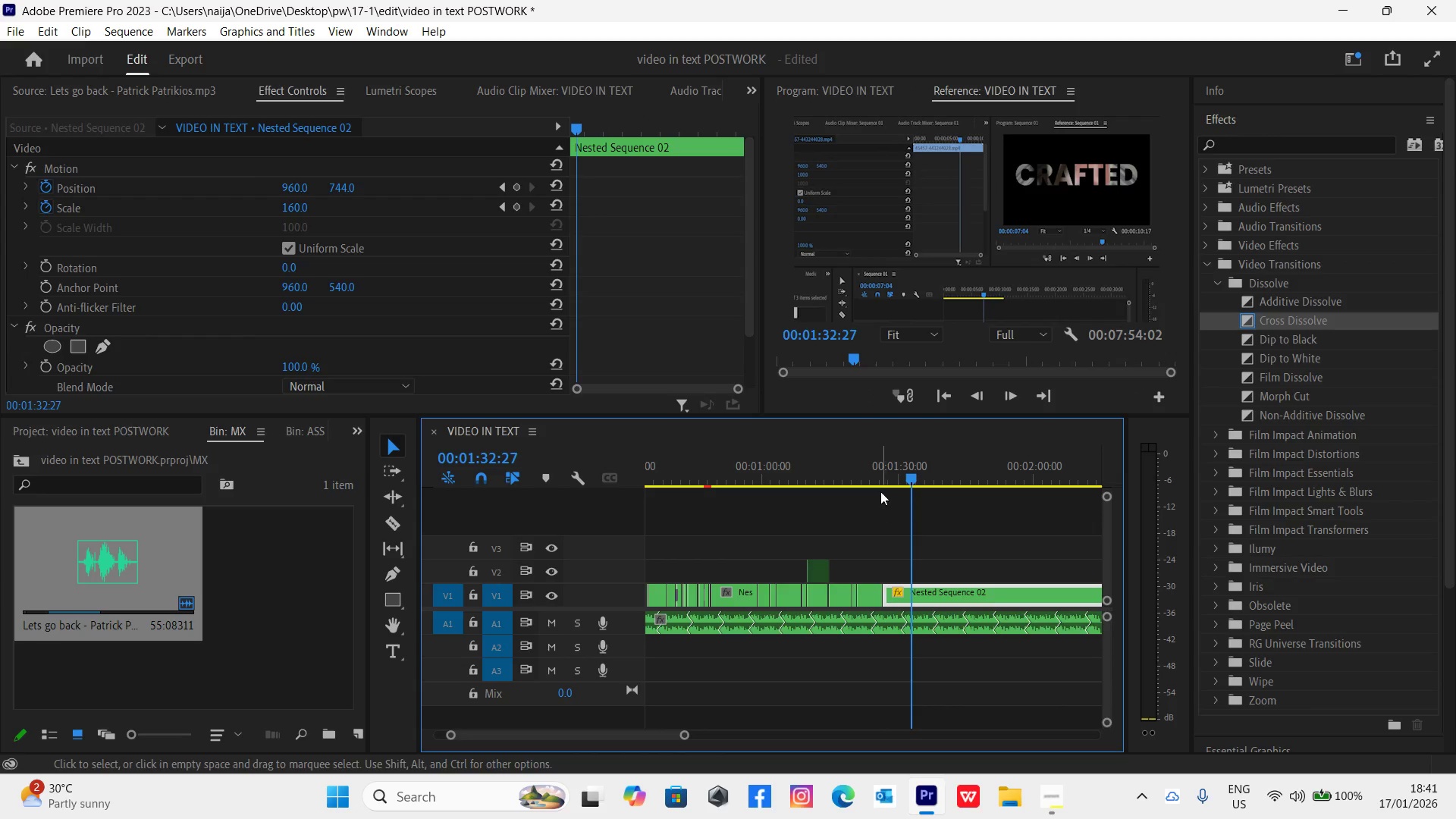 
left_click([877, 479])
 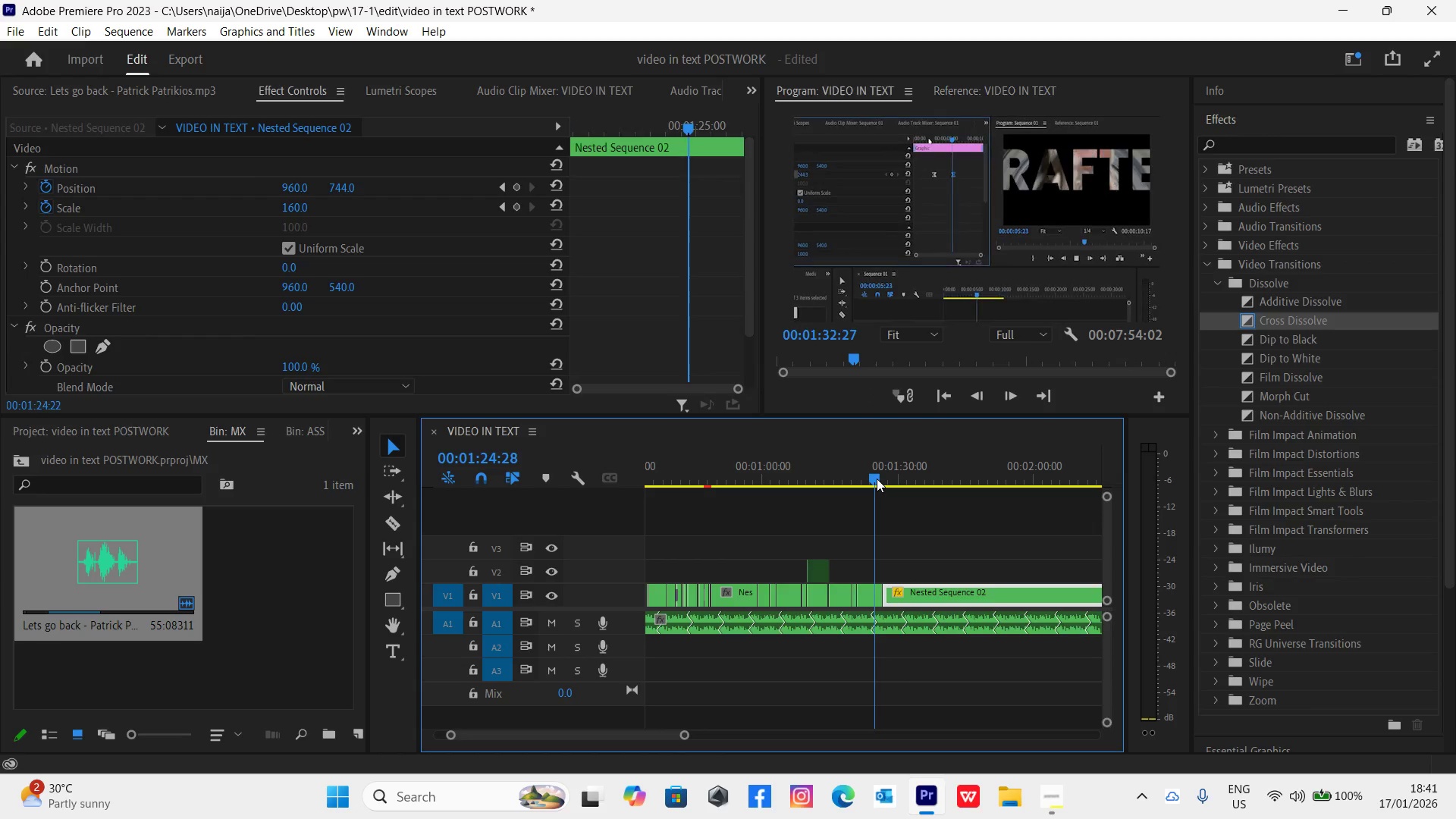 
key(Space)
 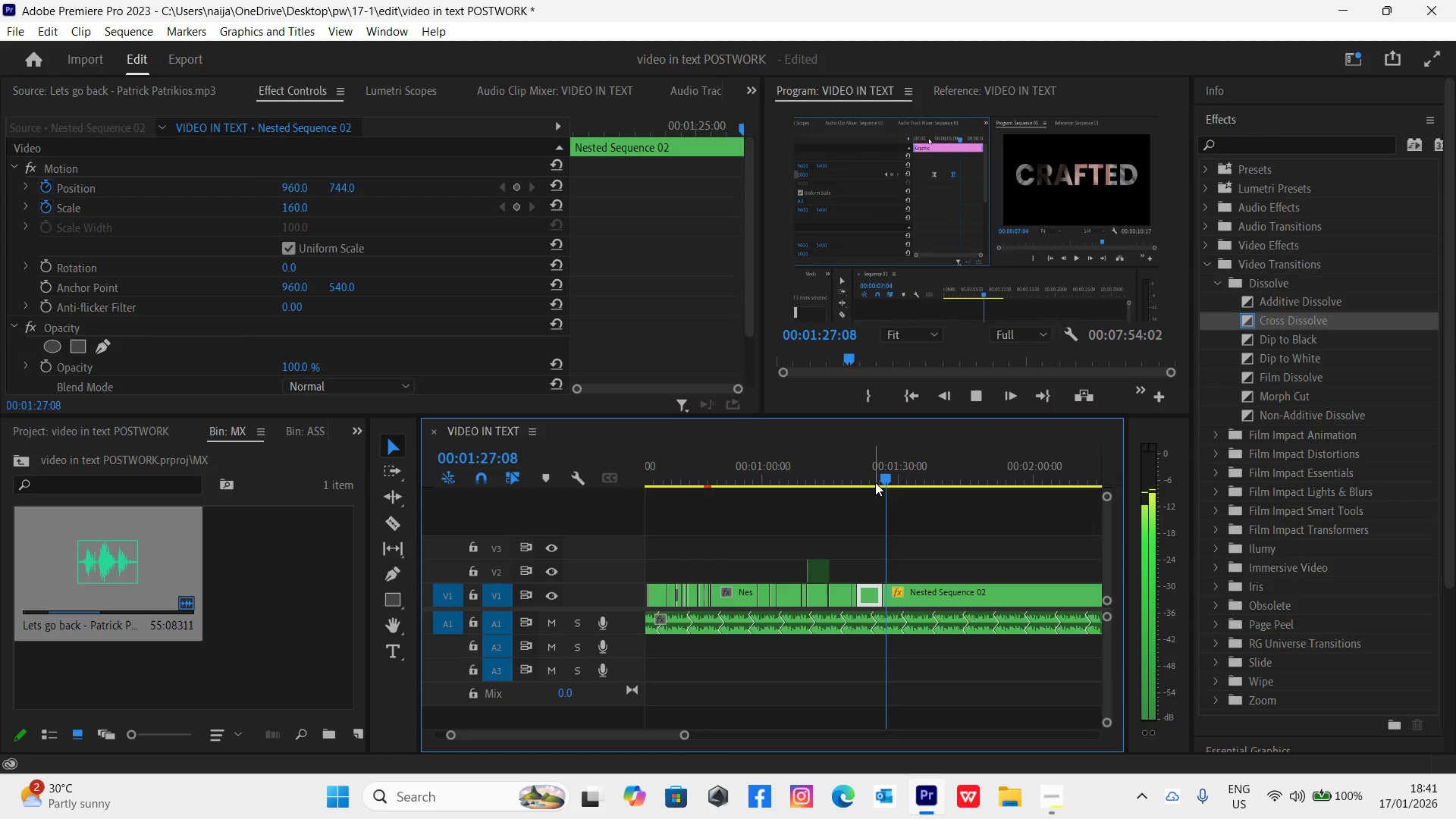 
key(Space)
 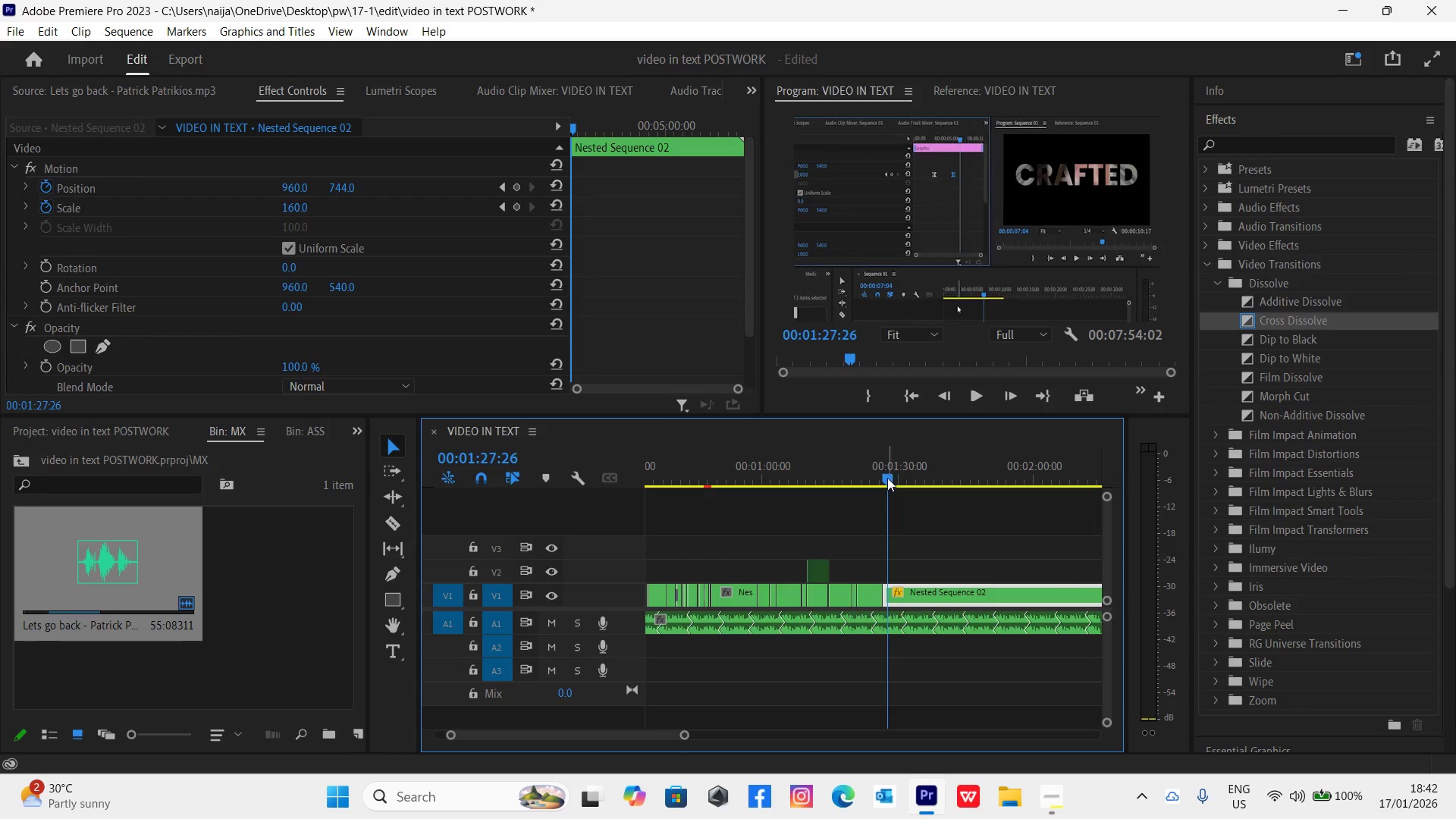 
wait(7.25)
 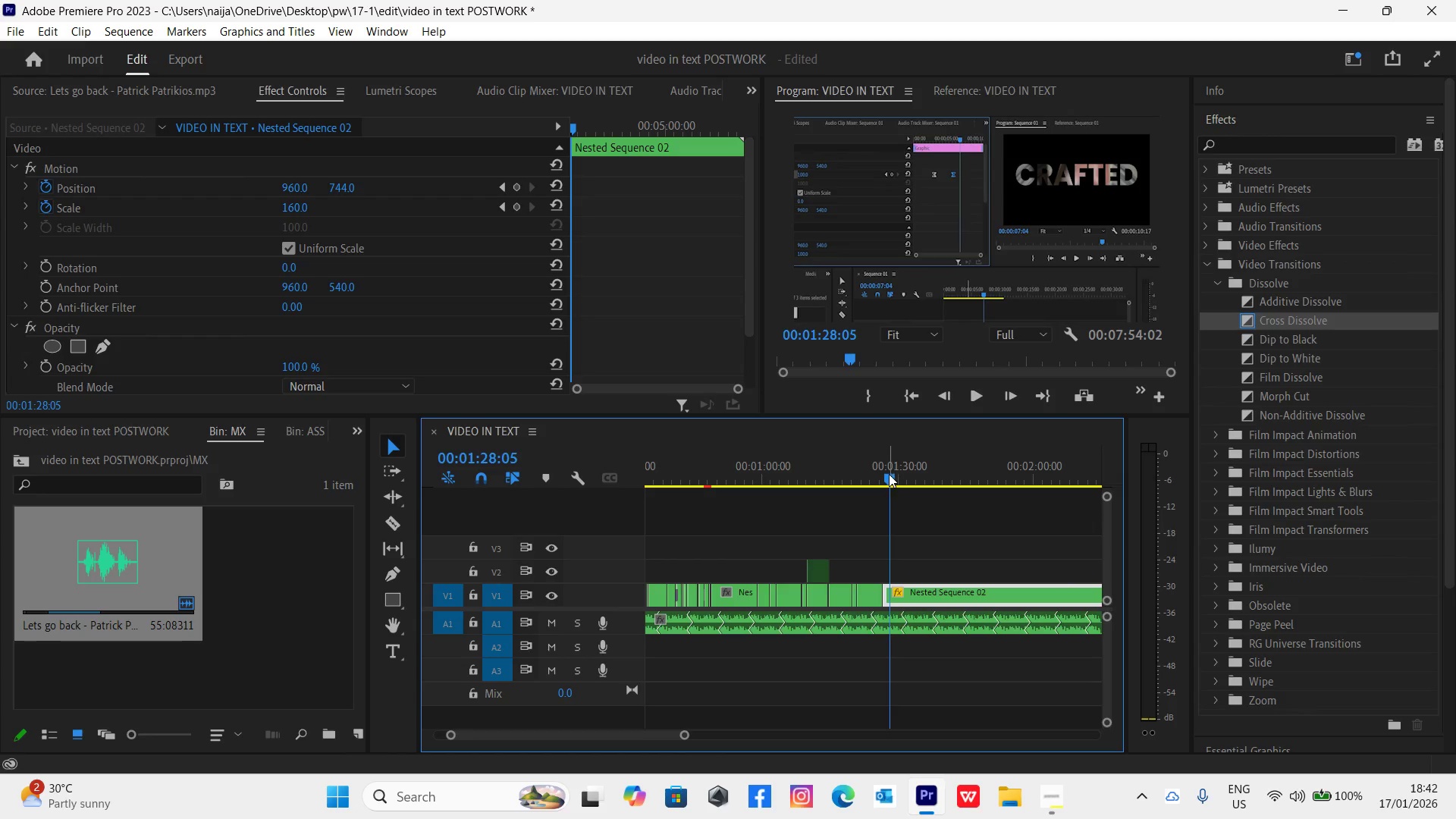 
left_click([290, 208])
 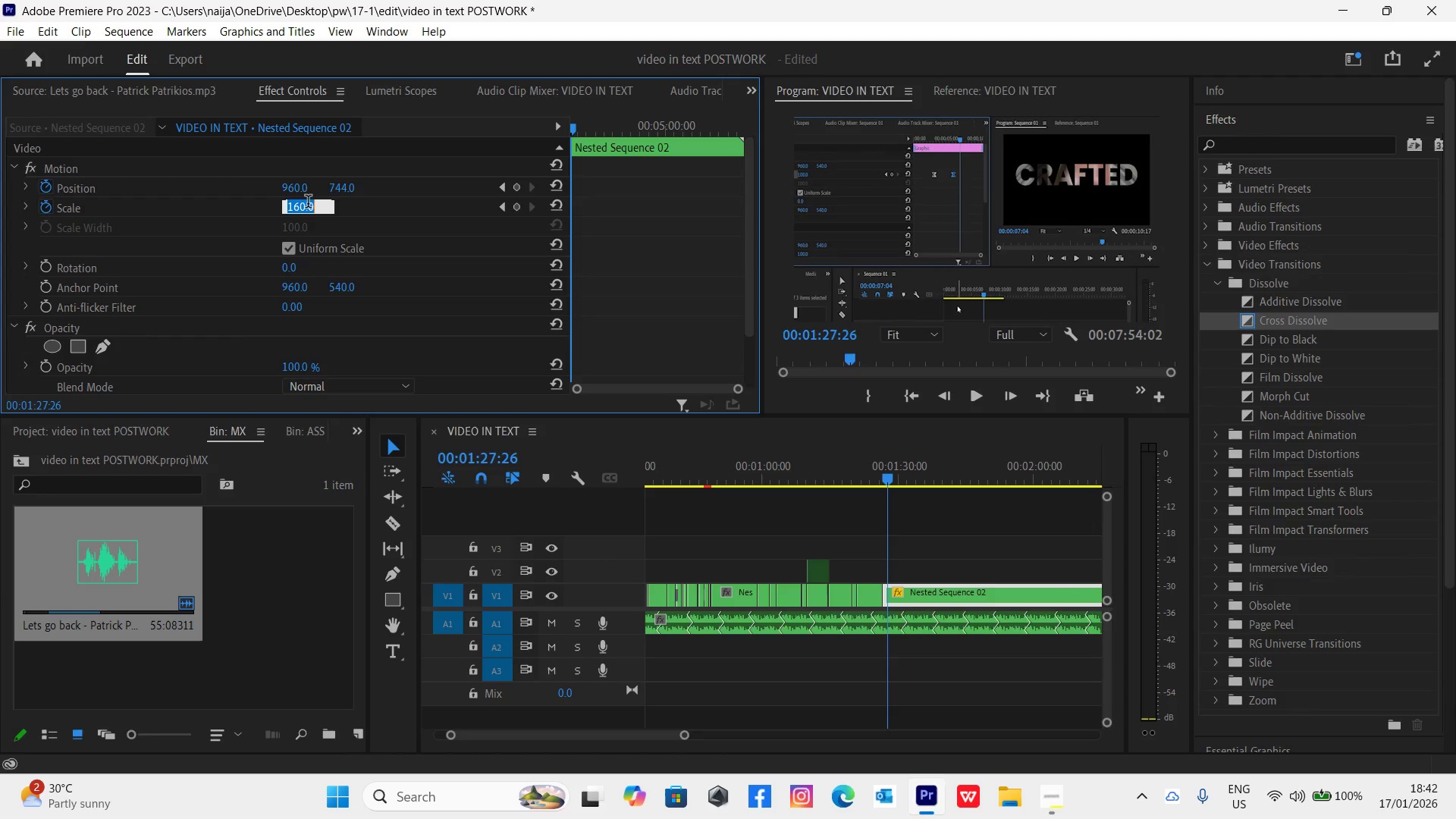 
type(160)
 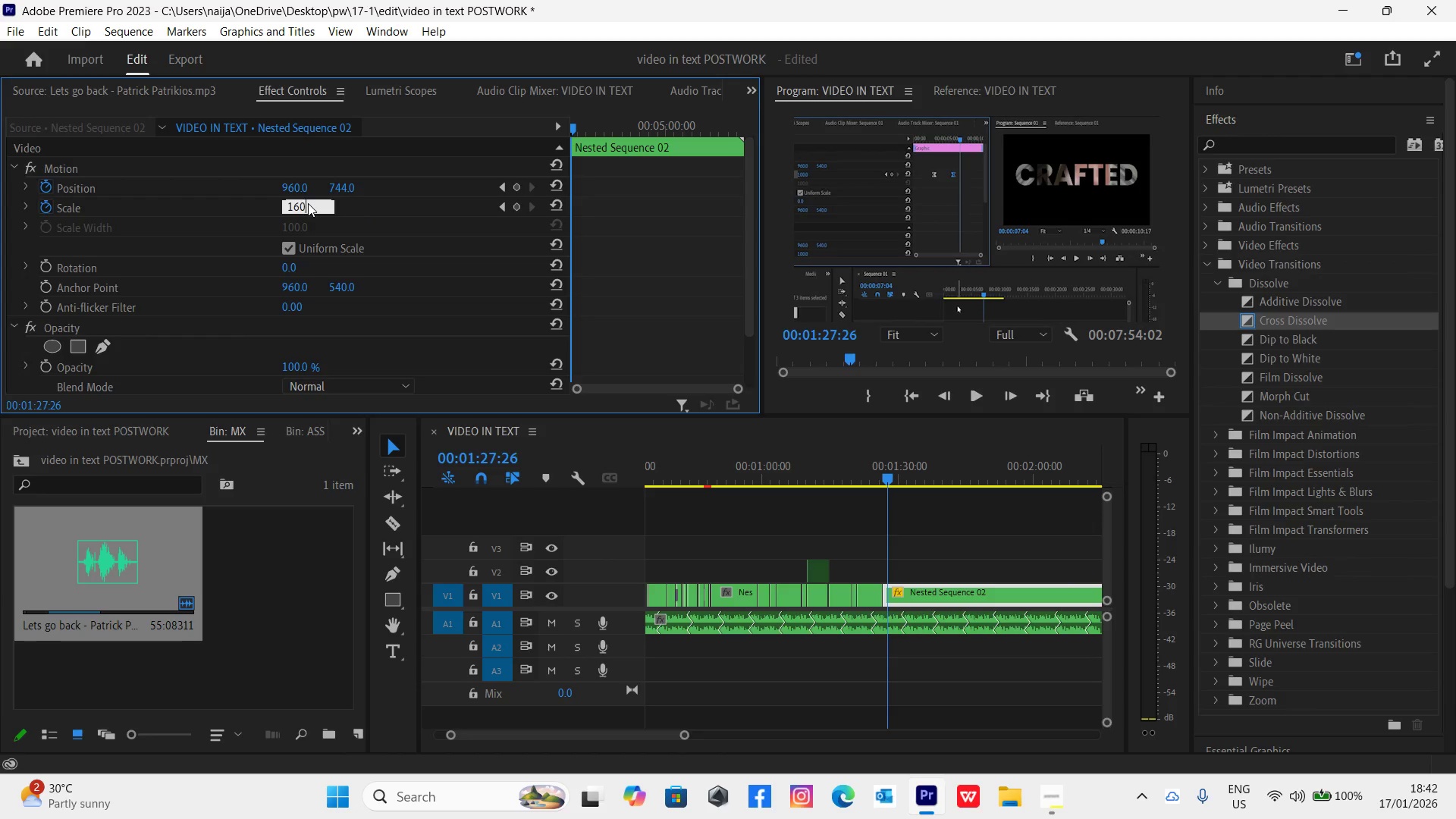 
key(Enter)
 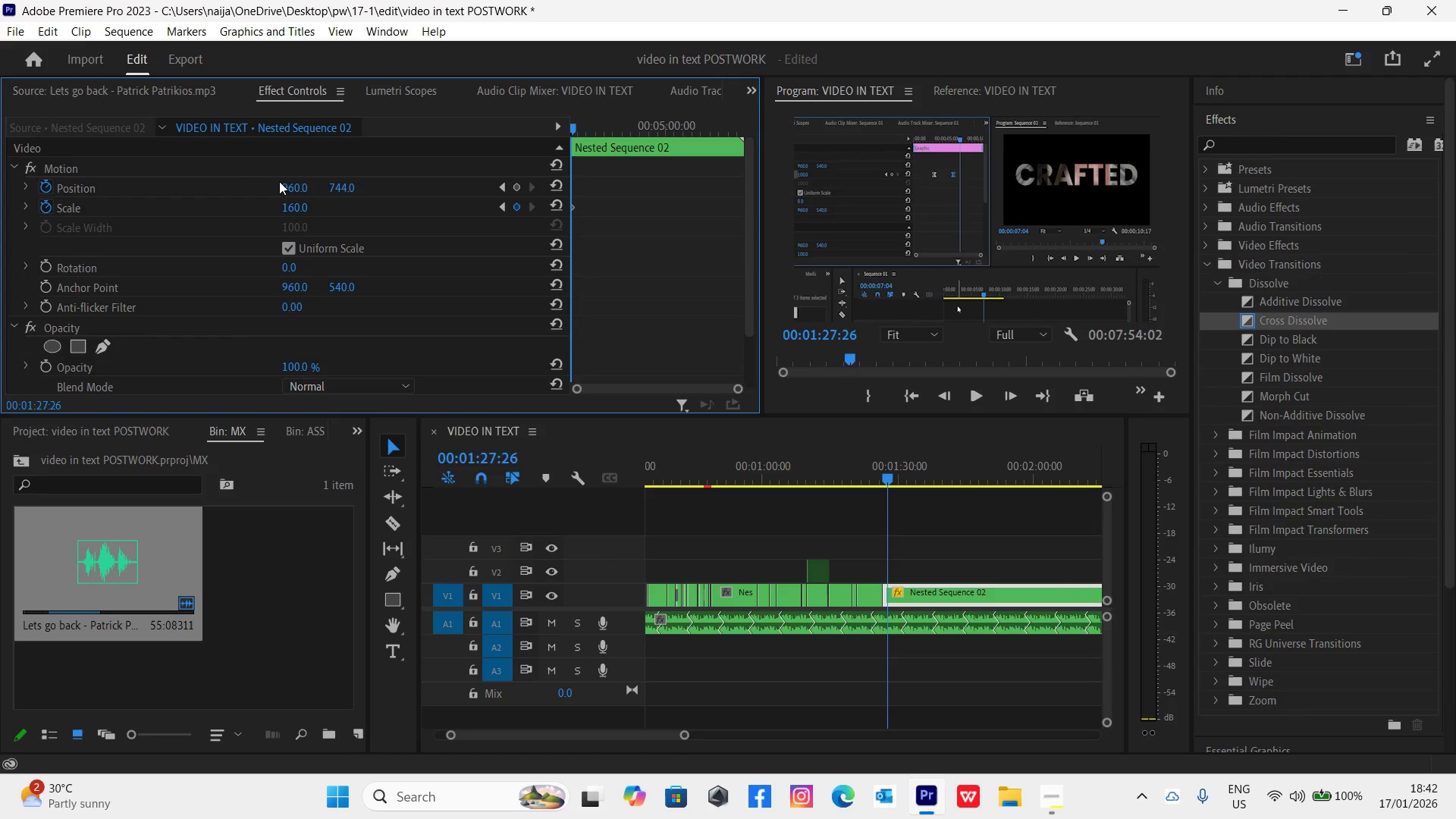 
left_click([285, 188])
 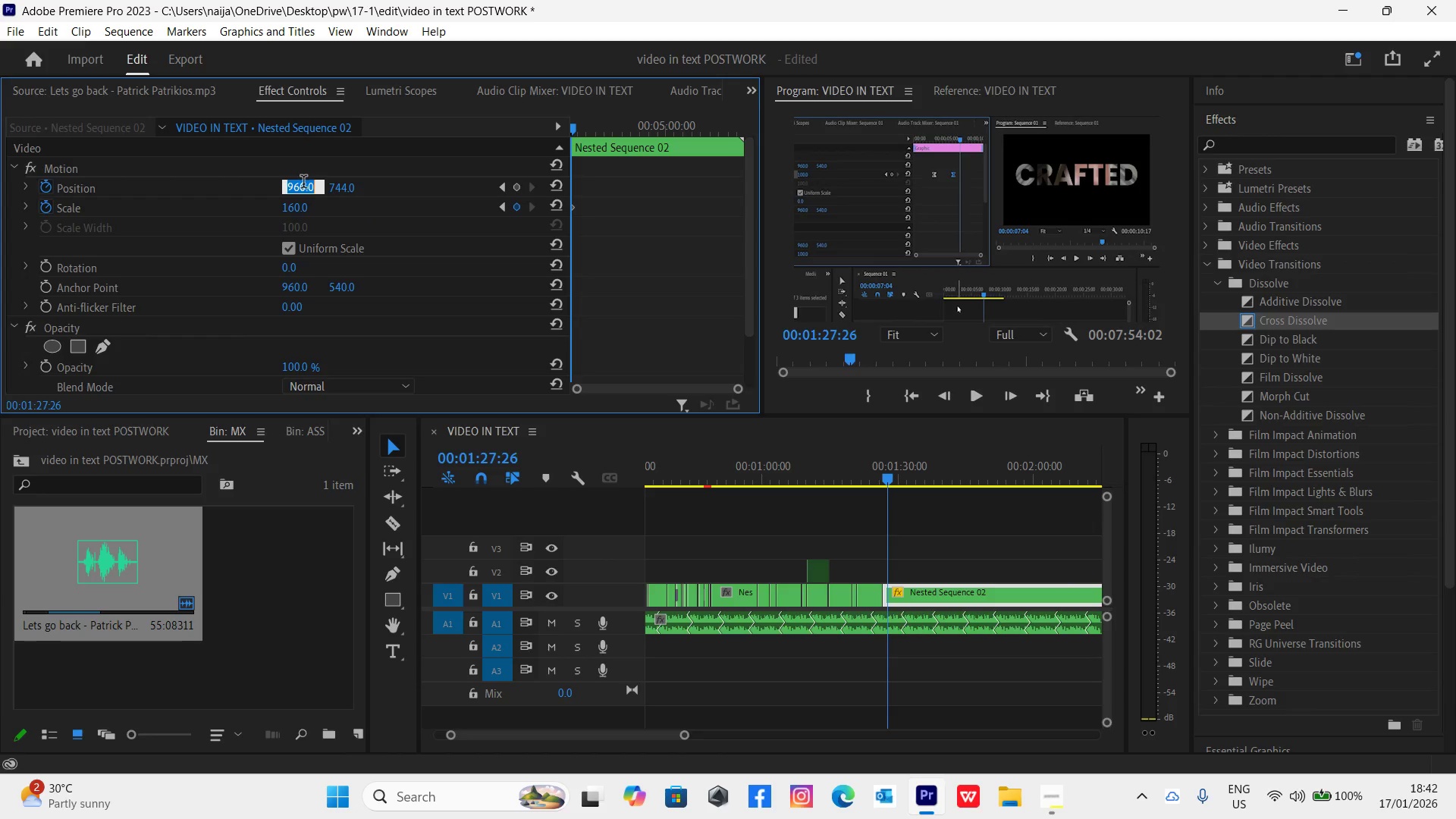 
type(960)
 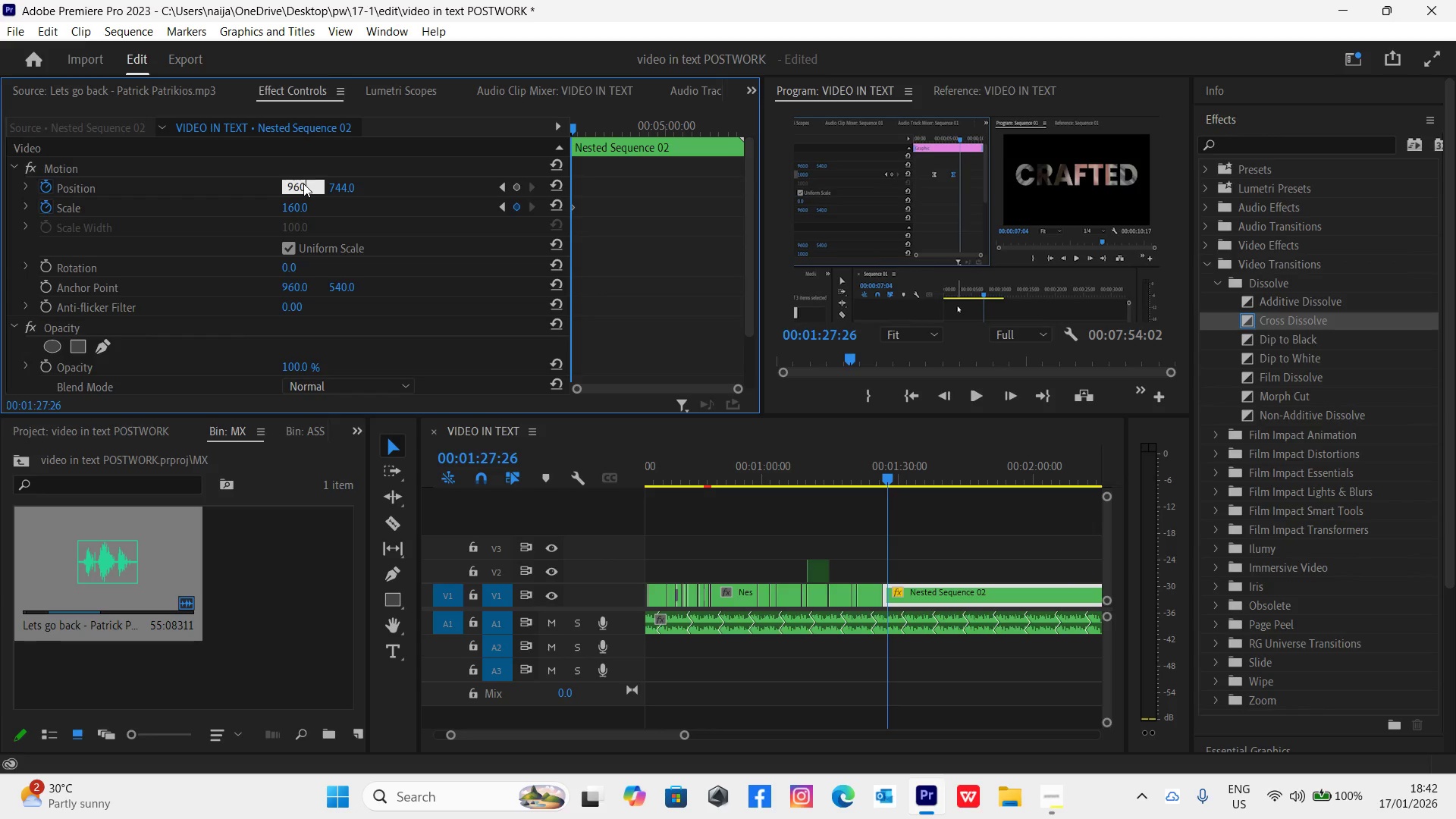 
key(Enter)
 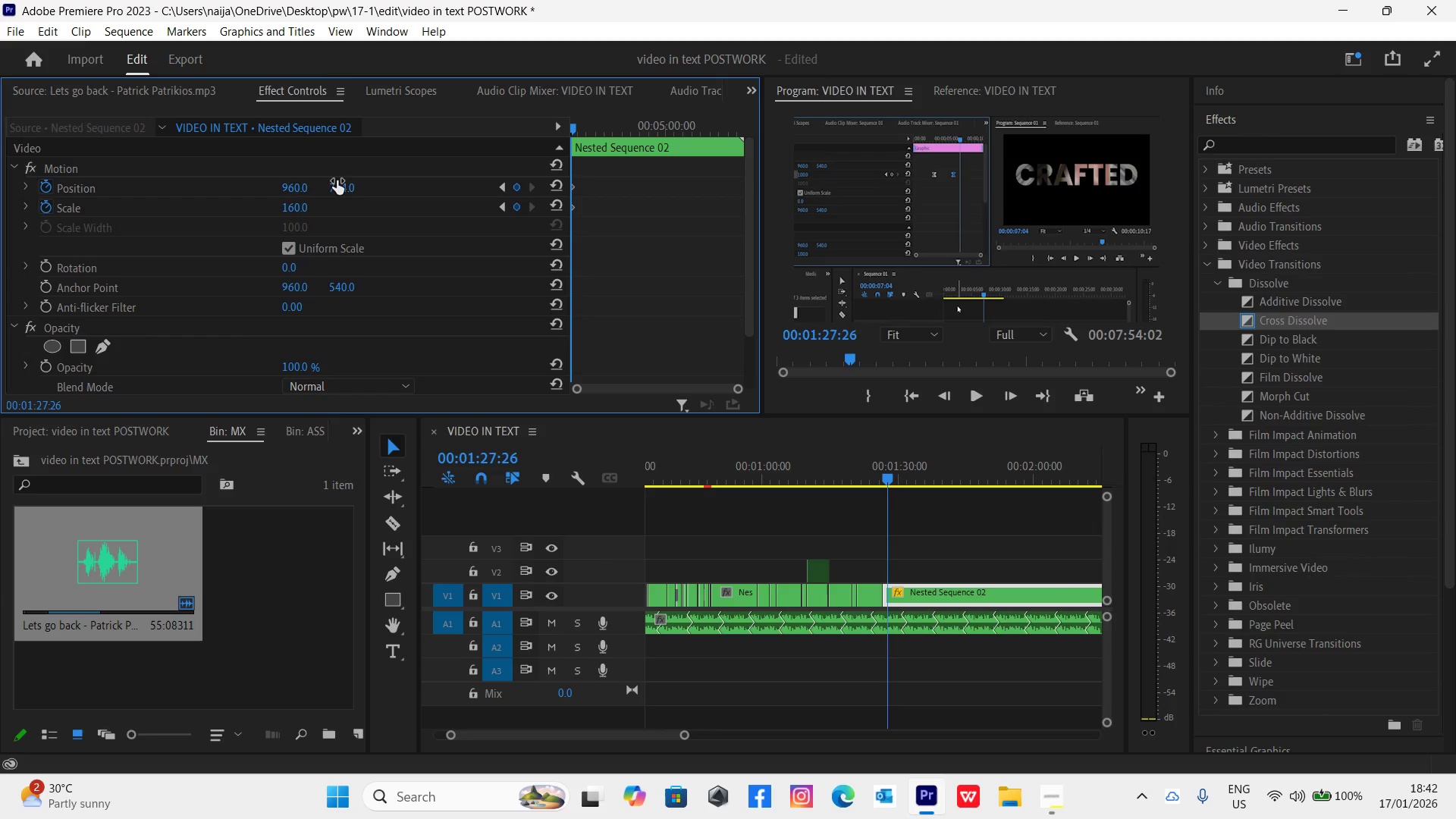 
left_click([337, 180])
 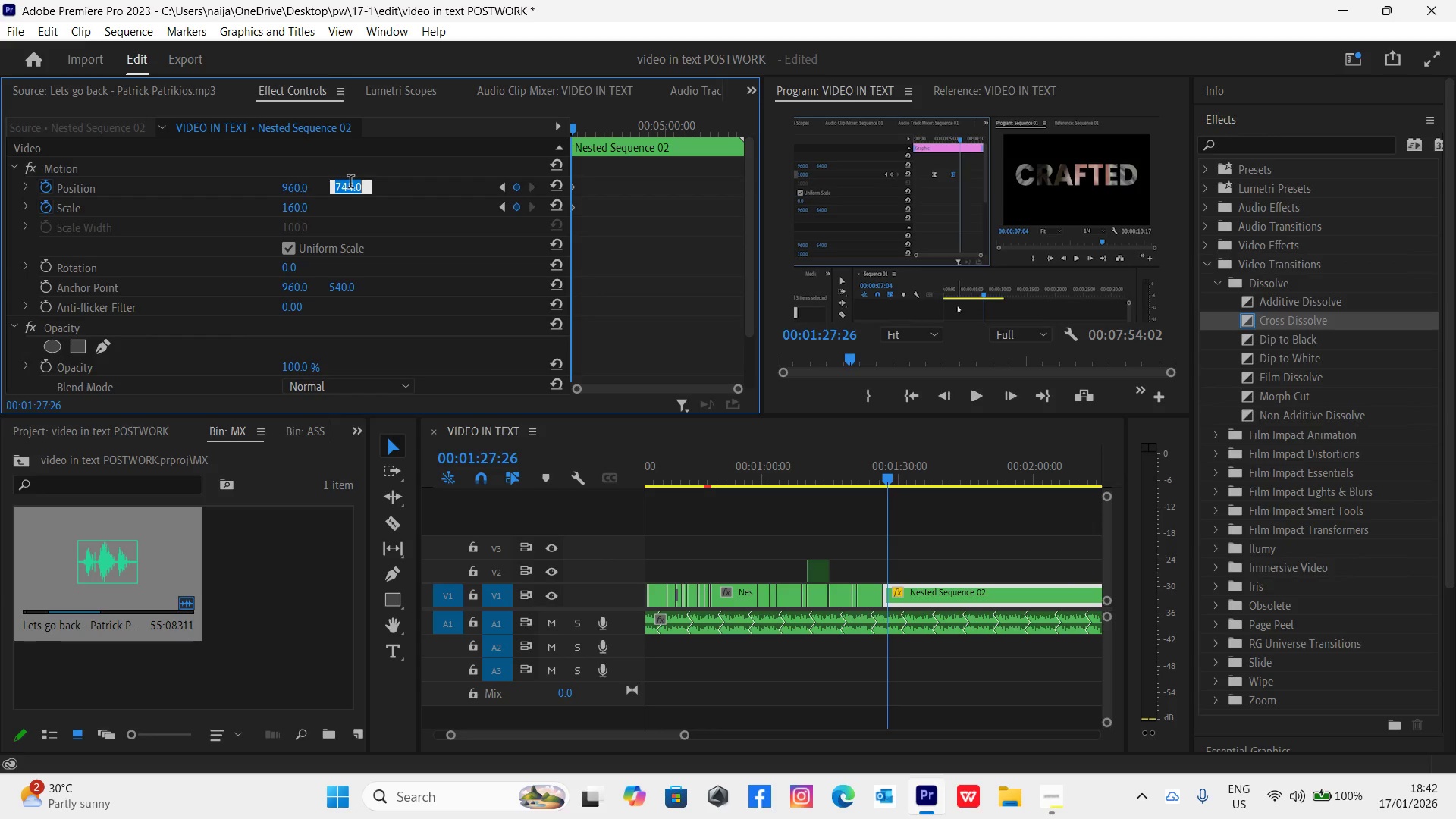 
type(744)
 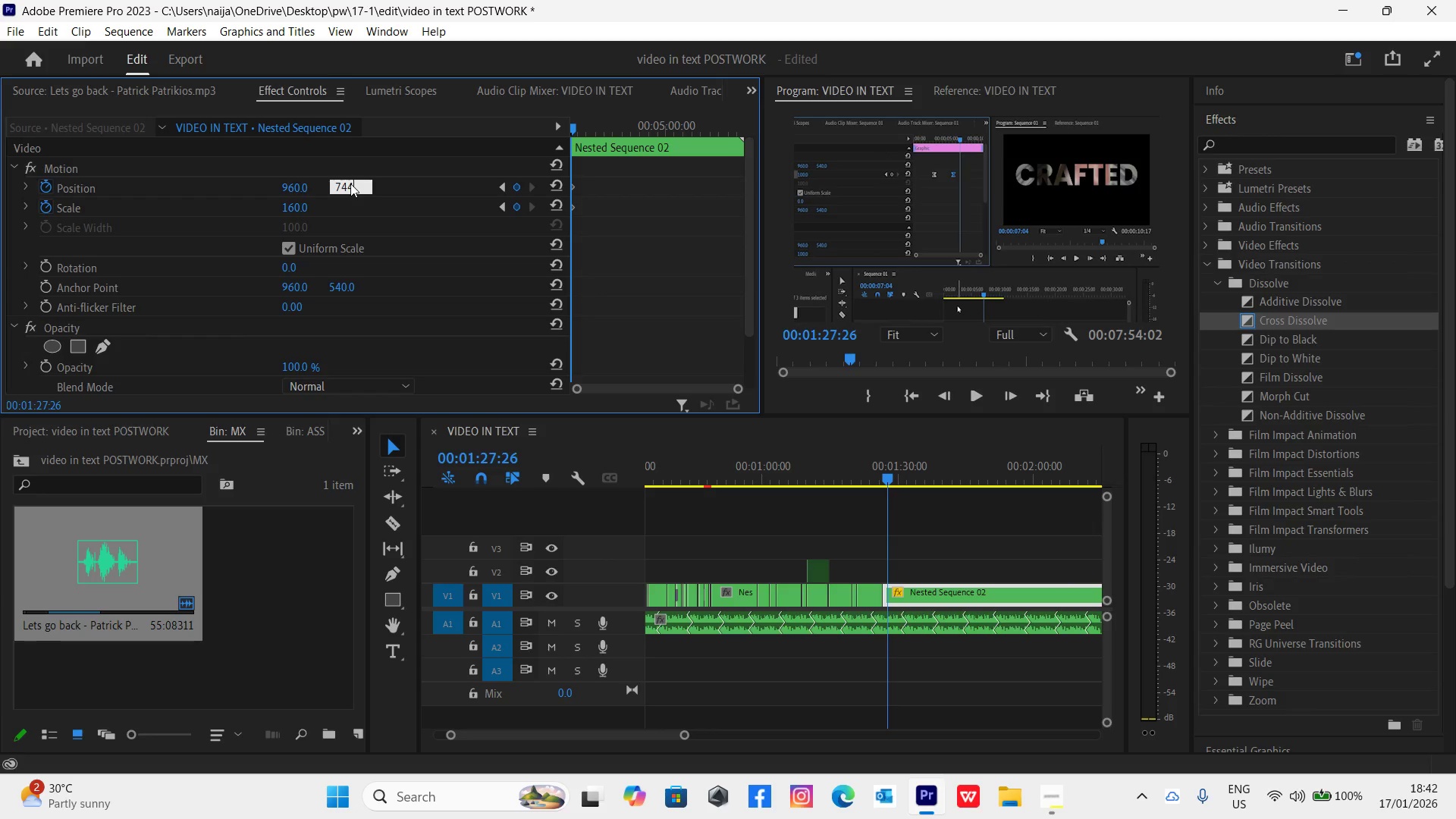 
key(Enter)
 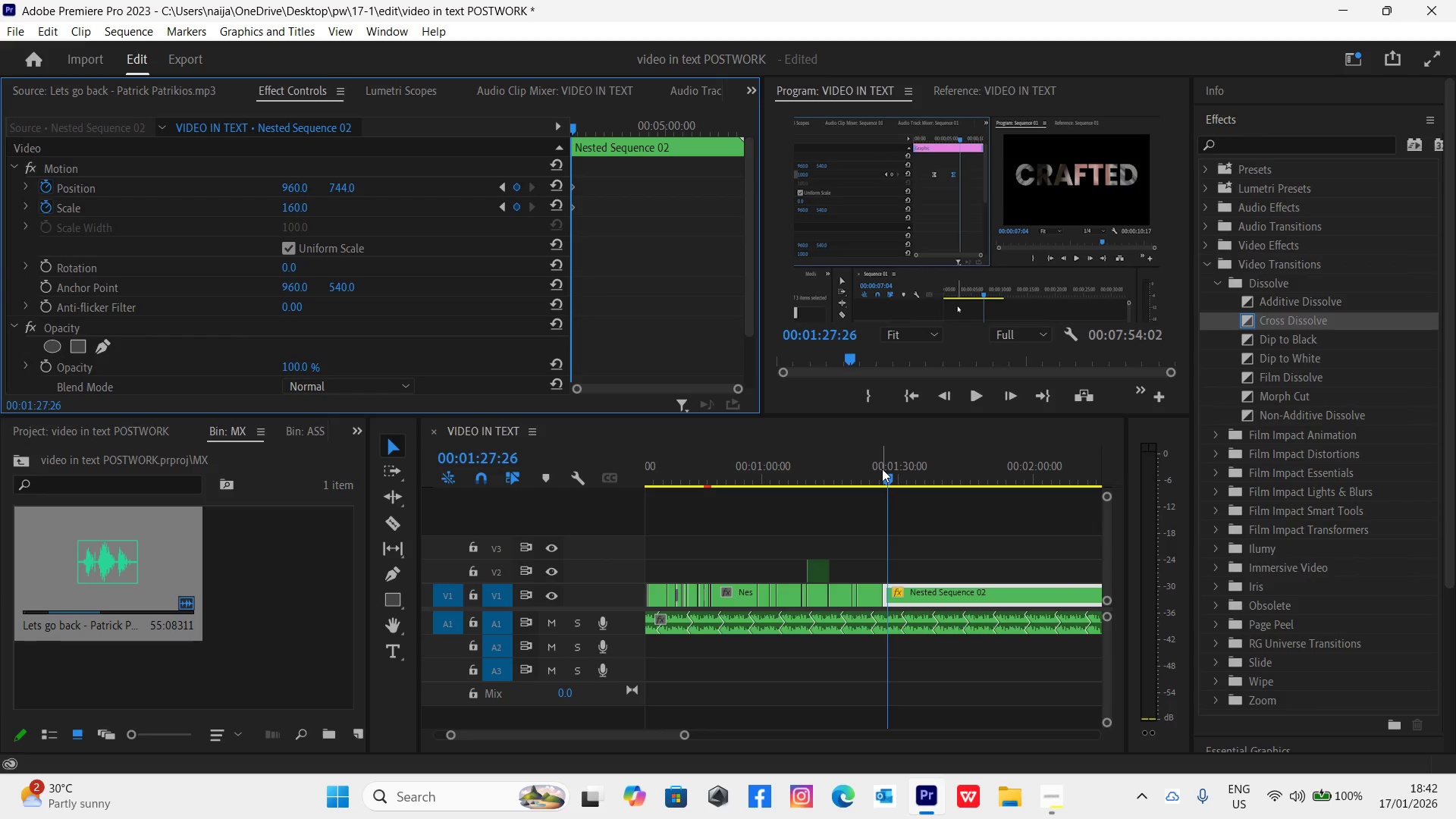 
left_click_drag(start_coordinate=[887, 474], to_coordinate=[893, 475])
 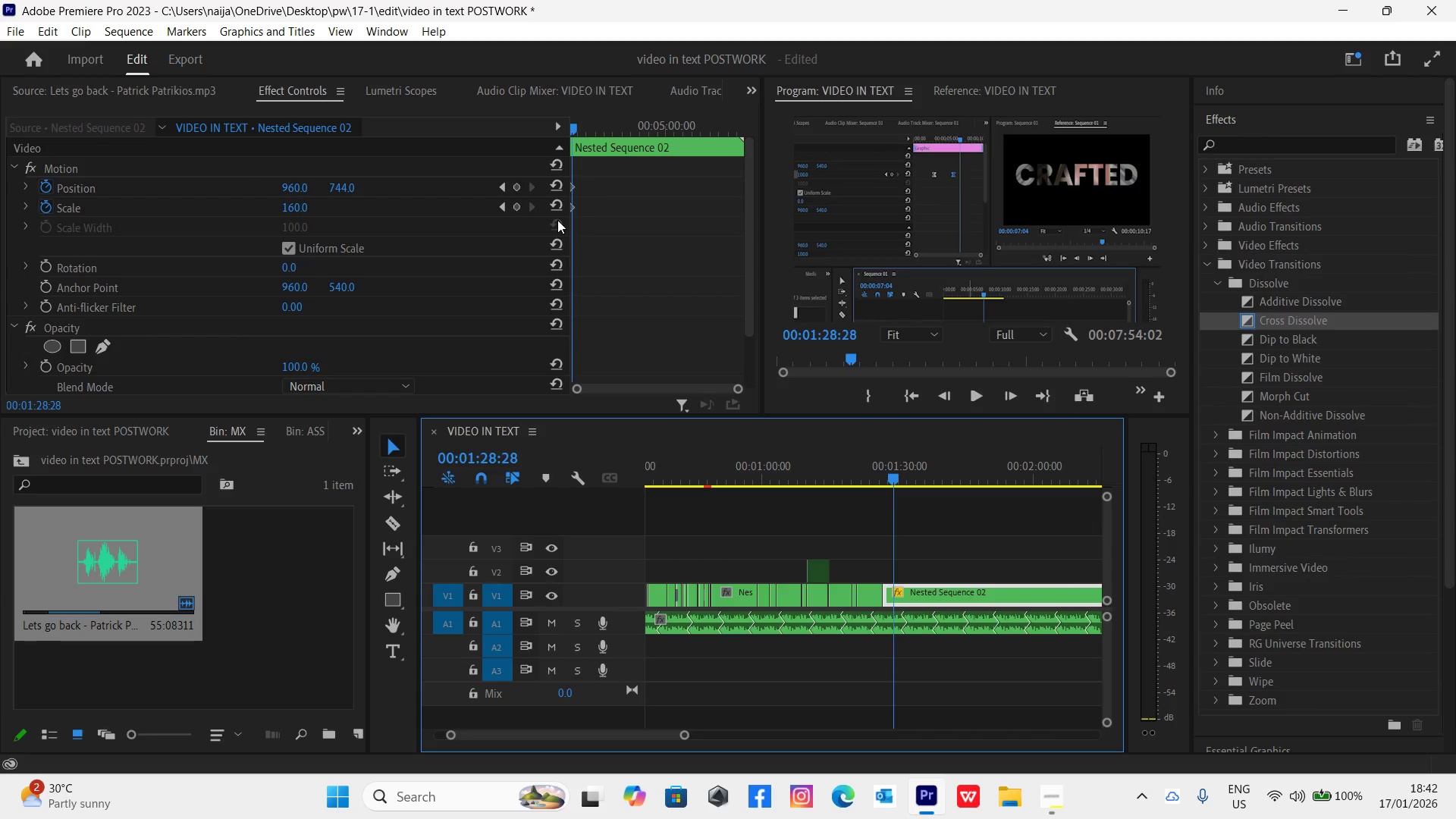 
left_click([554, 207])
 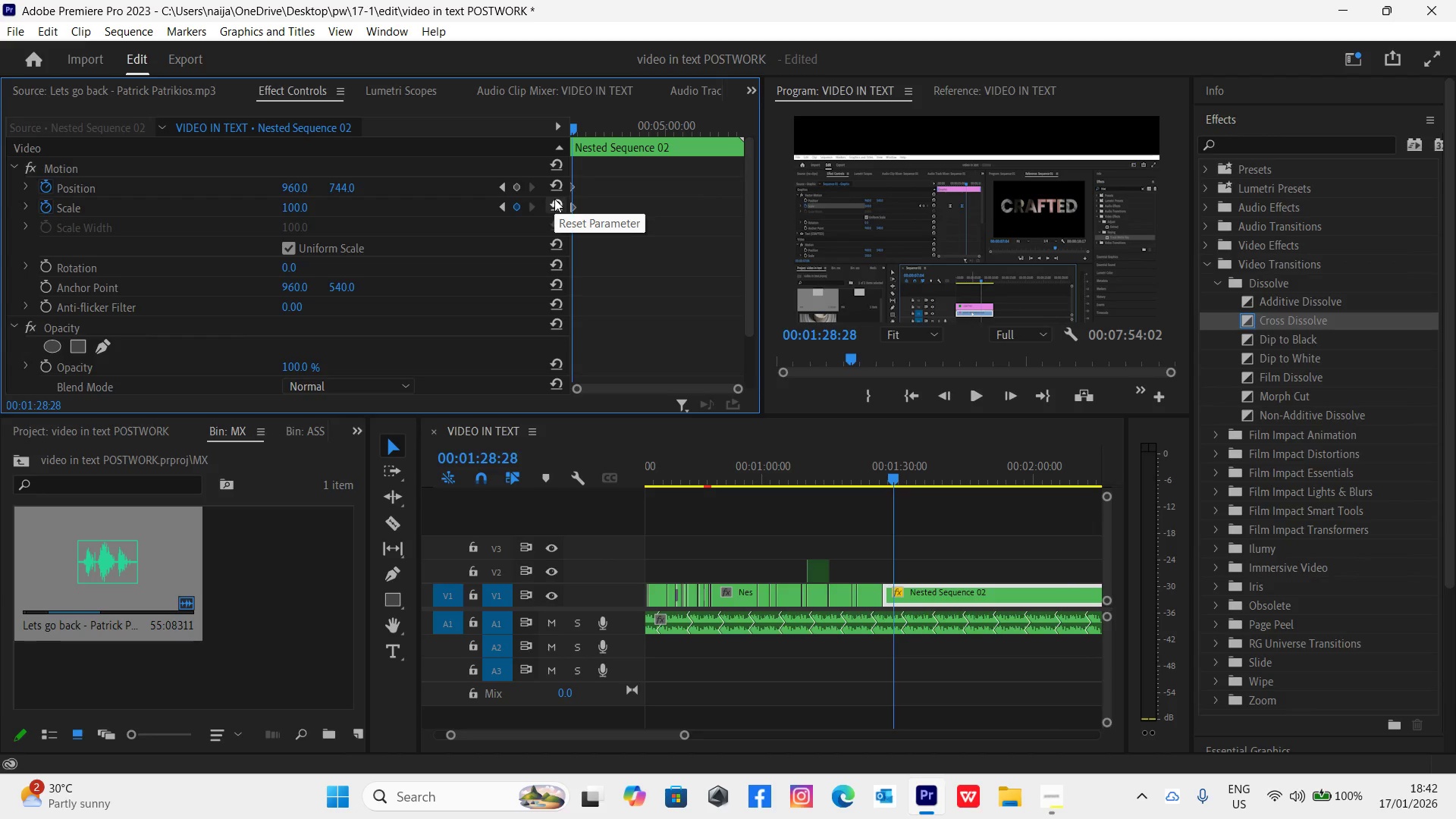 
left_click([551, 184])
 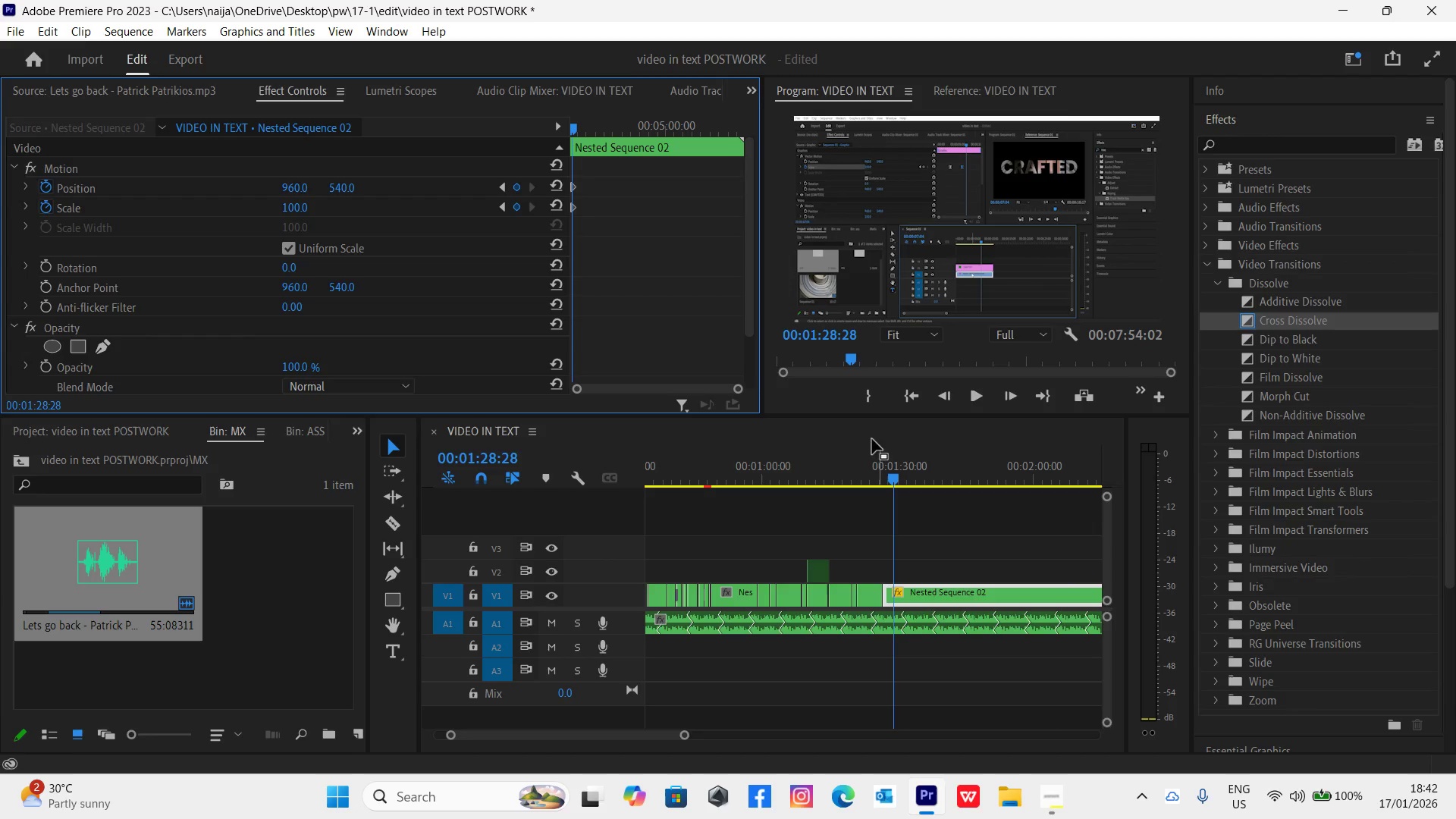 
left_click([876, 480])
 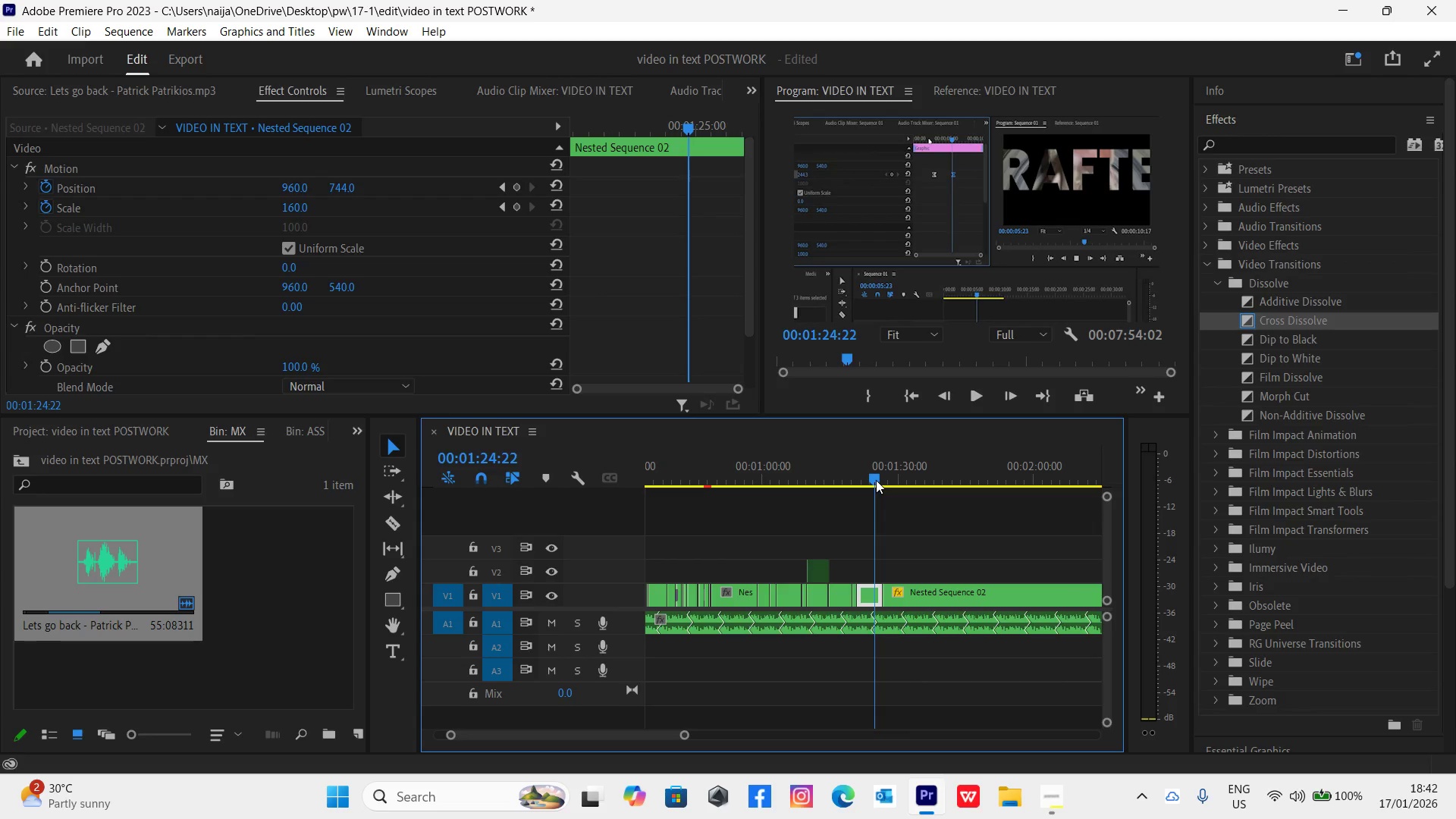 
key(Space)
 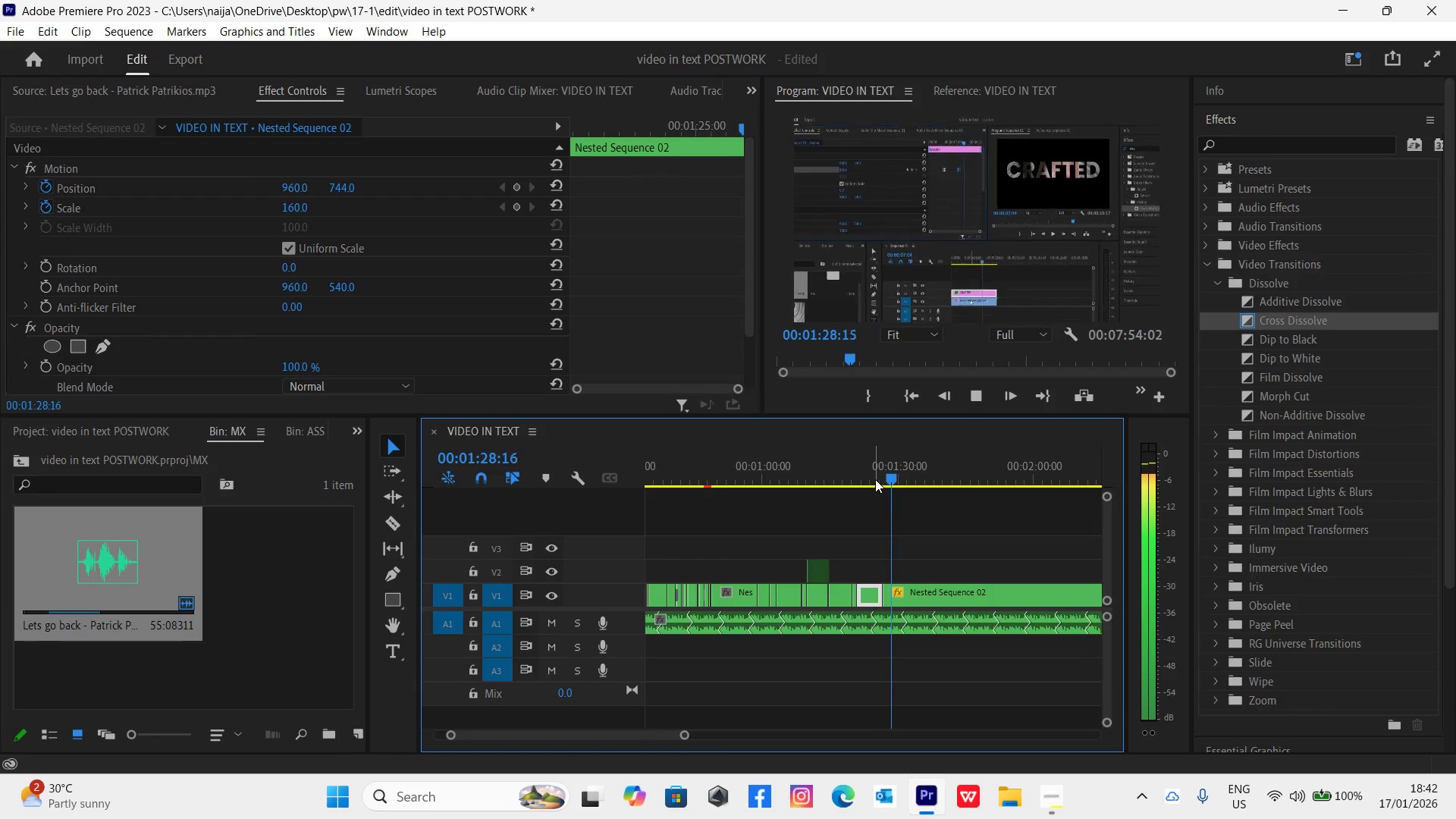 
wait(5.22)
 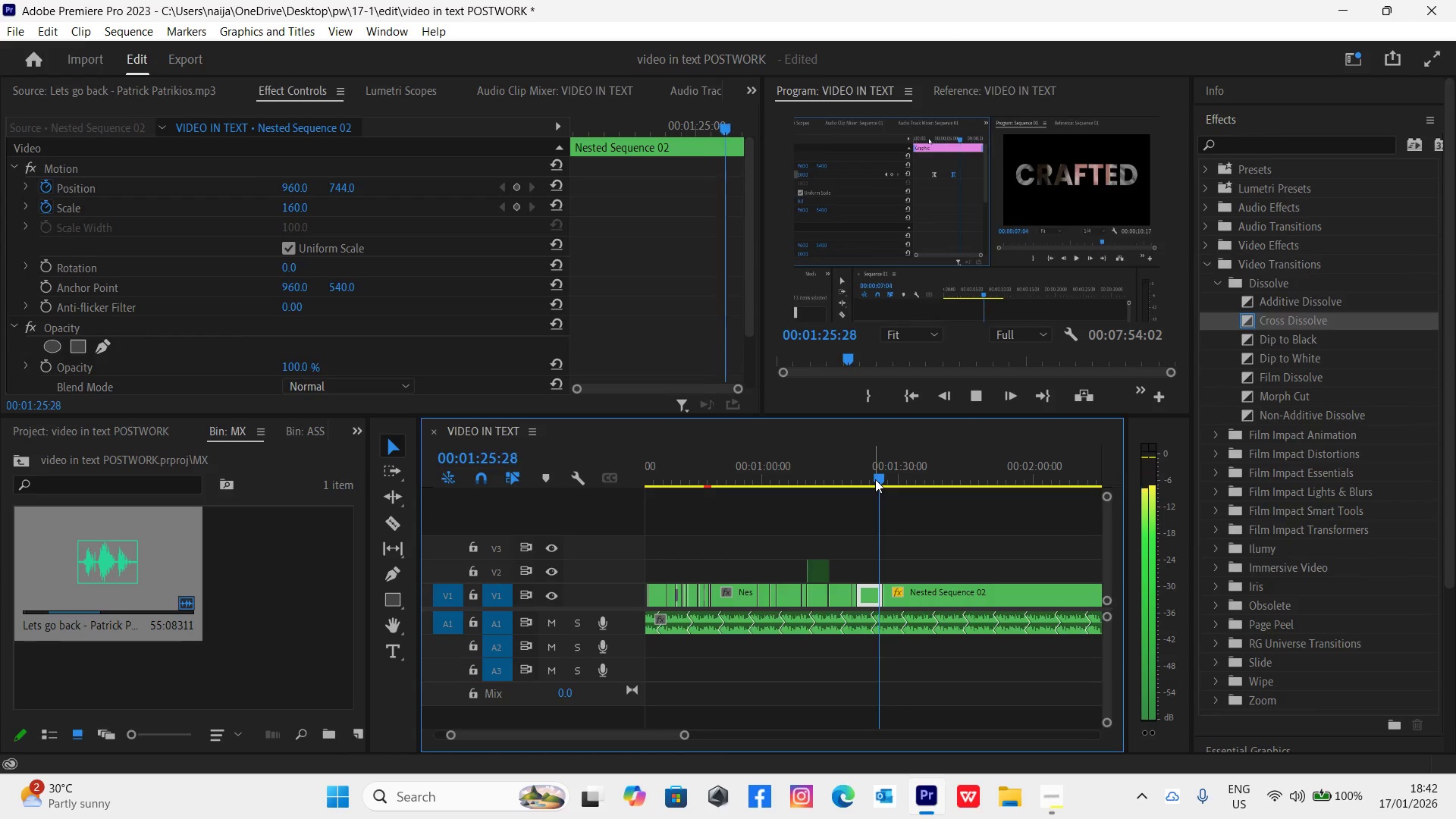 
key(Space)
 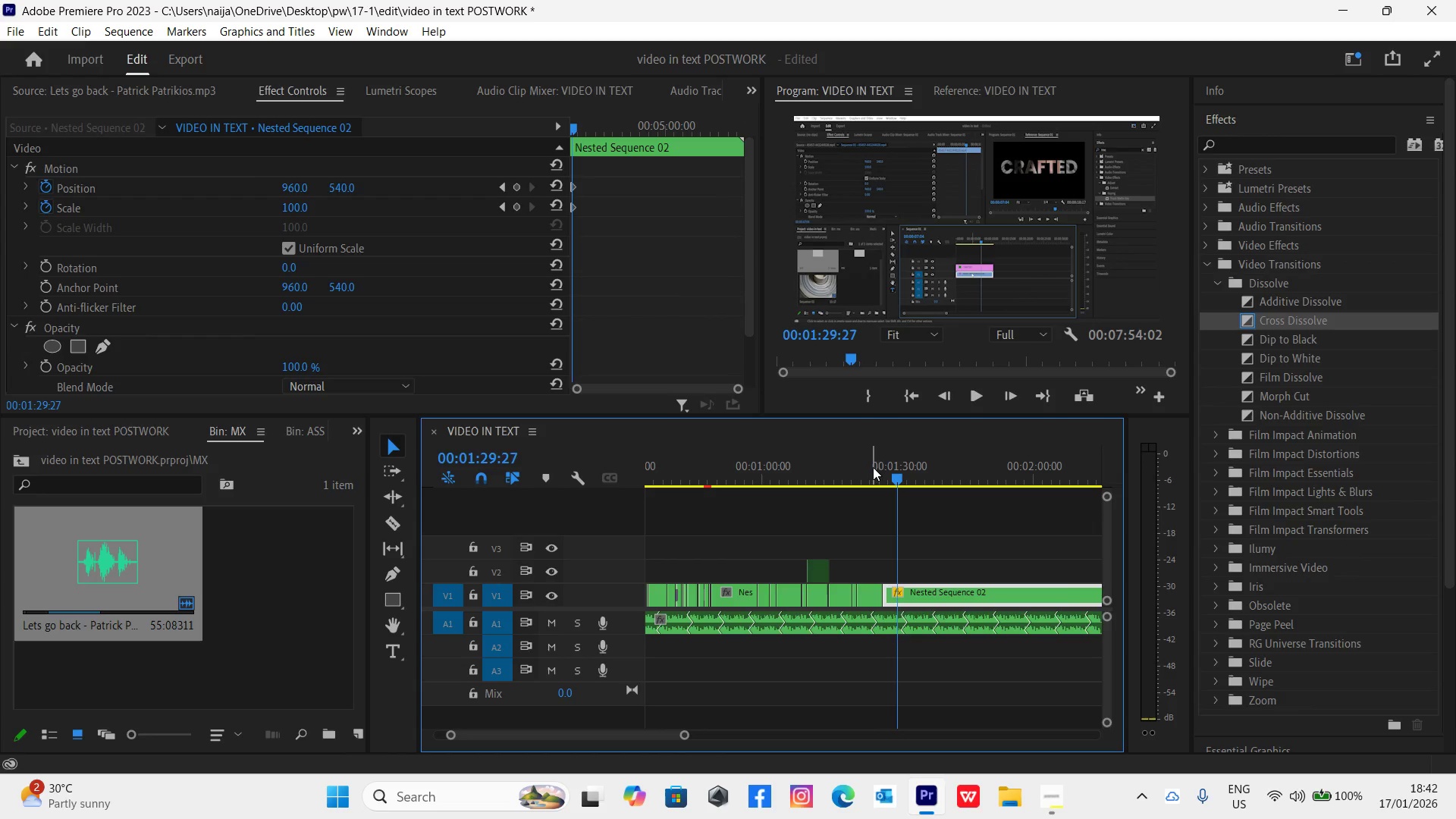 
left_click([880, 478])
 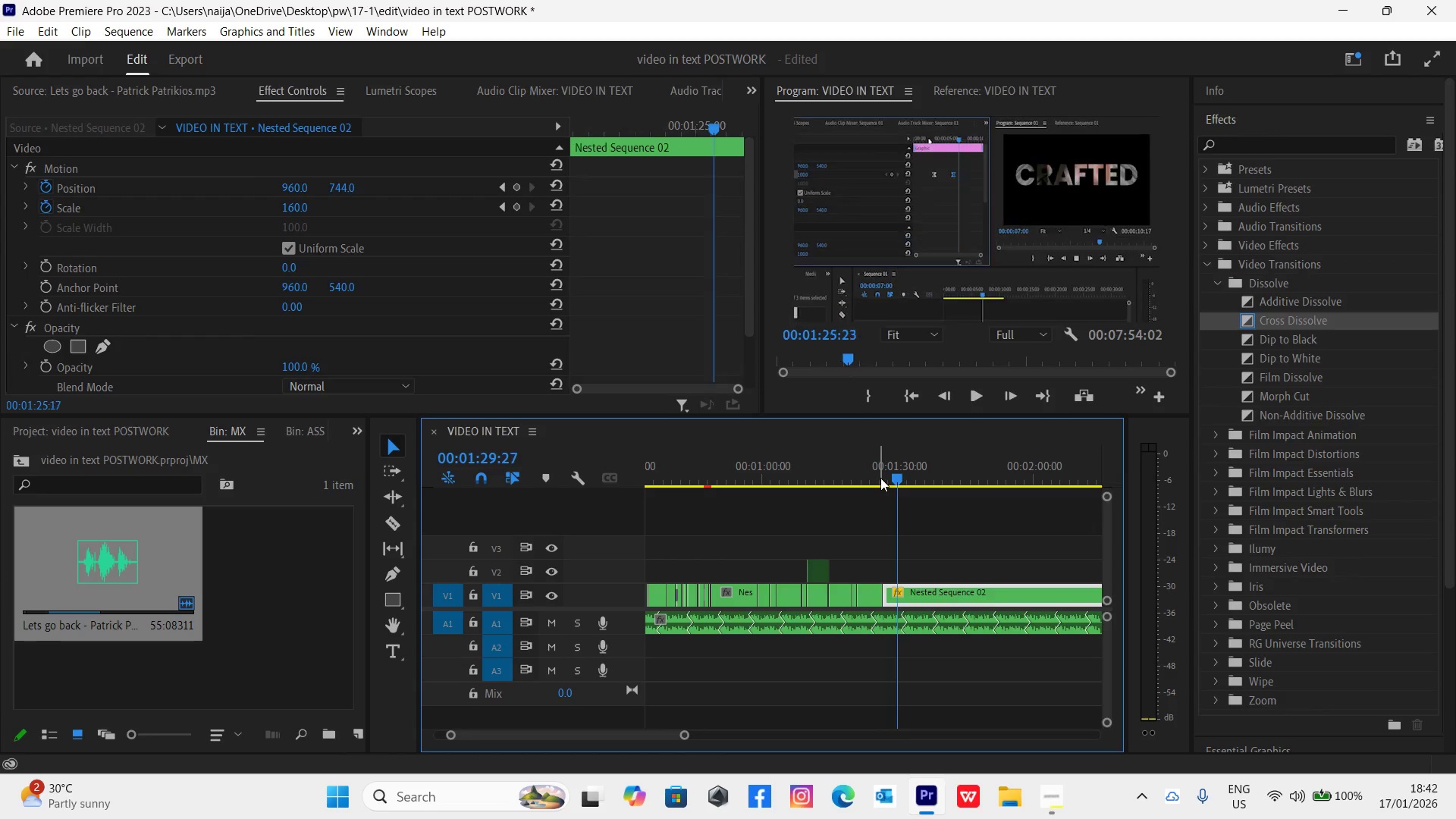 
key(Space)
 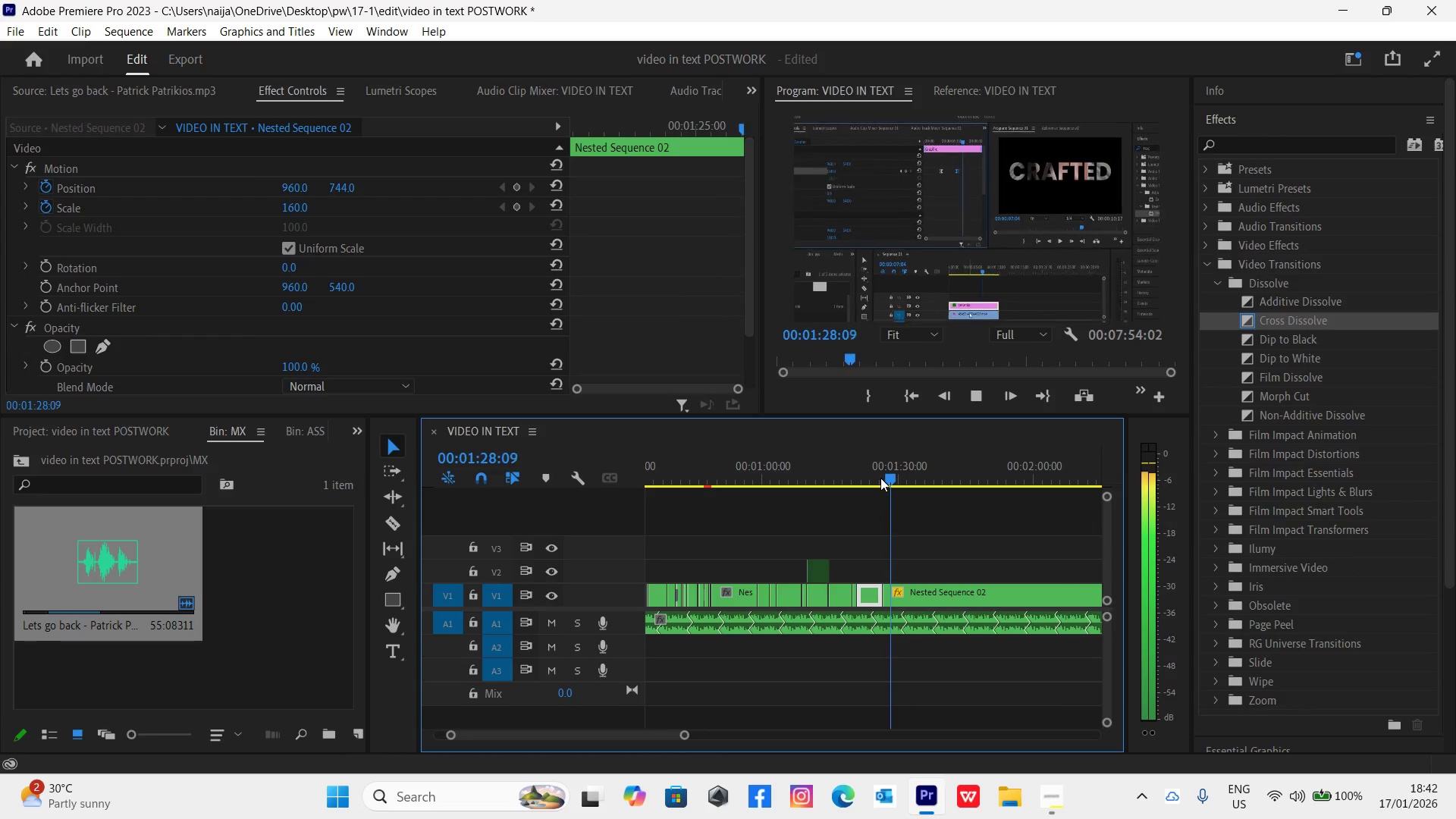 
key(Space)
 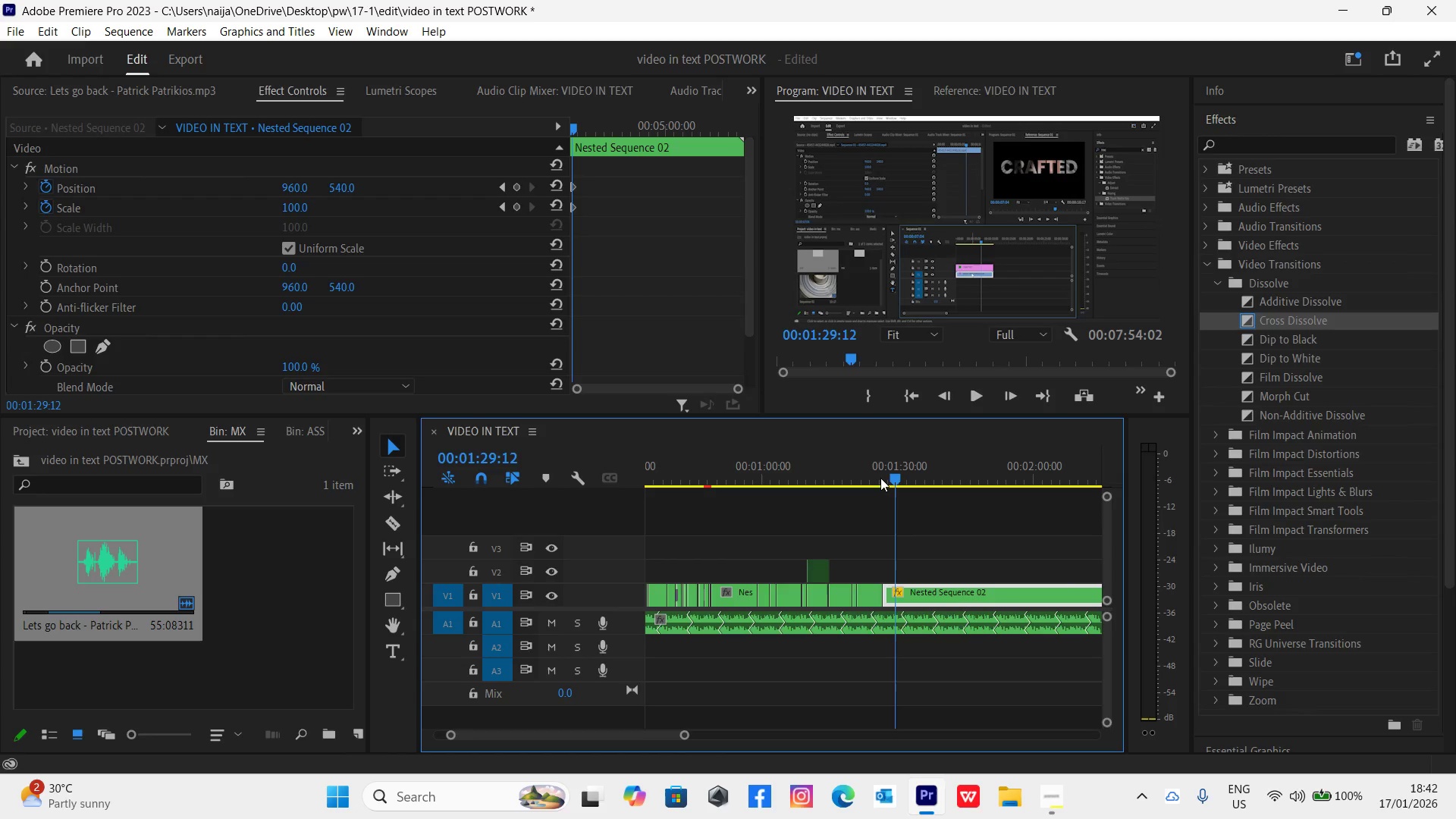 
key(Space)
 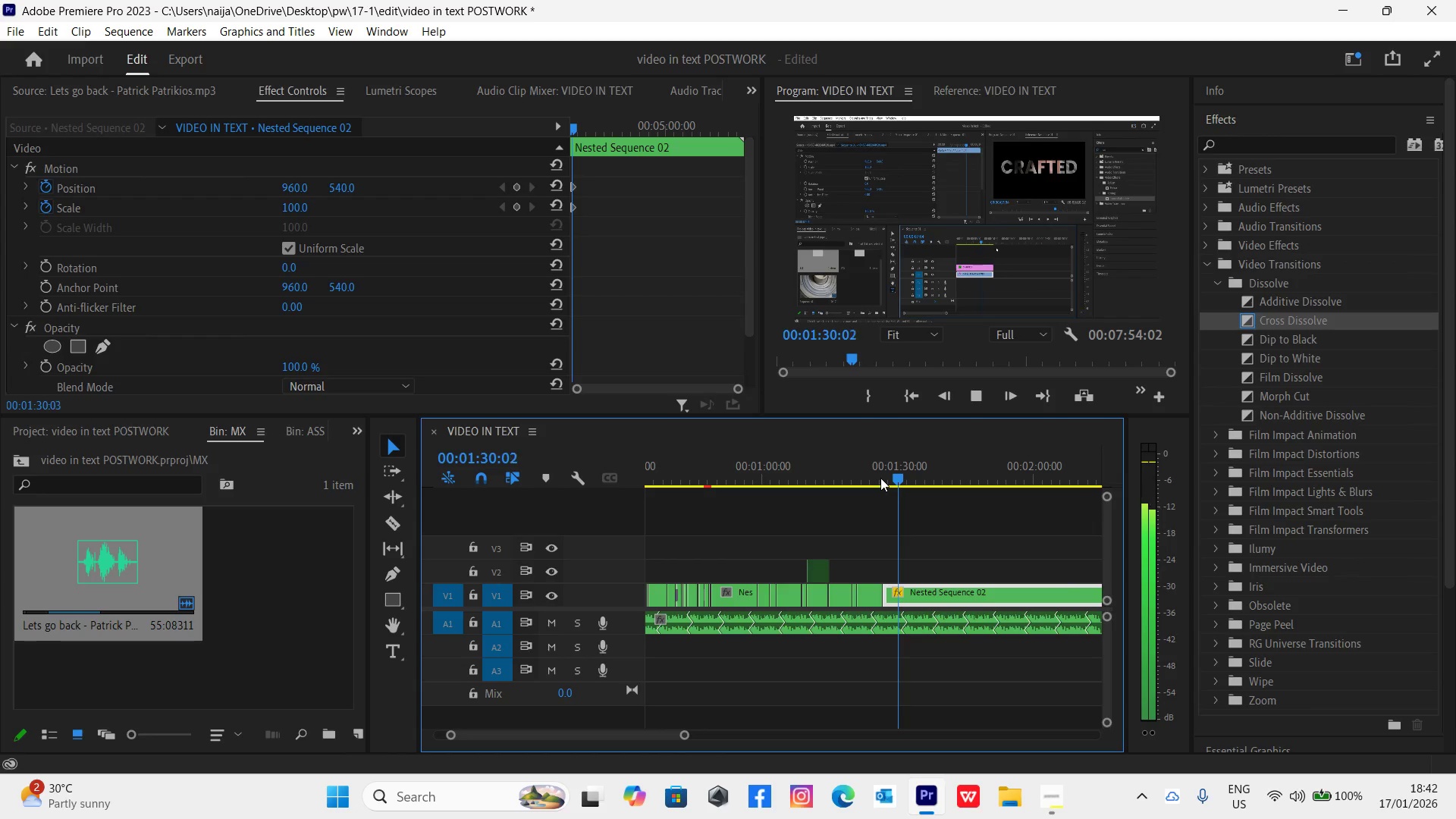 
key(Space)
 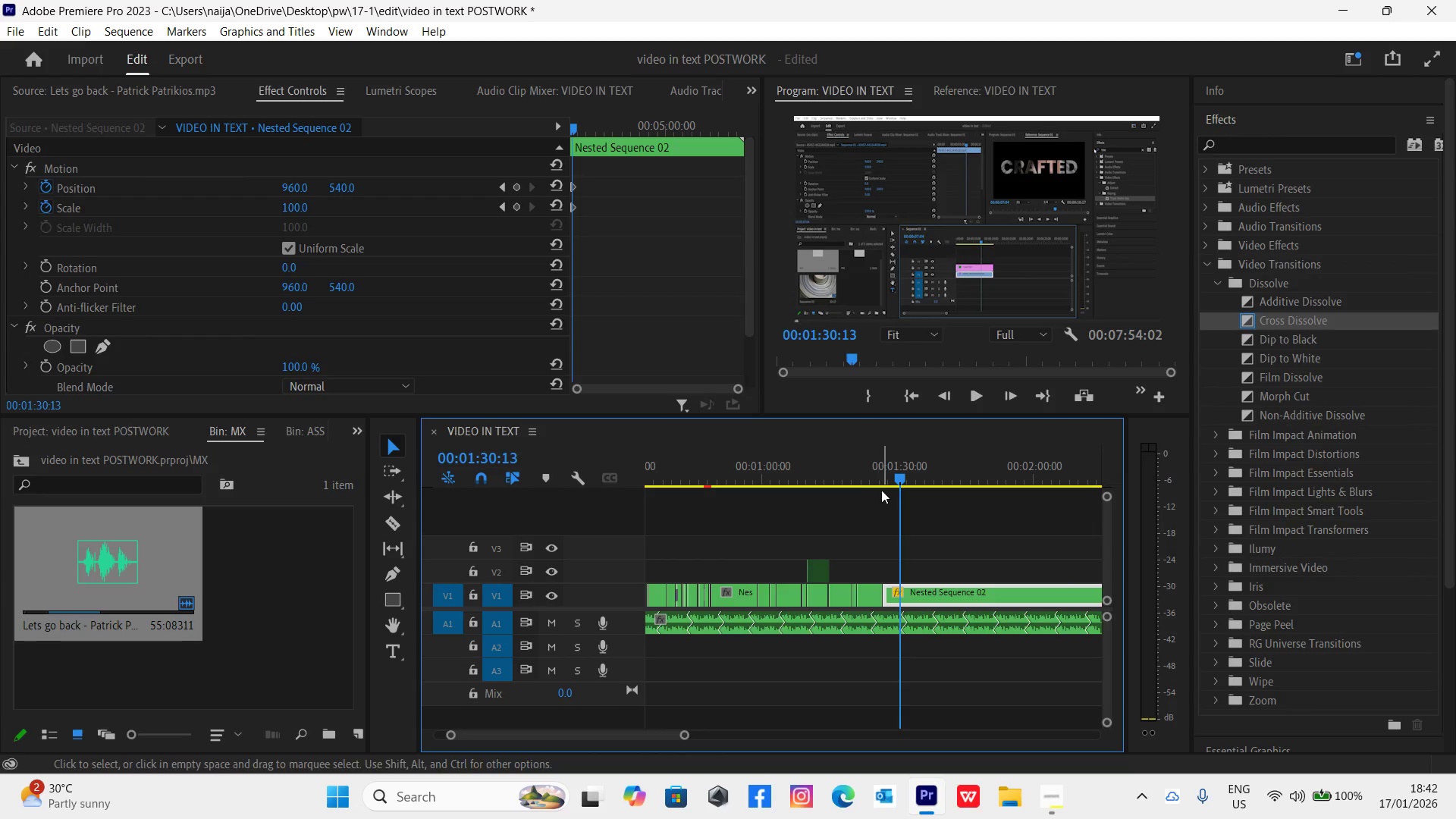 
key(Space)
 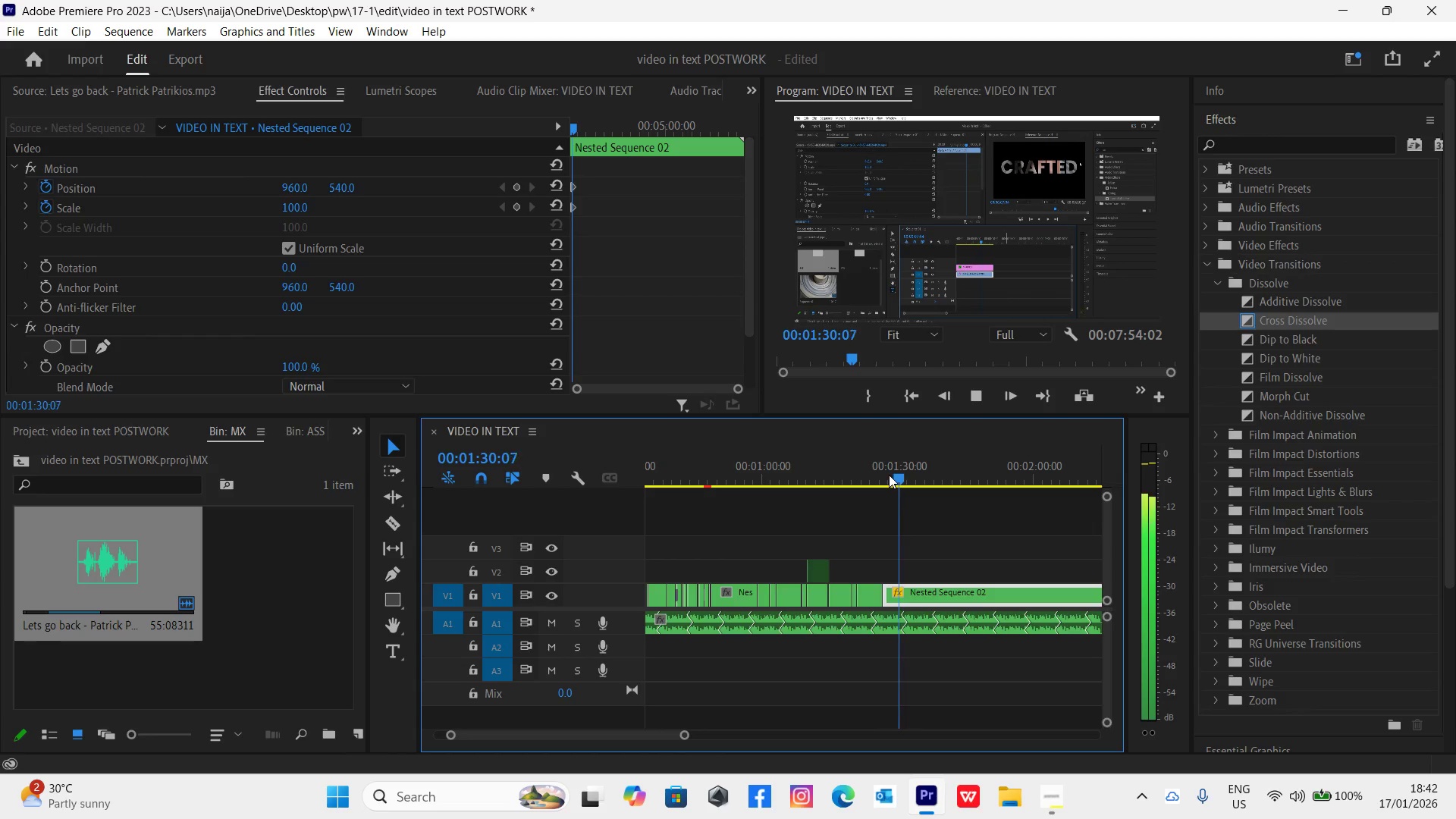 
key(Space)
 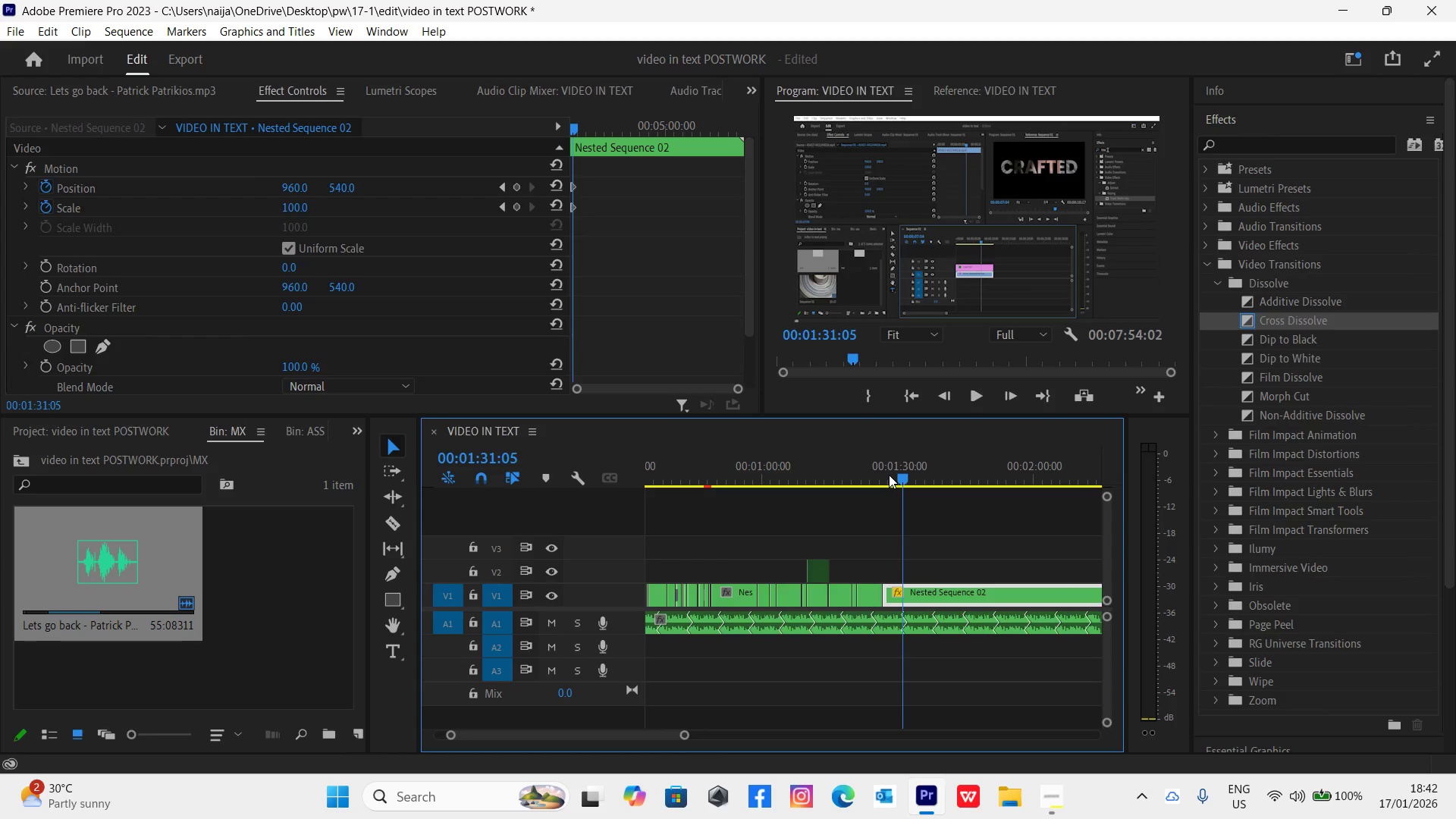 
left_click([883, 473])
 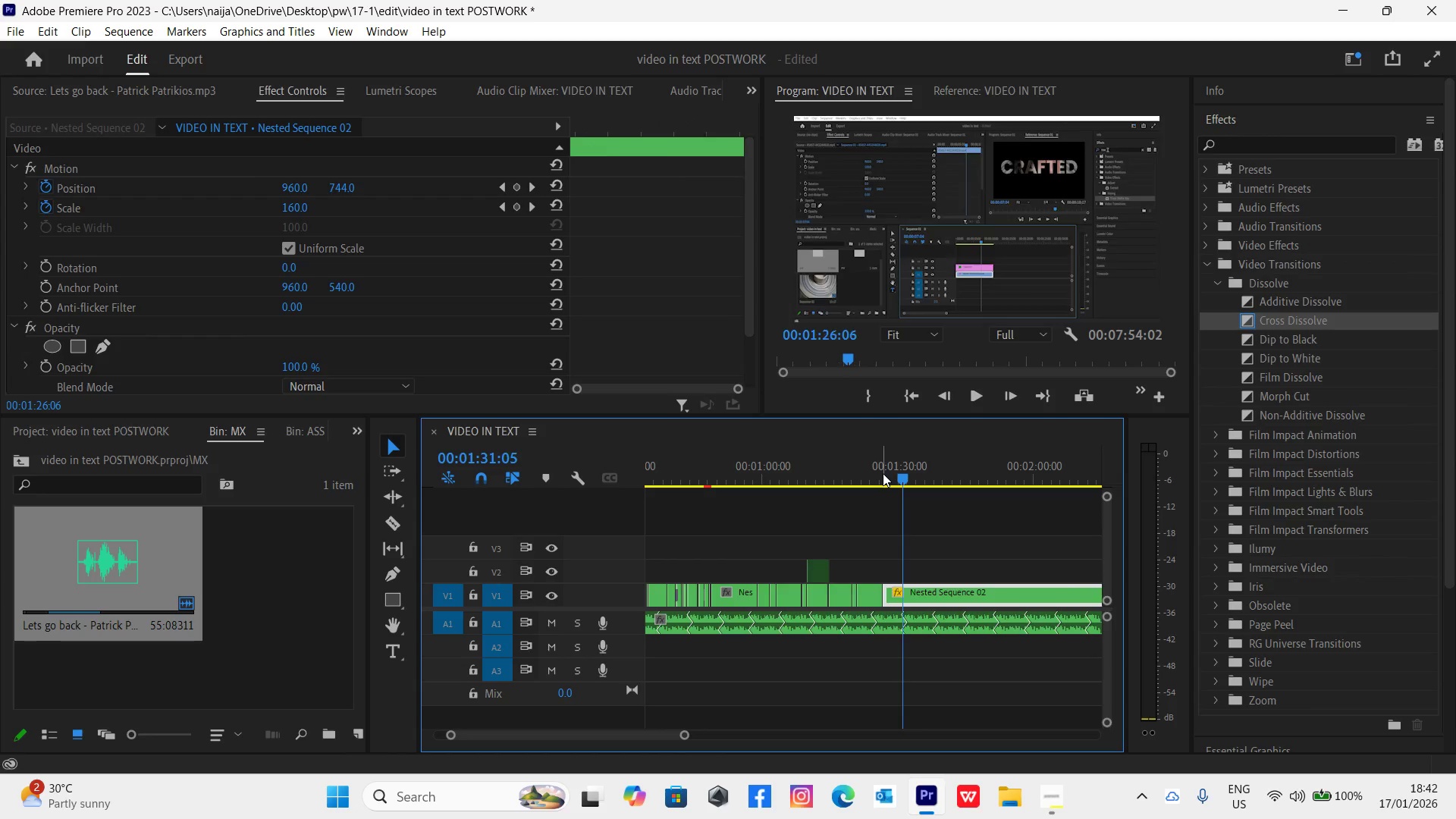 
key(Space)
 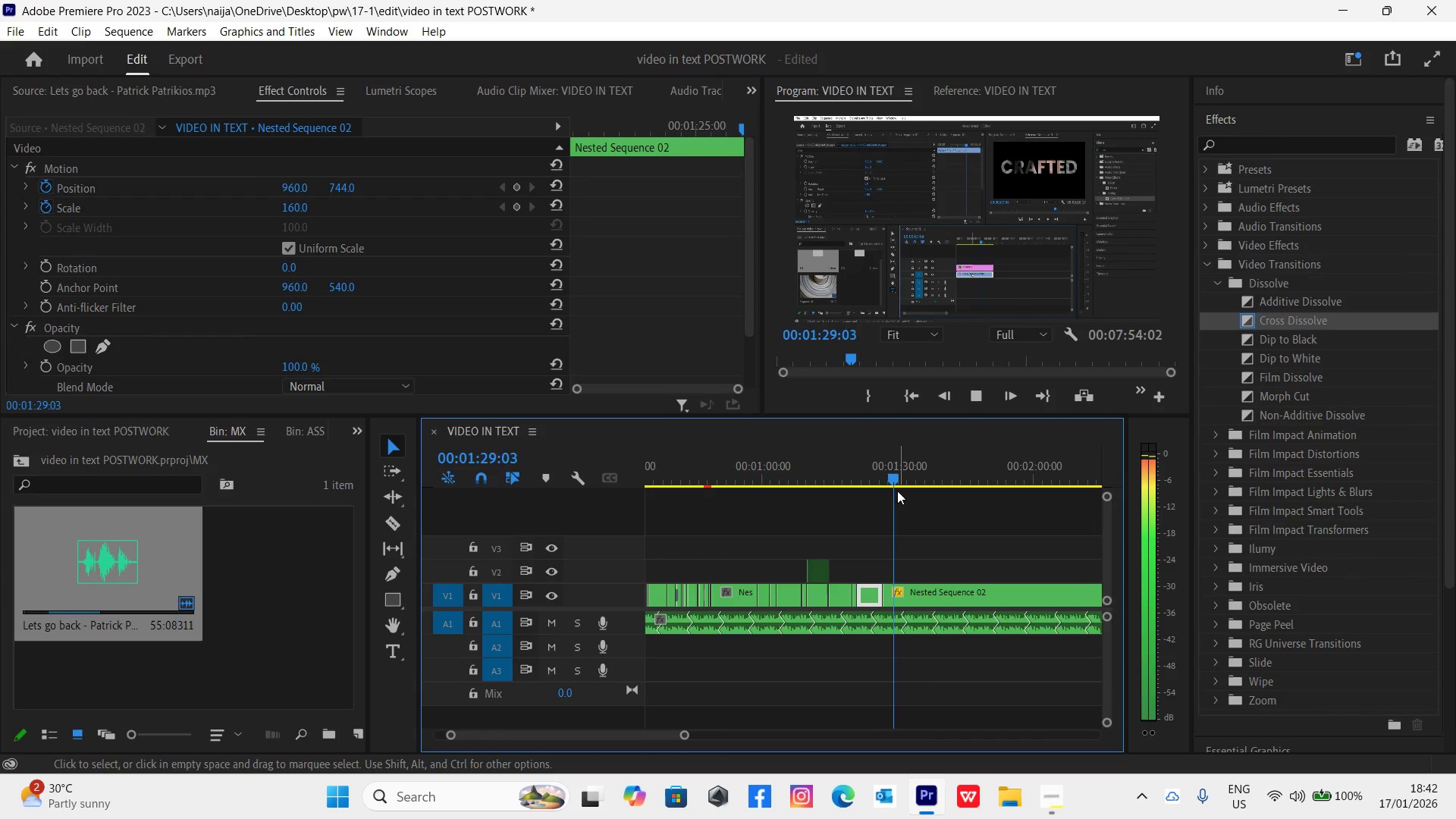 
key(Space)
 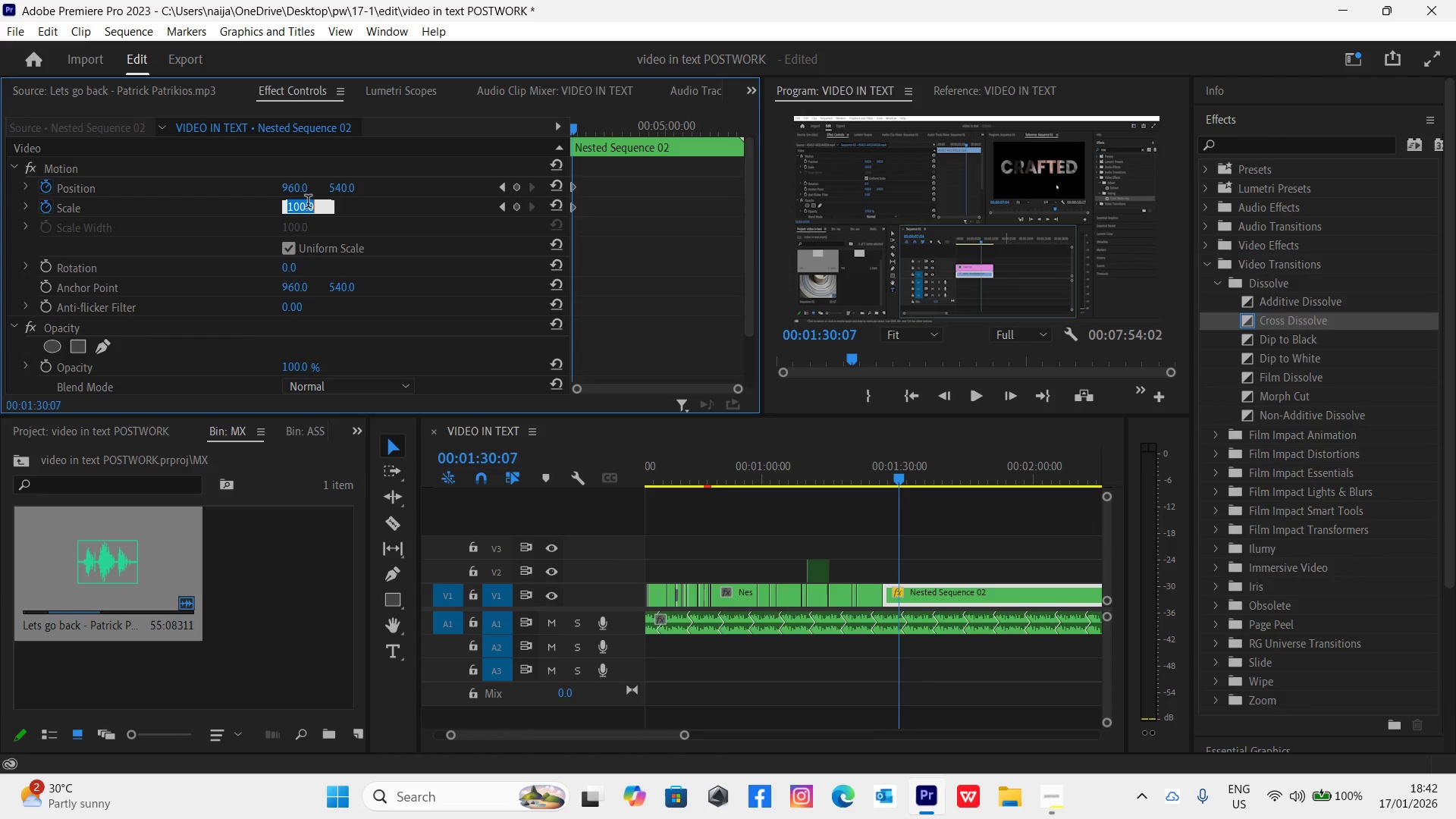 
key(1)
 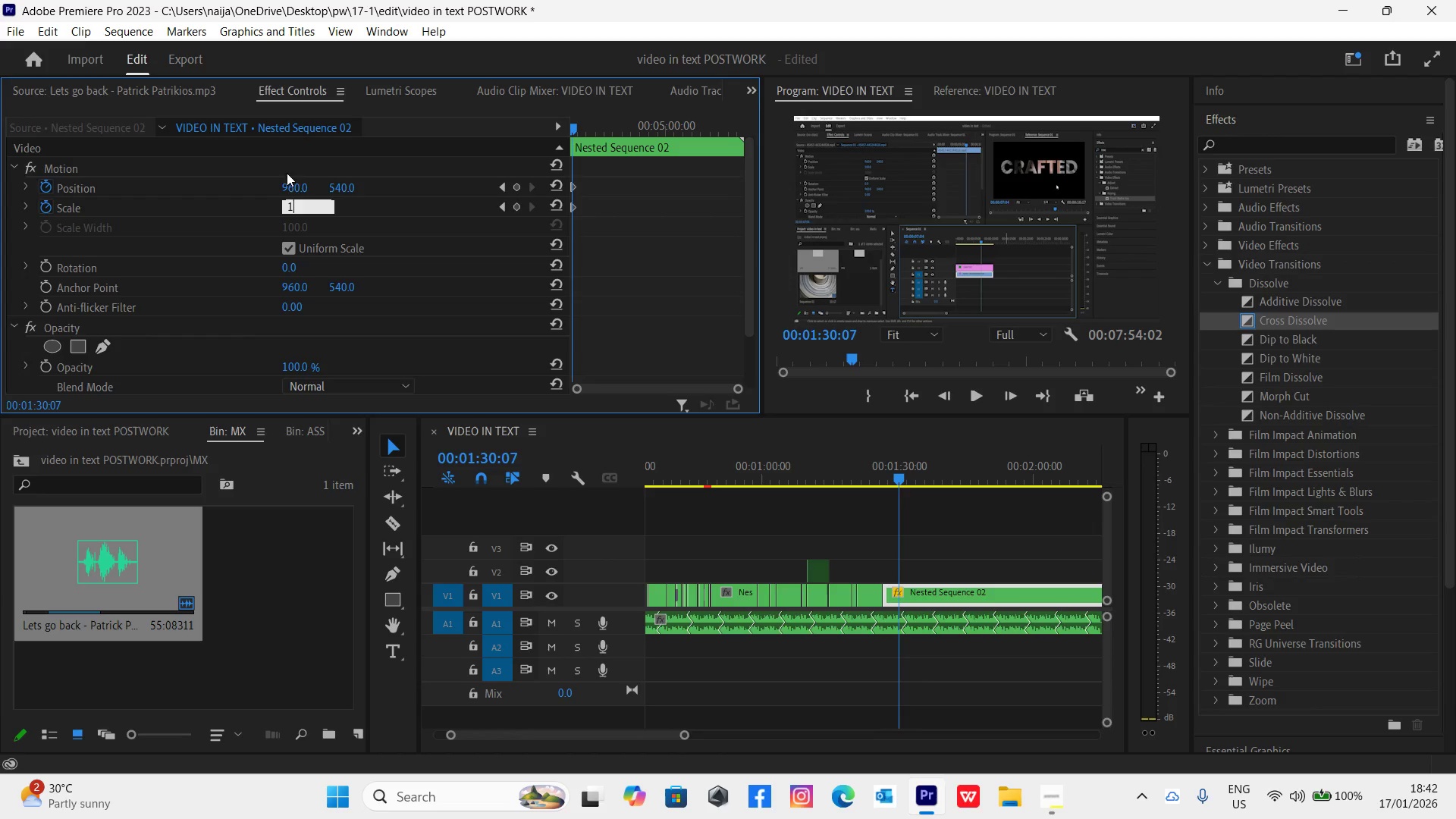 
type(00)
 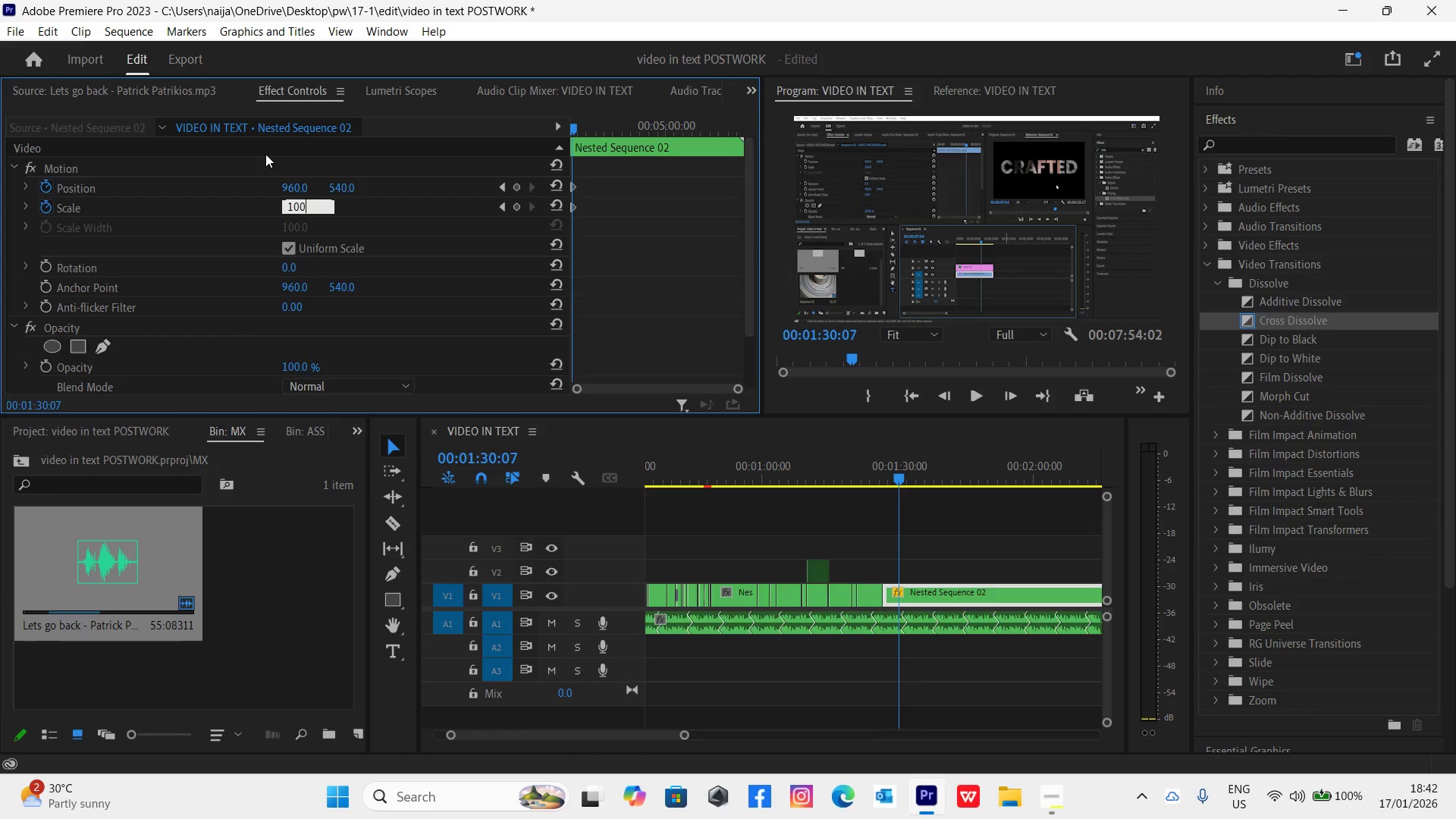 
key(Enter)
 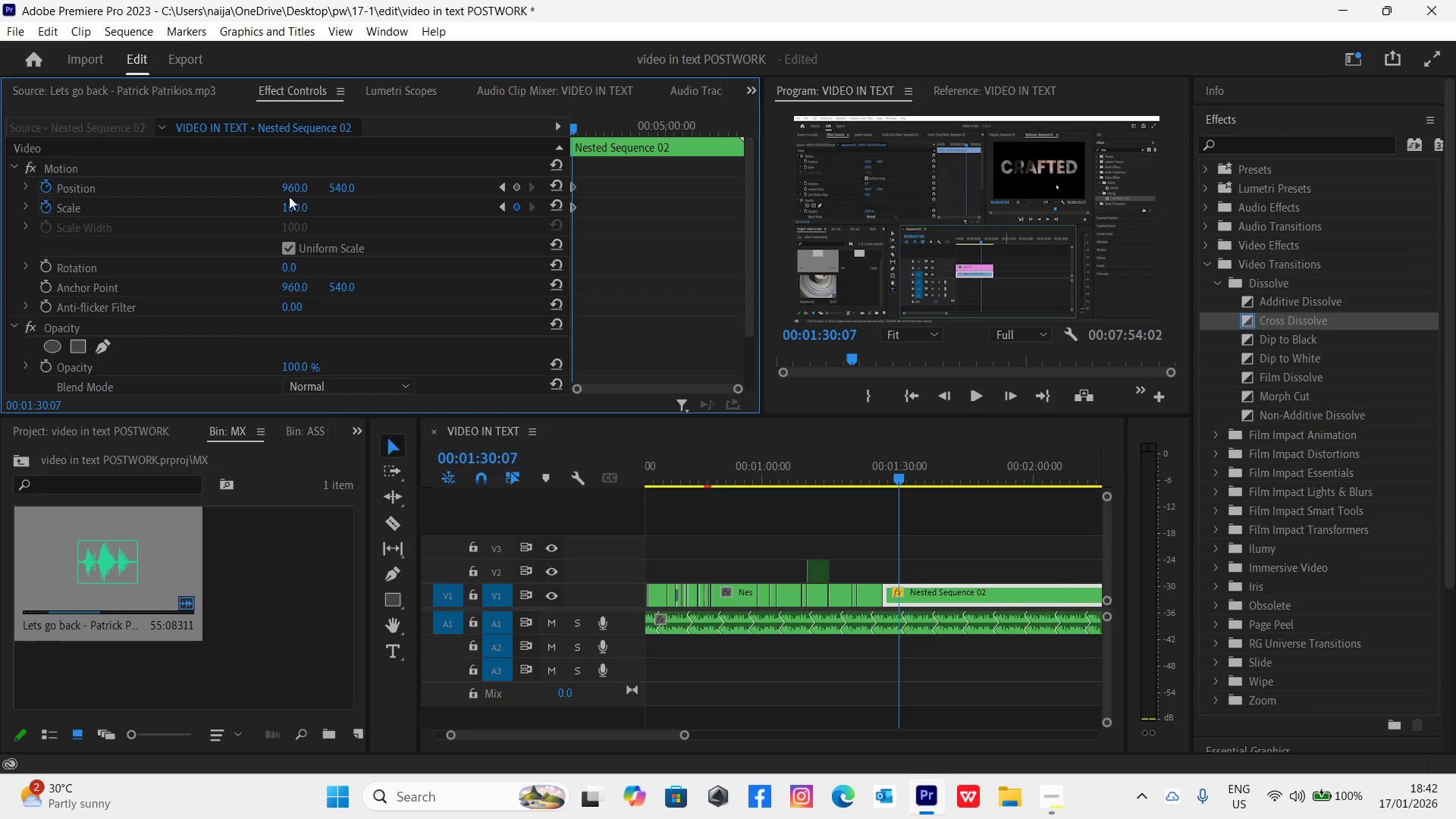 
left_click([290, 191])
 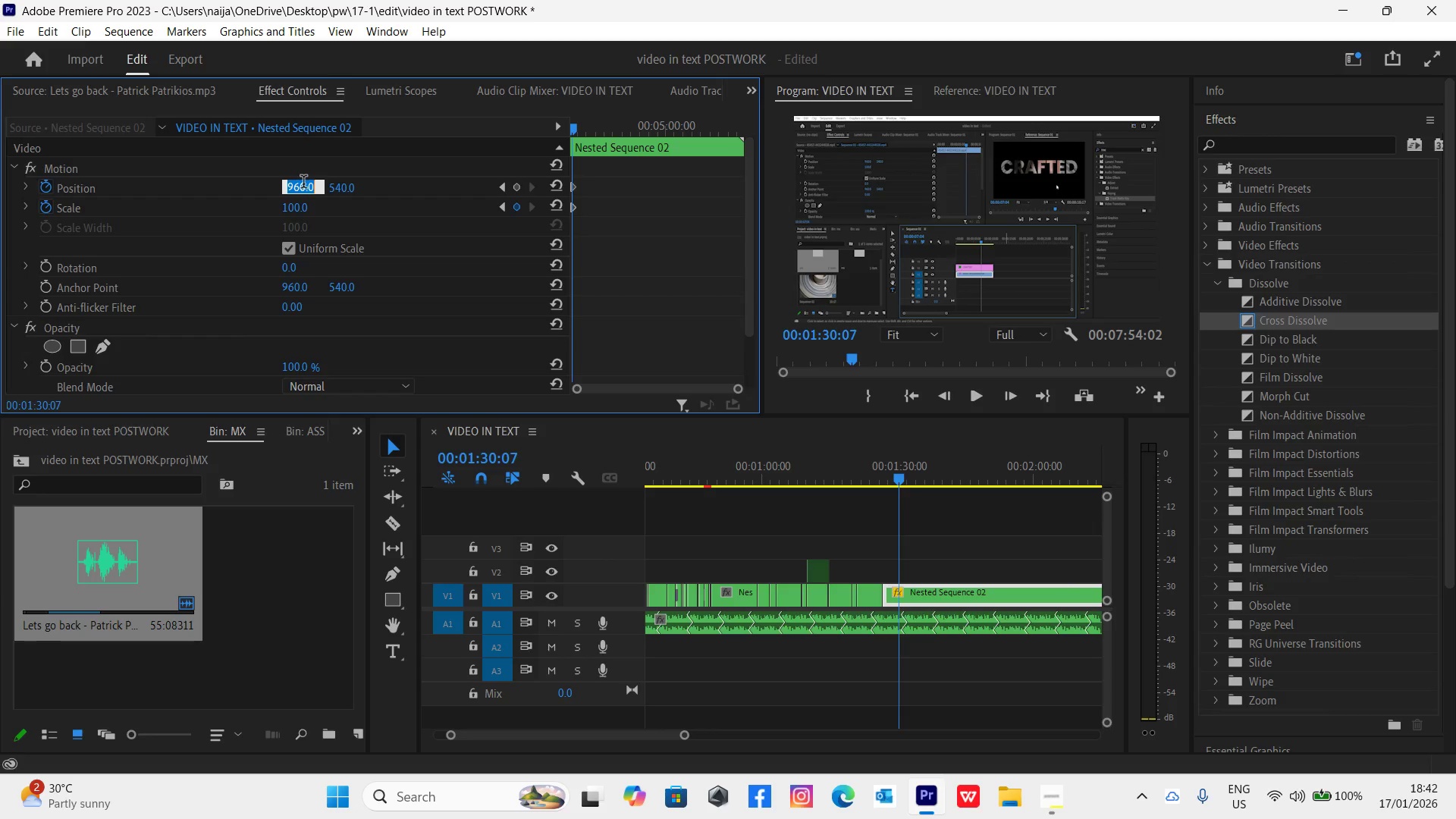 
type(96)
 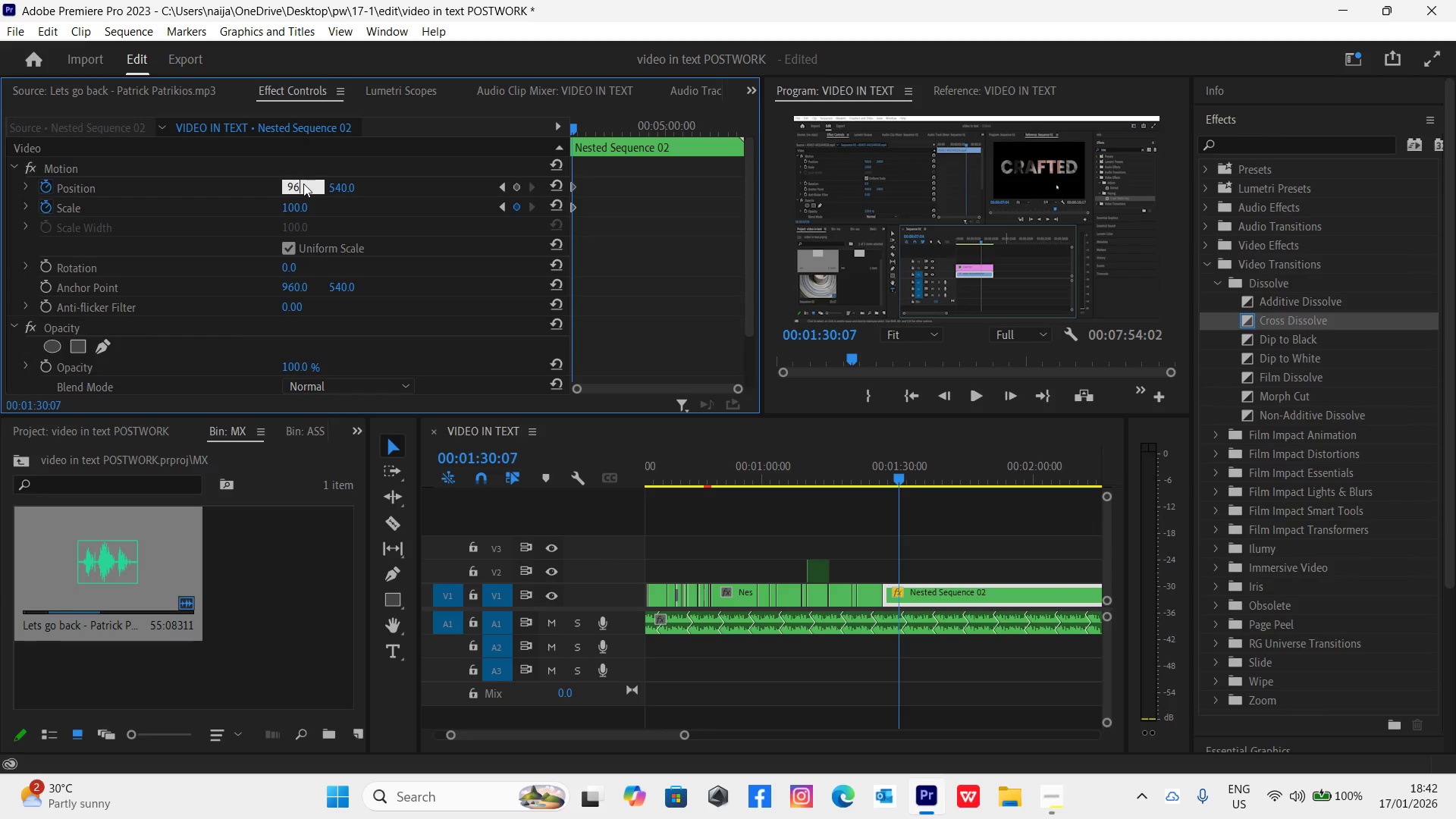 
key(0)
 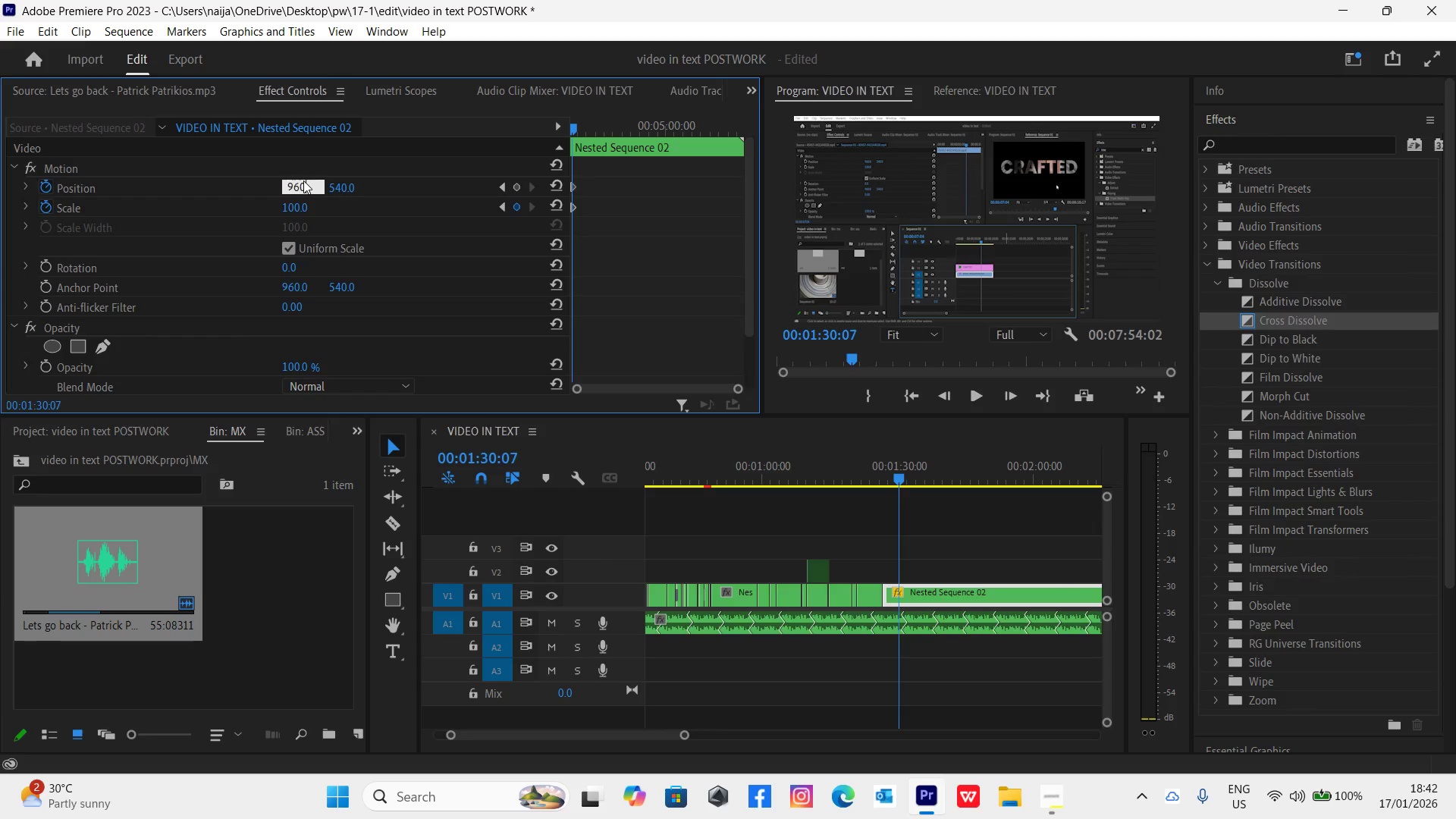 
key(Enter)
 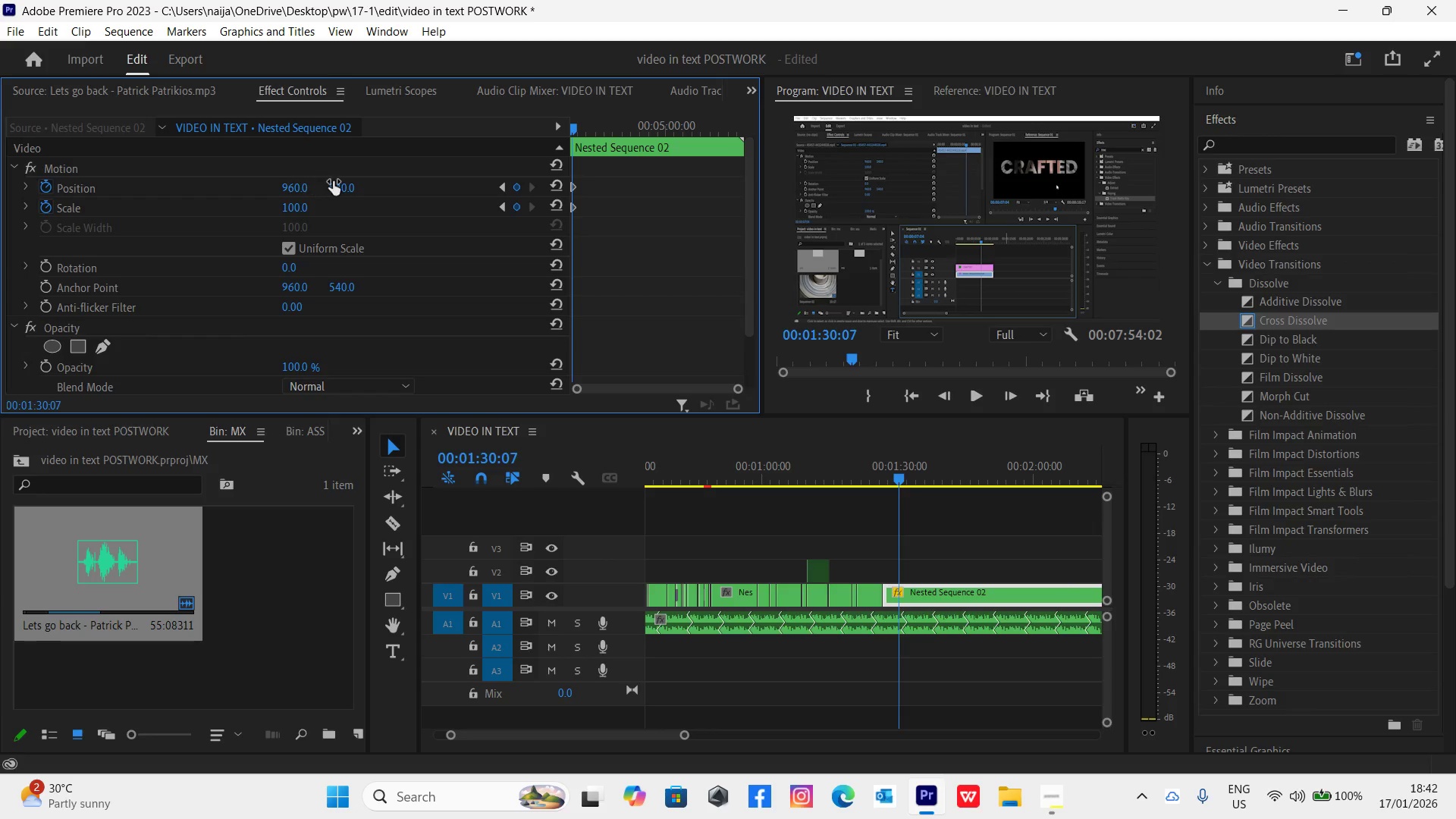 
left_click([340, 186])
 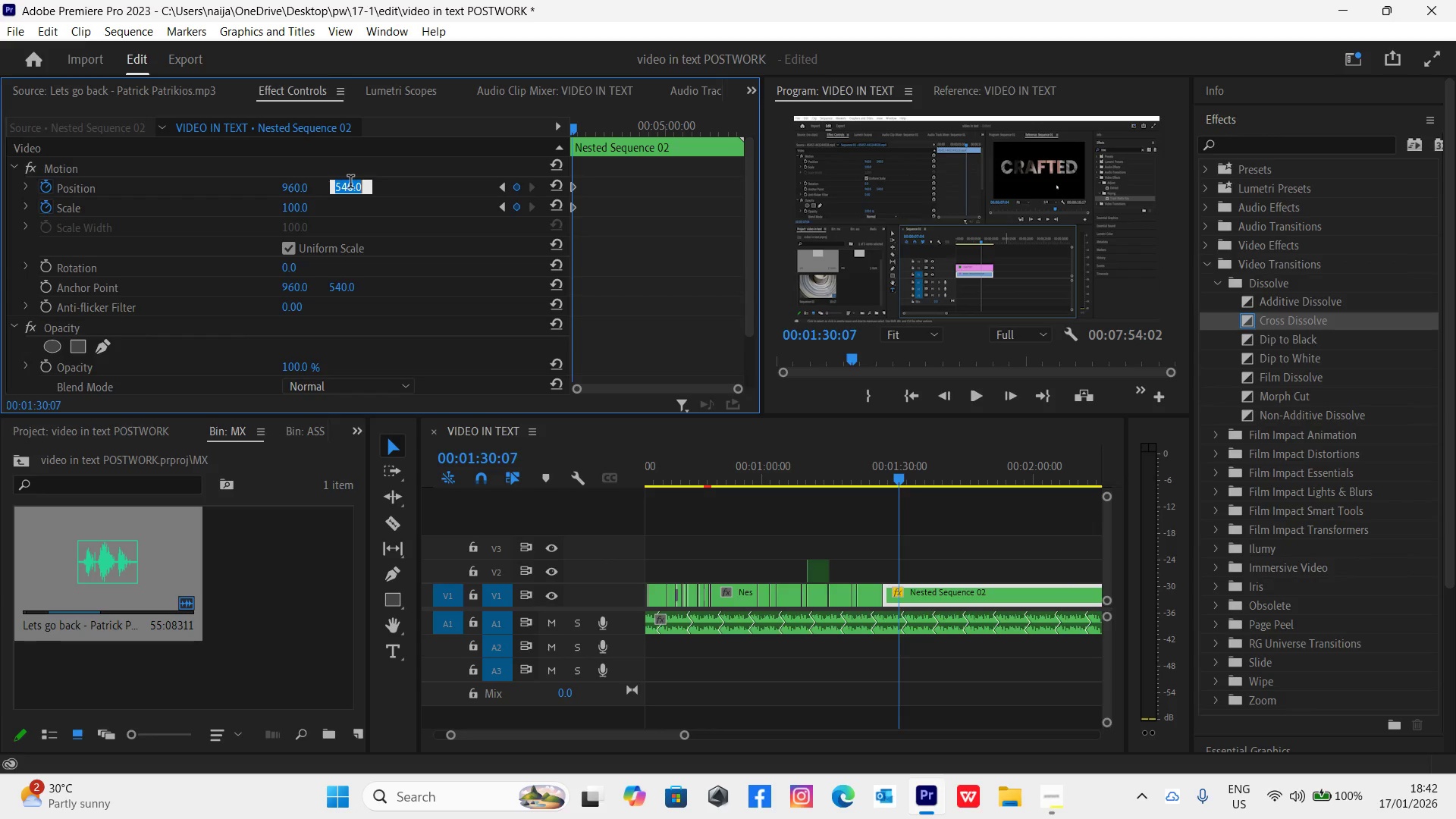 
type(540)
 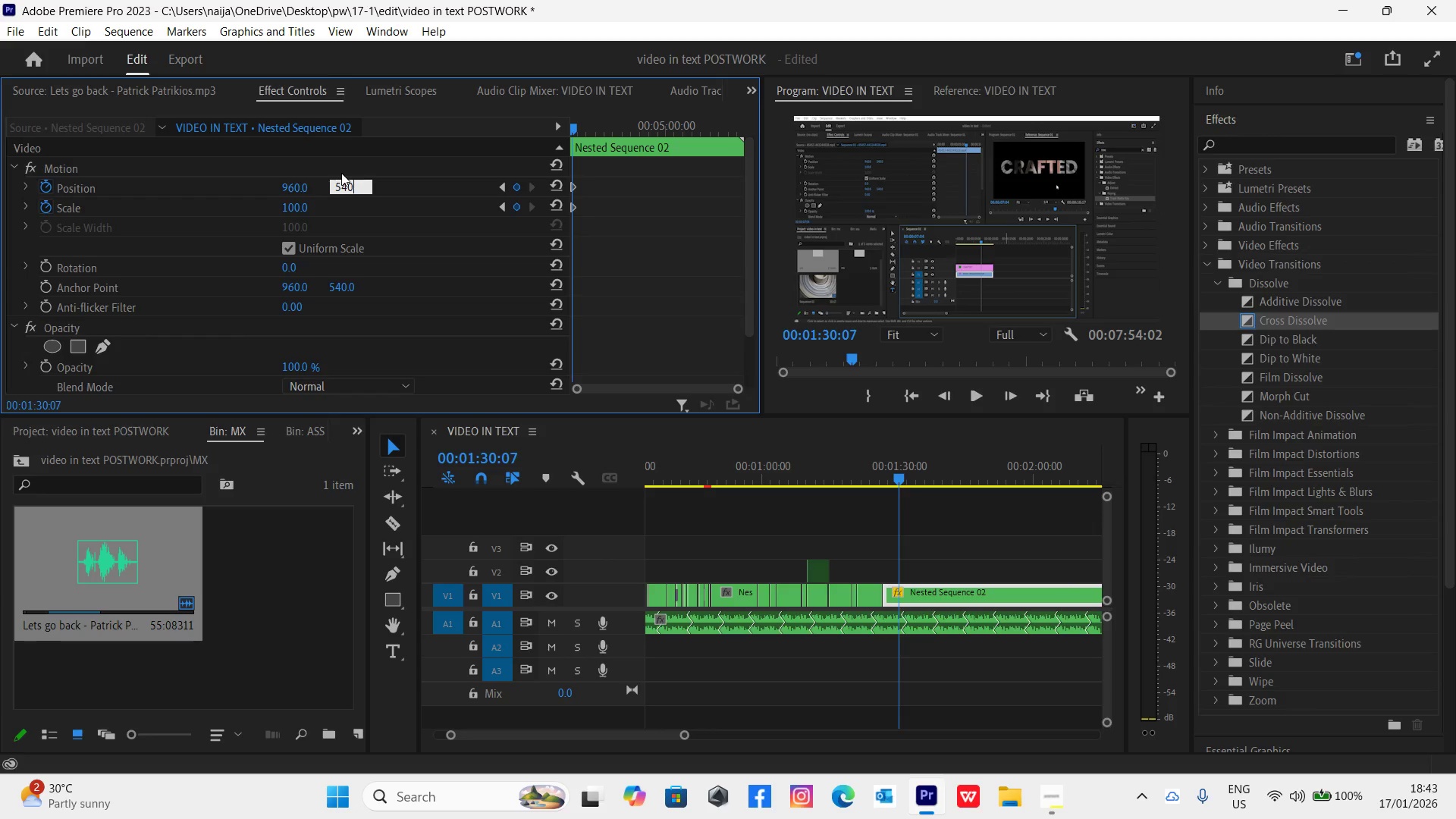 
key(Enter)
 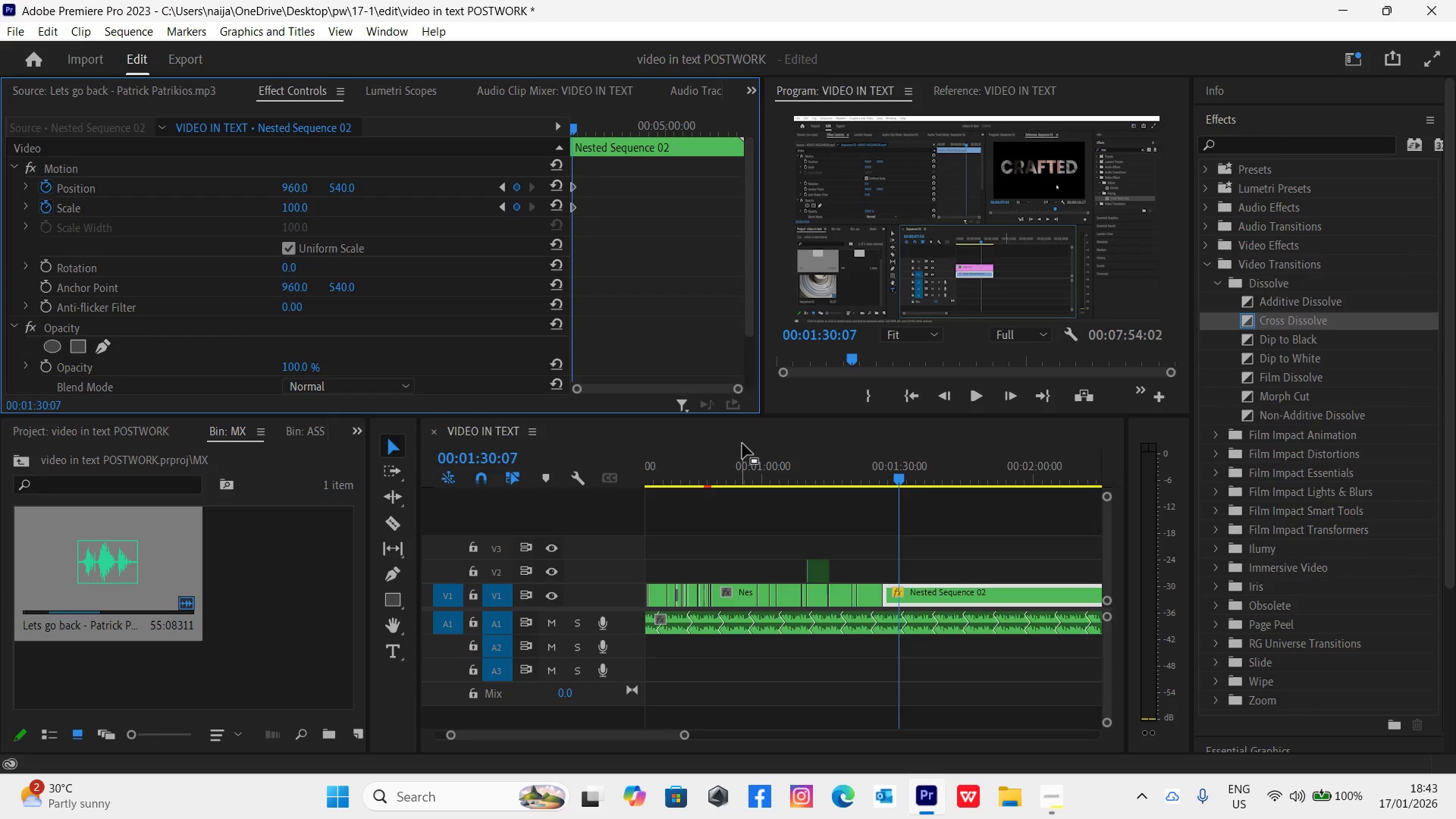 
key(Space)
 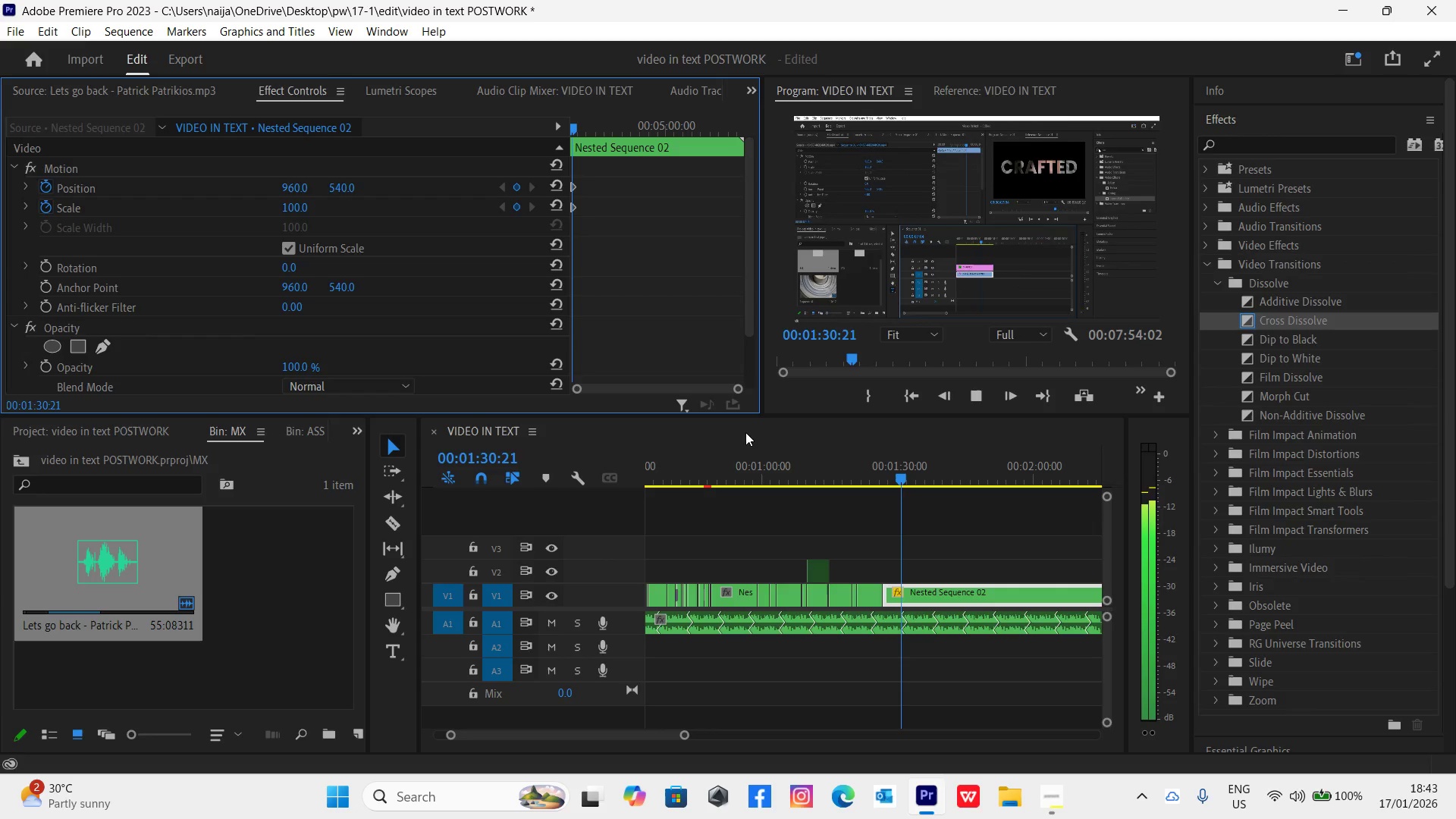 
key(Space)
 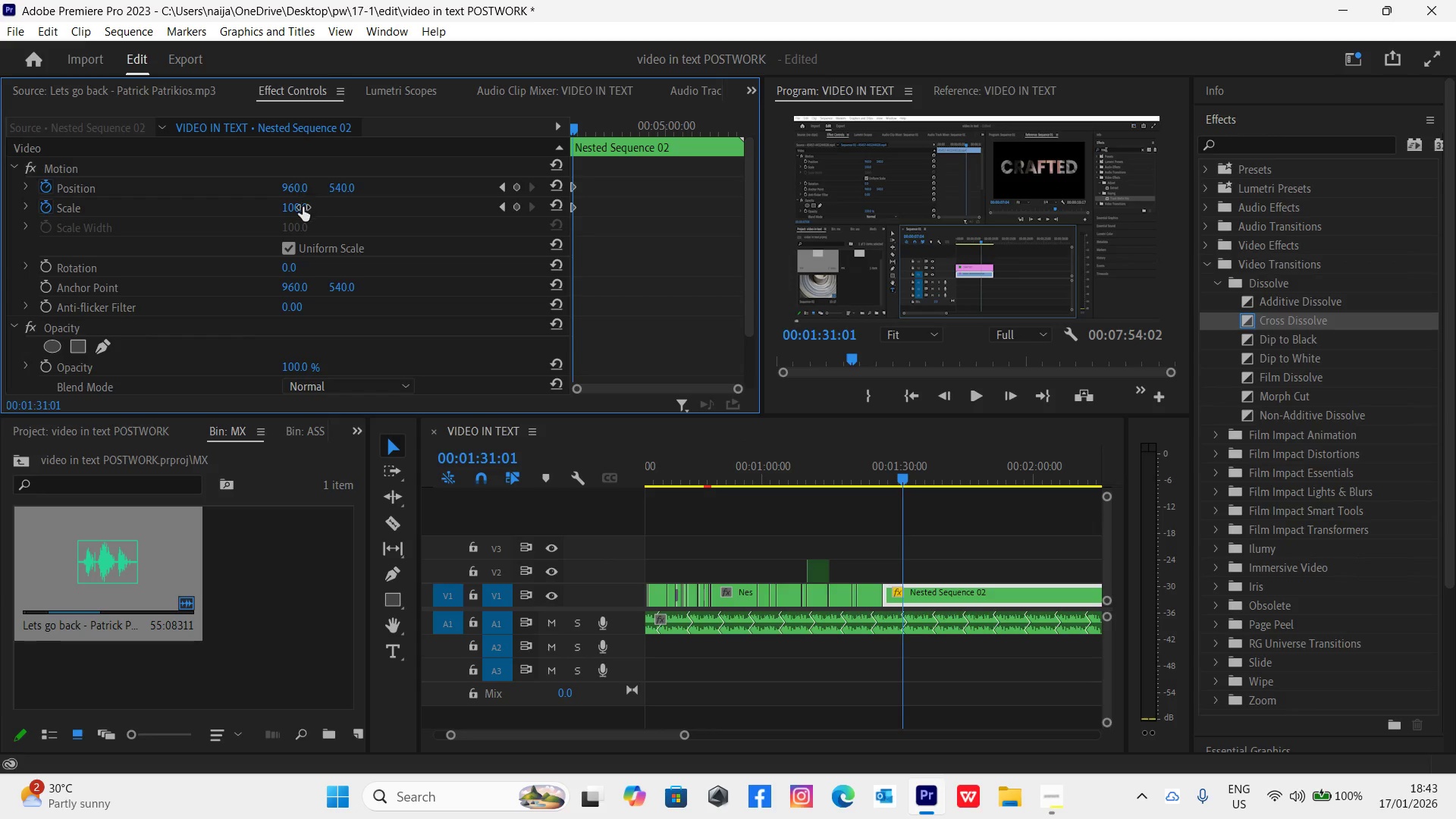 
left_click_drag(start_coordinate=[298, 207], to_coordinate=[459, 256])
 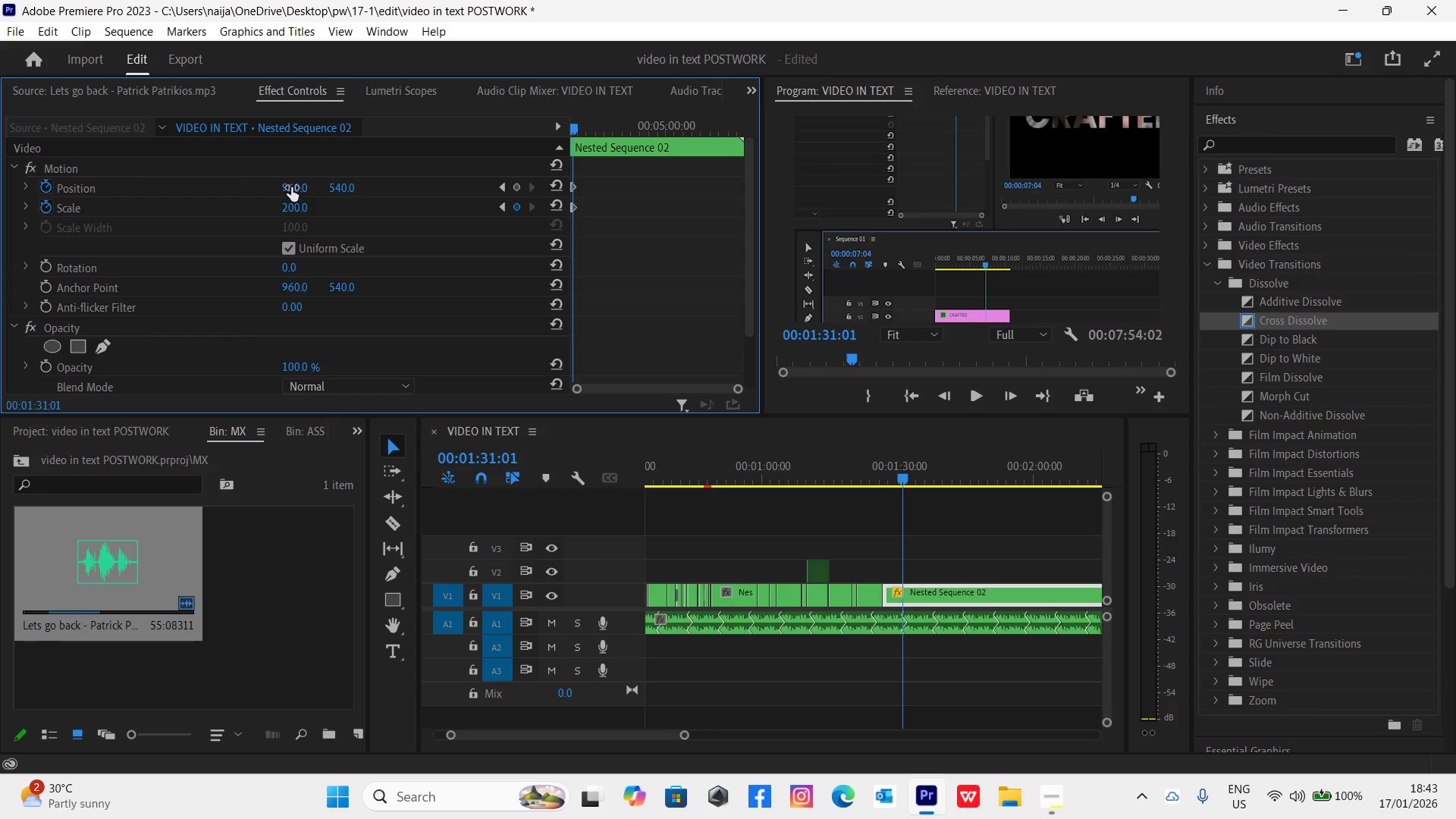 
left_click_drag(start_coordinate=[290, 186], to_coordinate=[259, 191])
 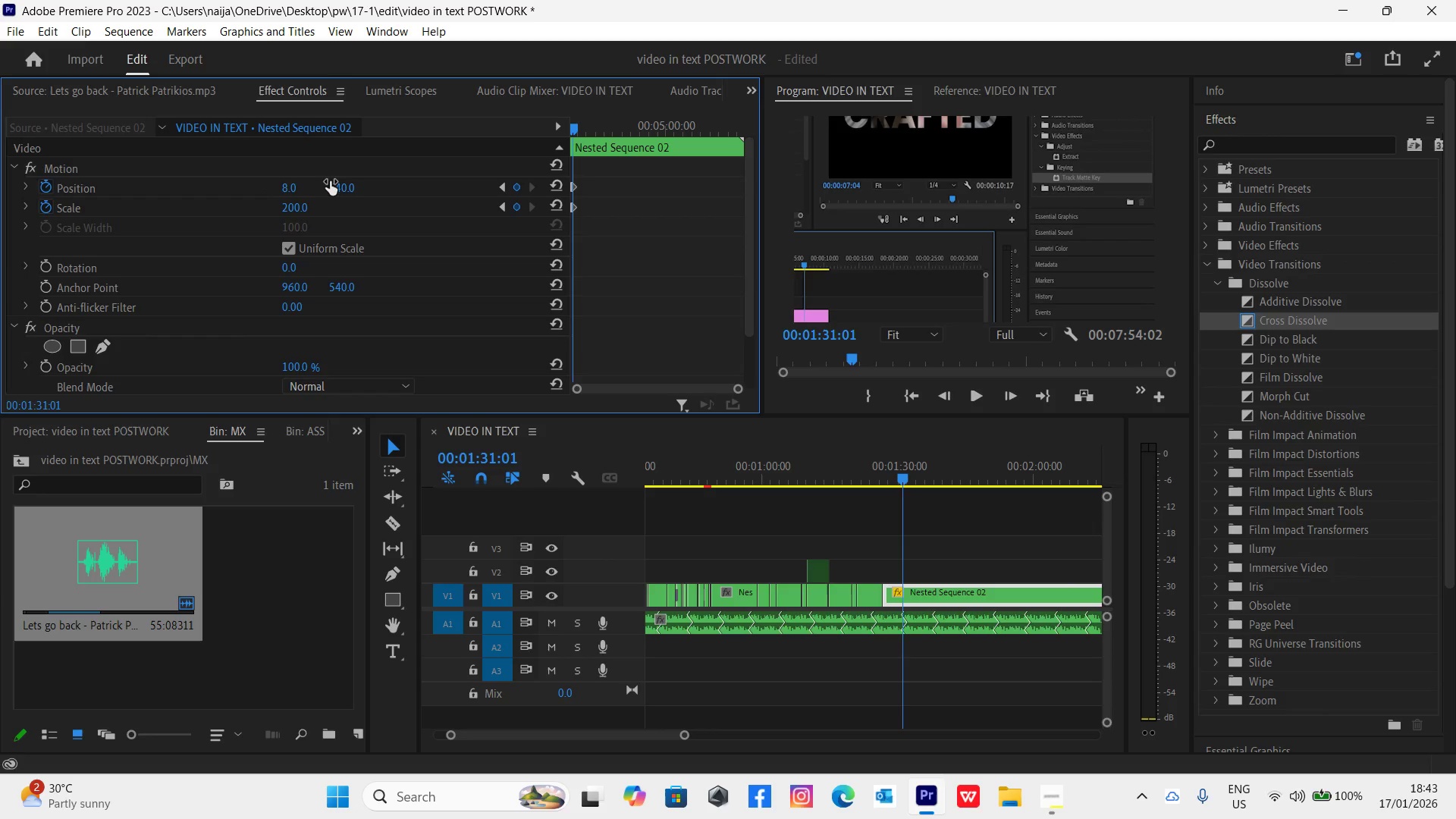 
left_click_drag(start_coordinate=[337, 188], to_coordinate=[718, 160])
 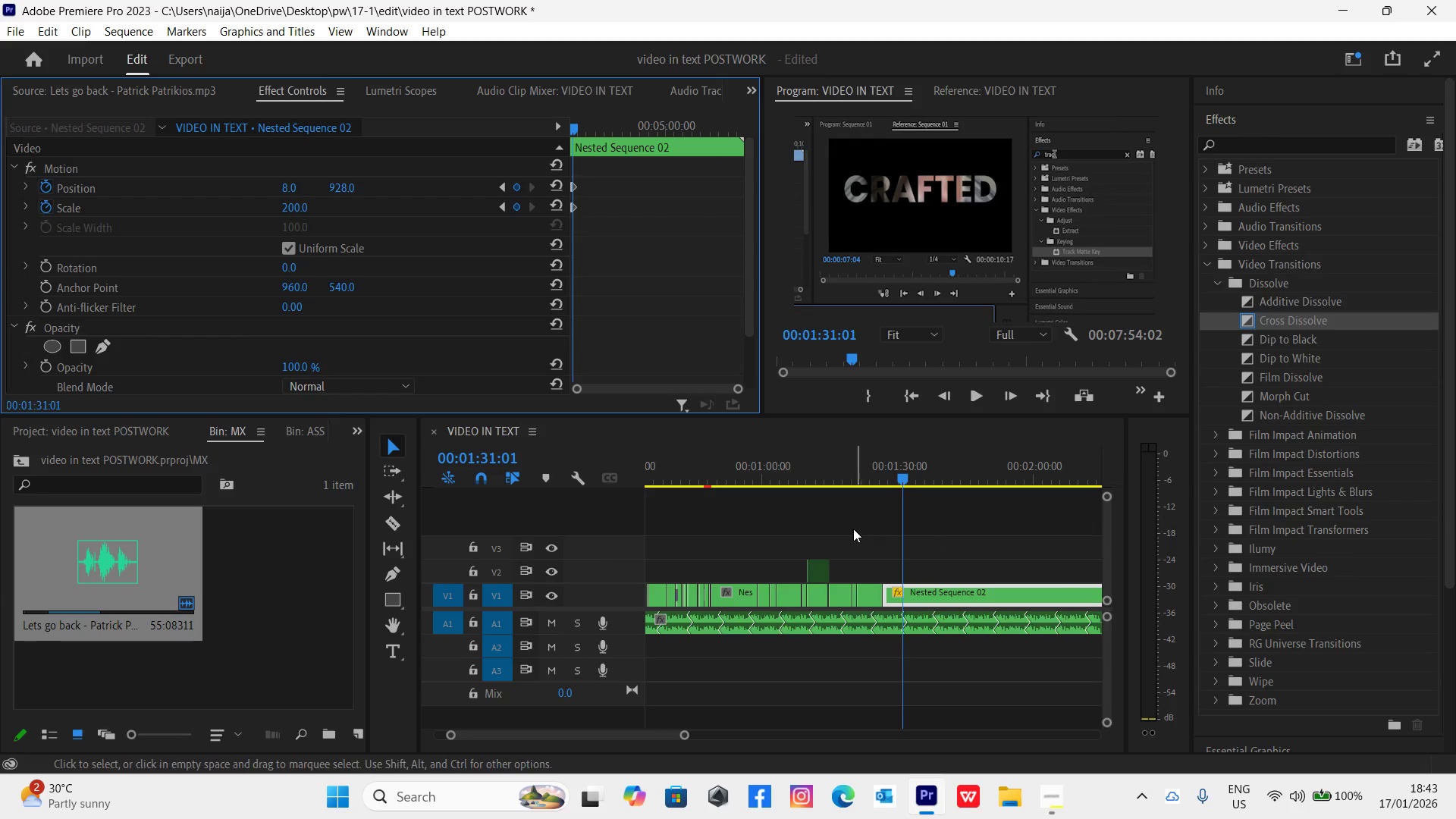 
wait(6.77)
 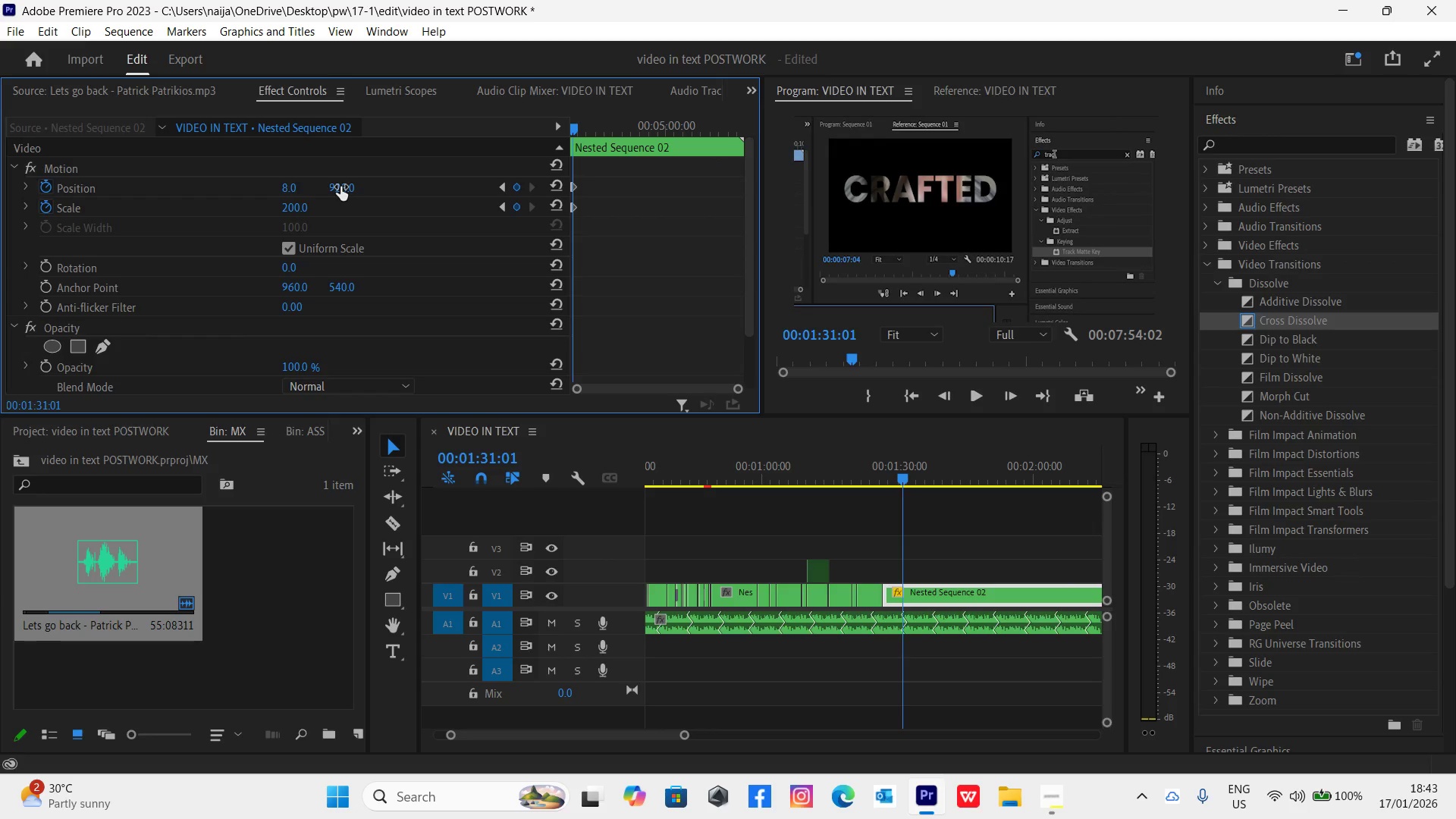 
left_click([883, 469])
 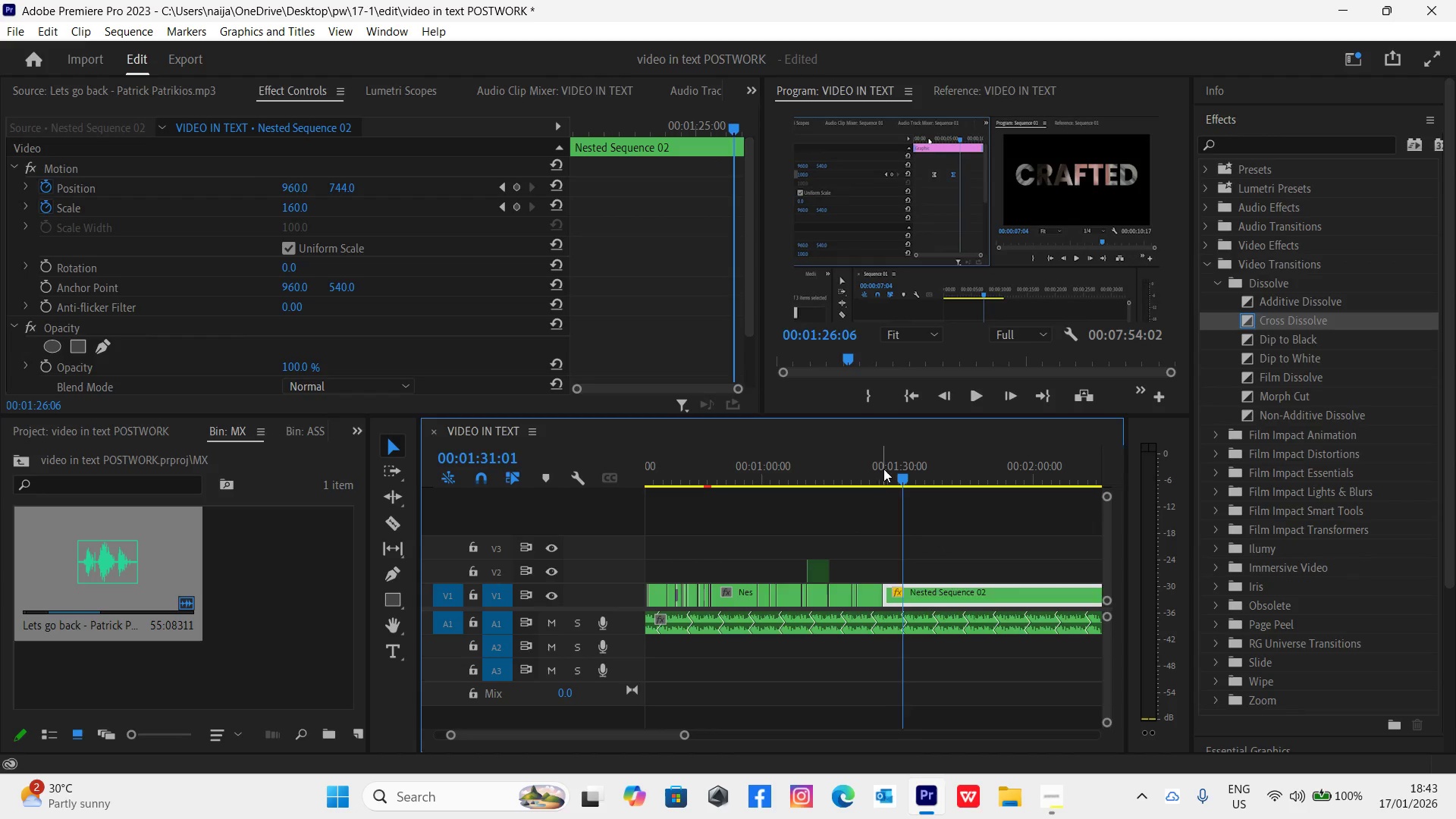 
key(Space)
 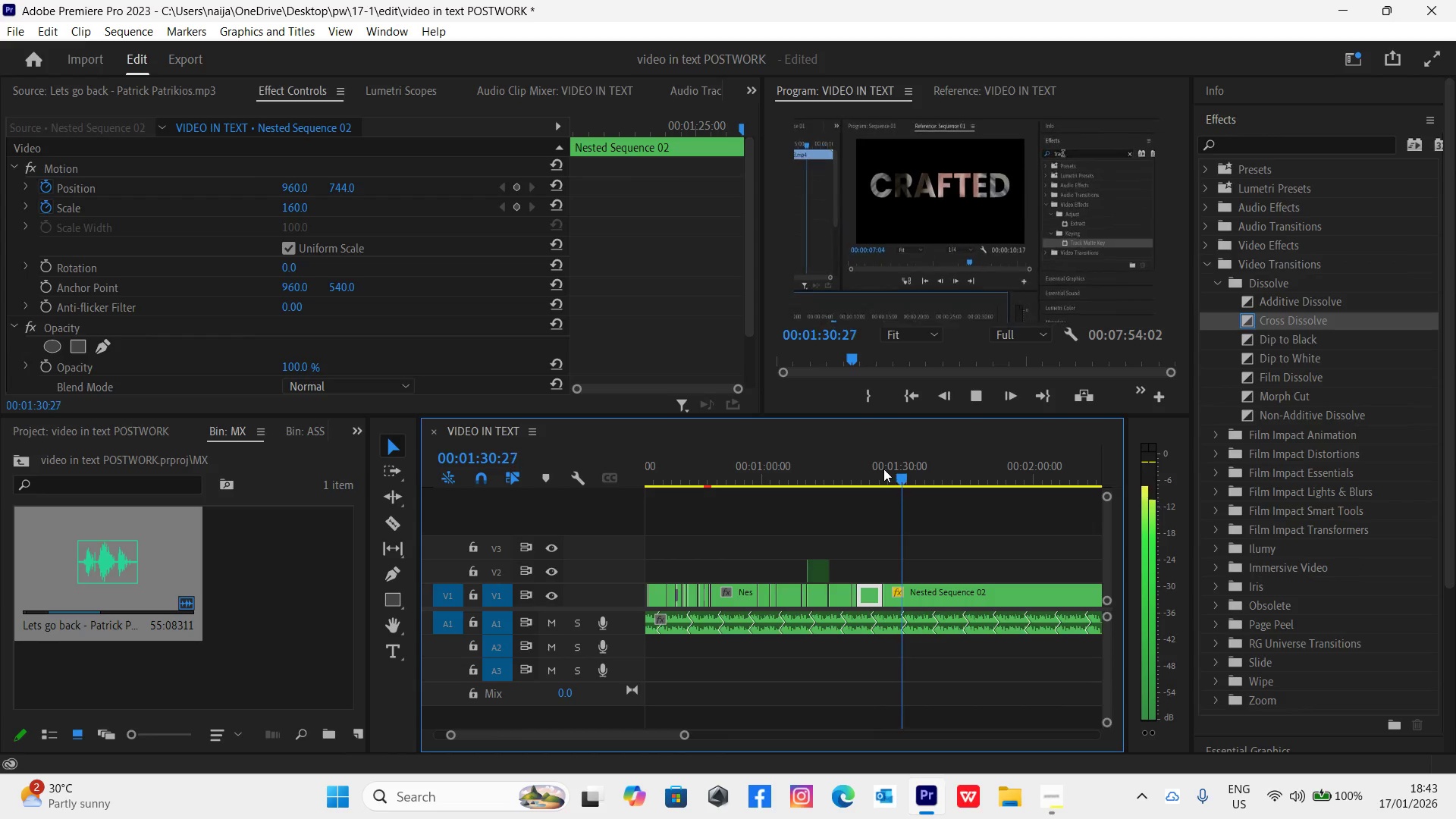 
wait(6.44)
 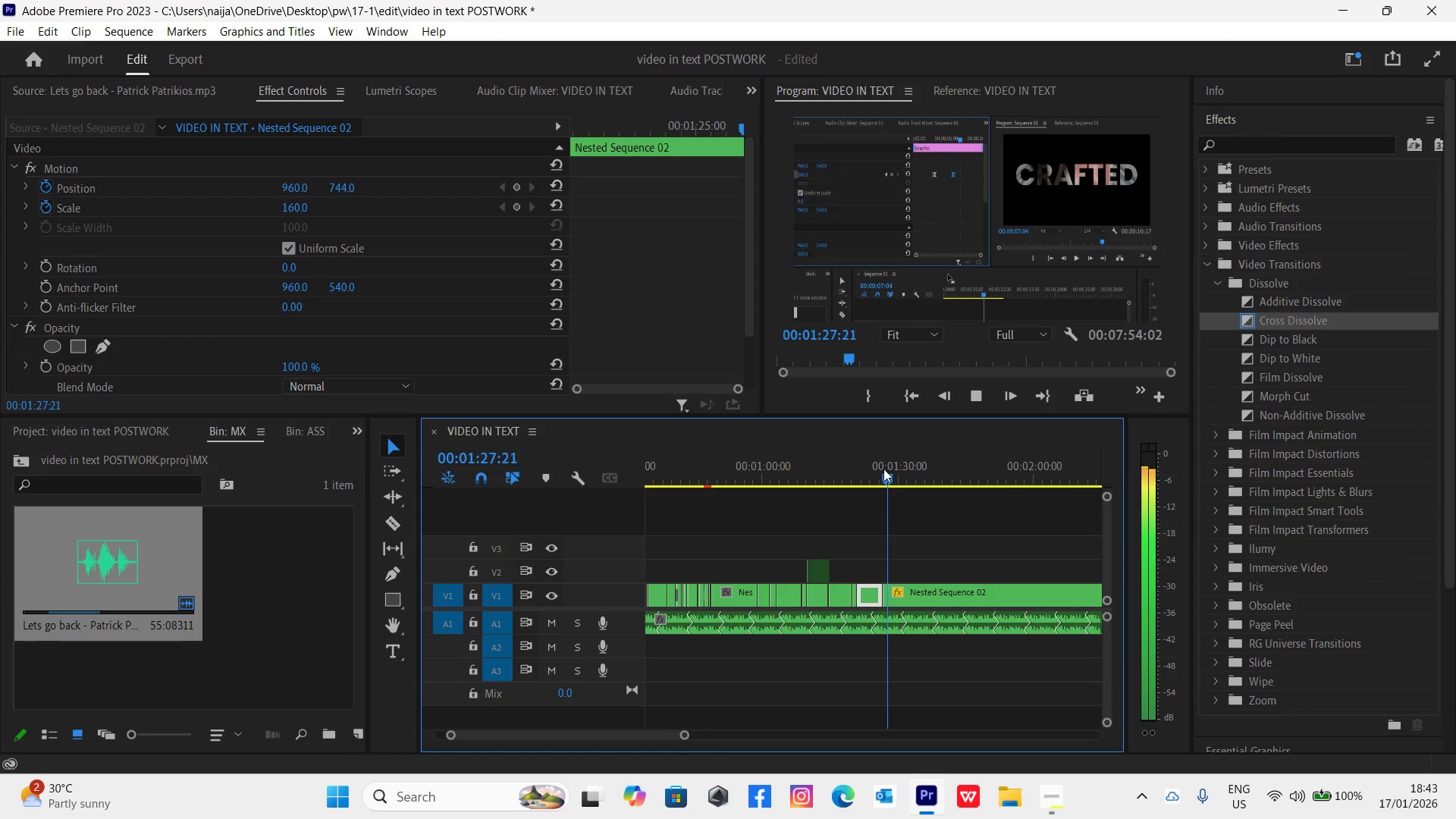 
key(Space)
 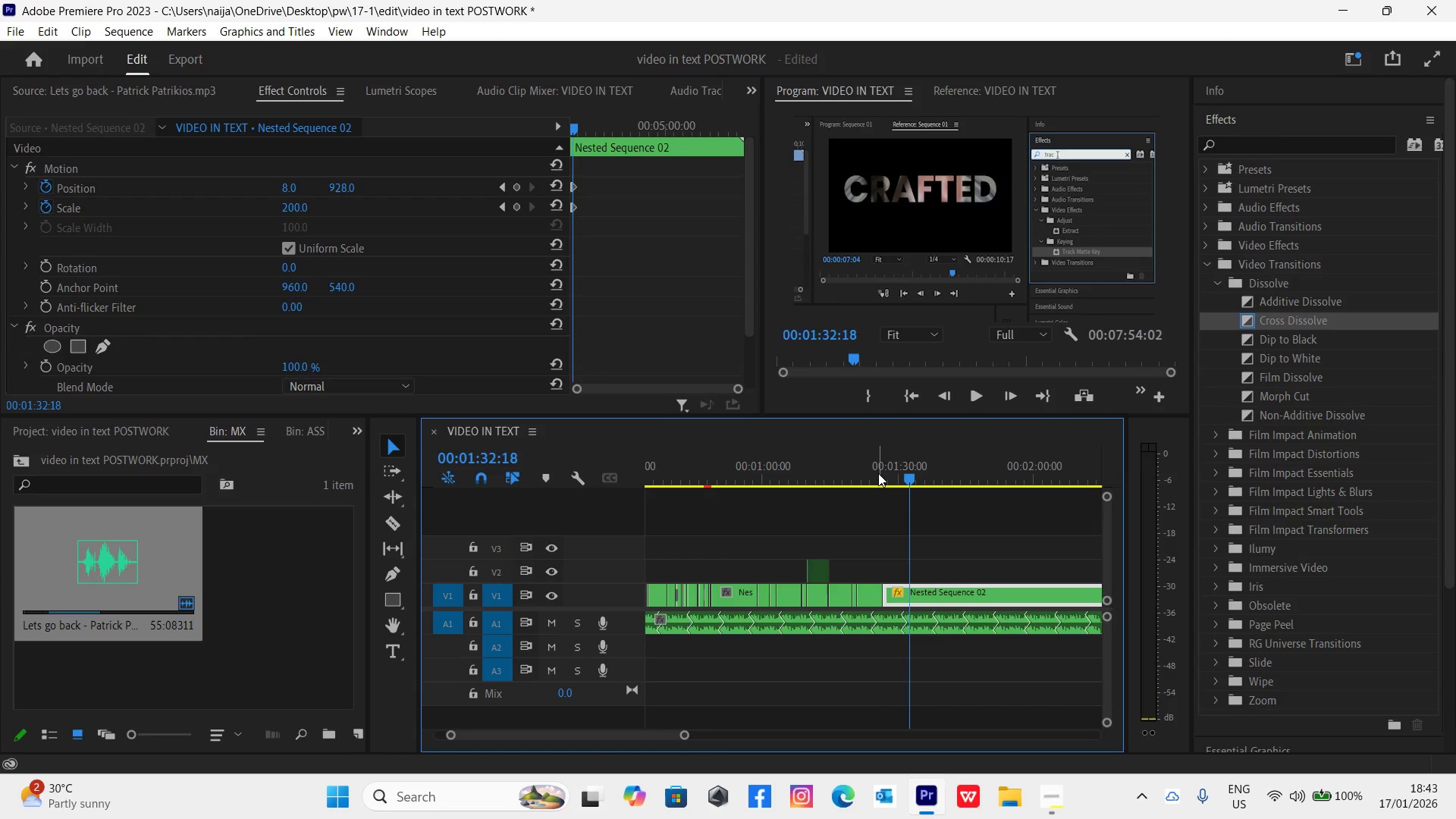 
key(Space)
 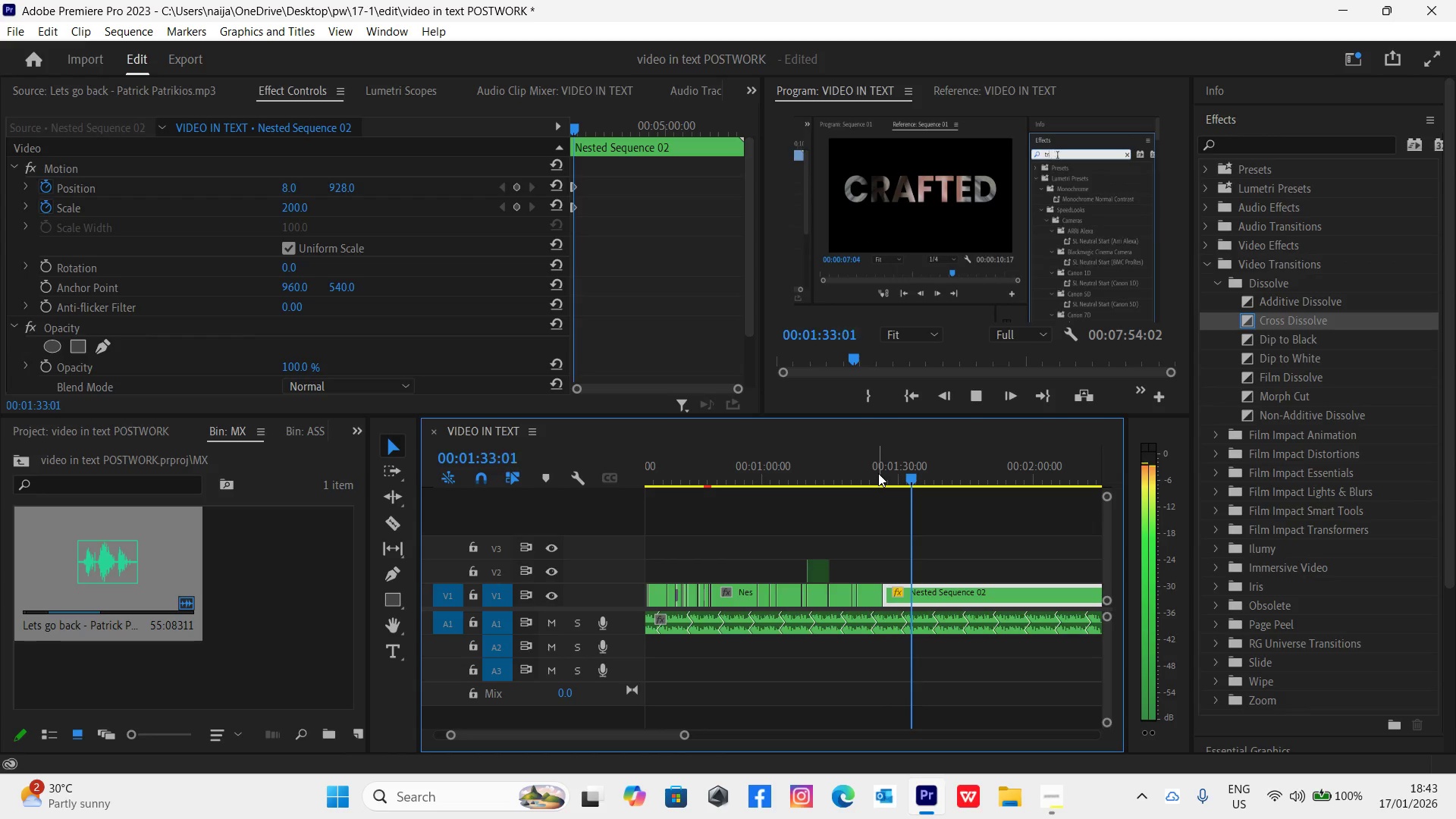 
left_click([878, 473])
 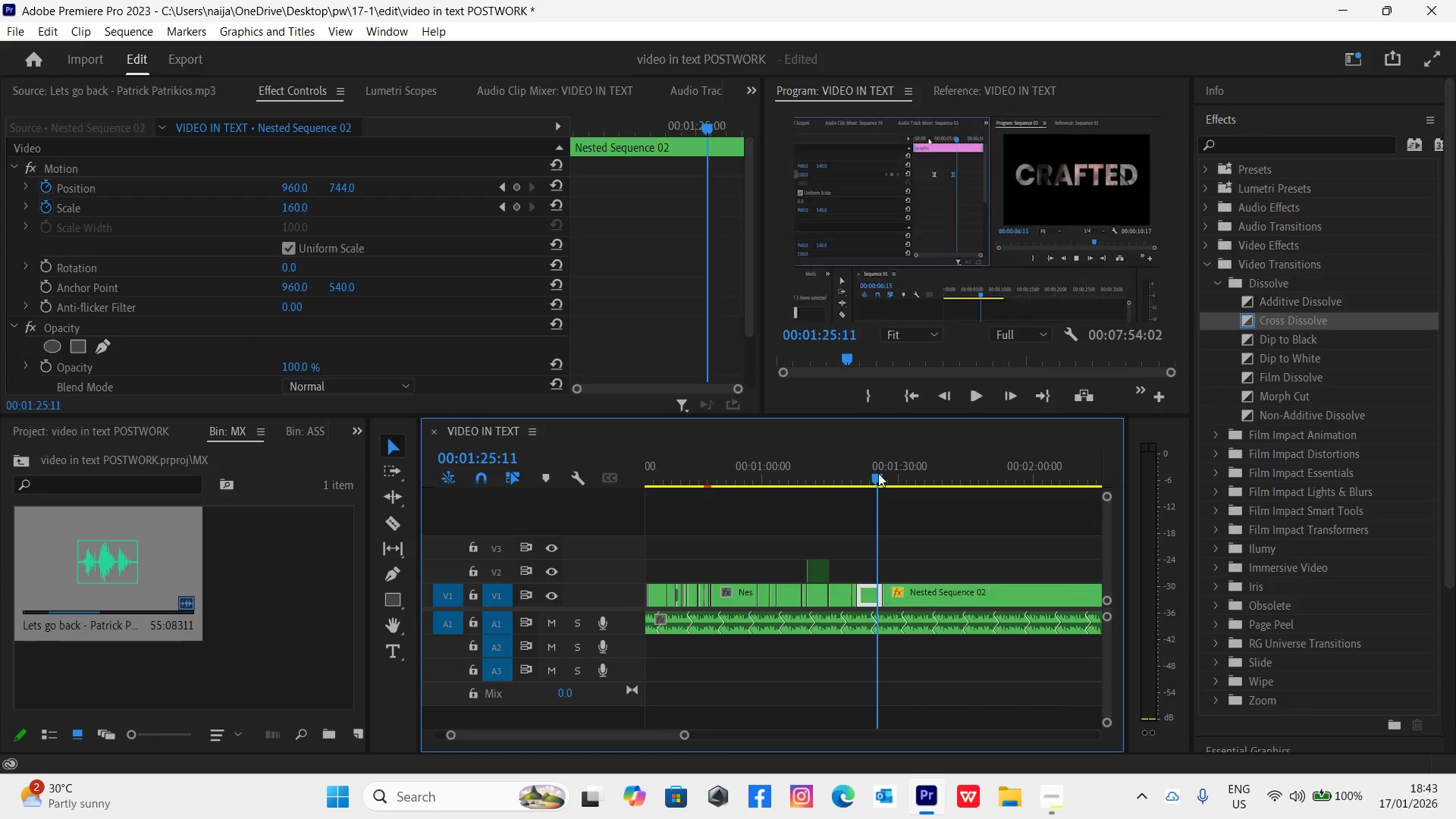 
key(Space)
 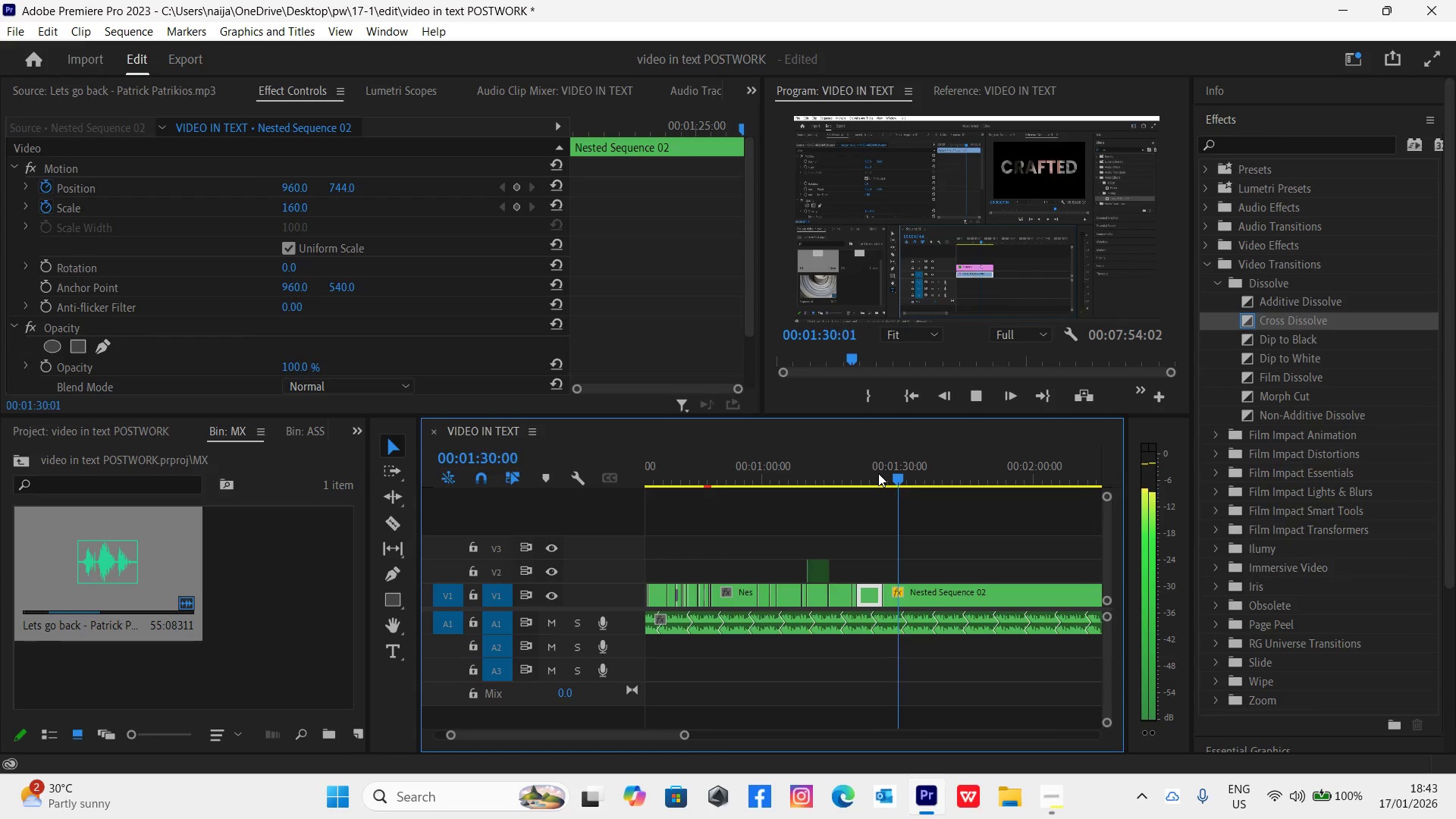 
wait(6.47)
 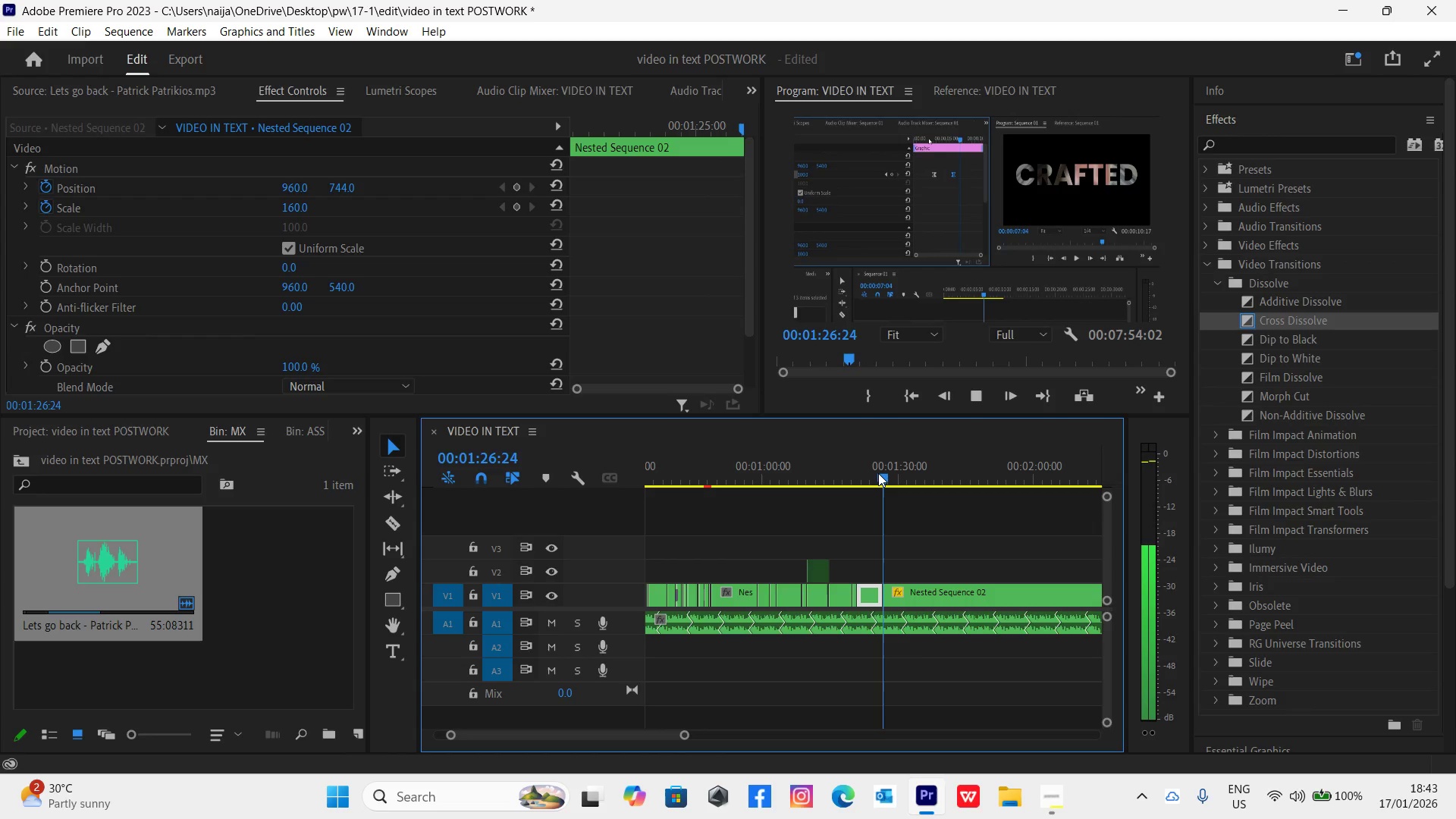 
key(Space)
 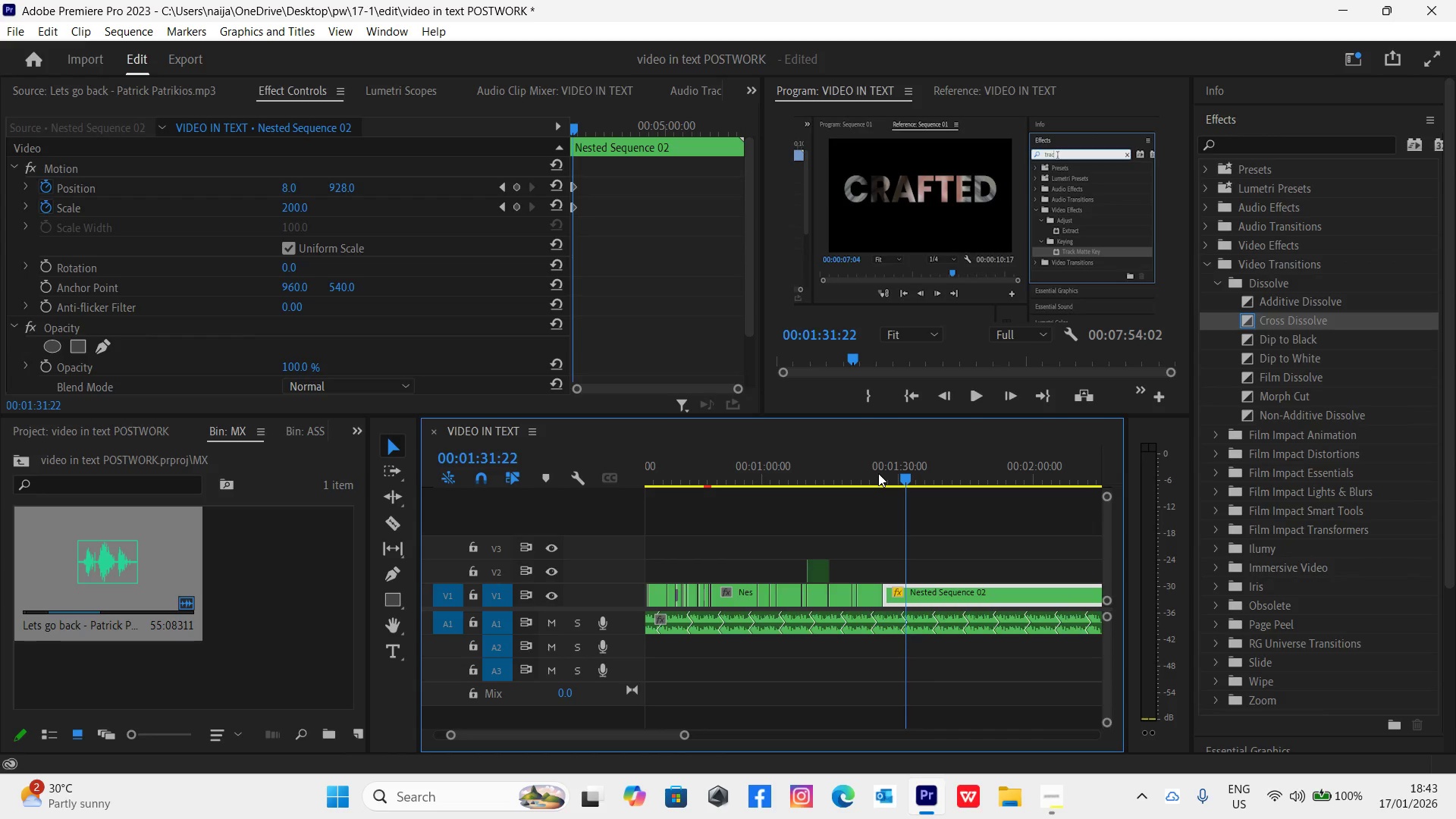 
wait(7.16)
 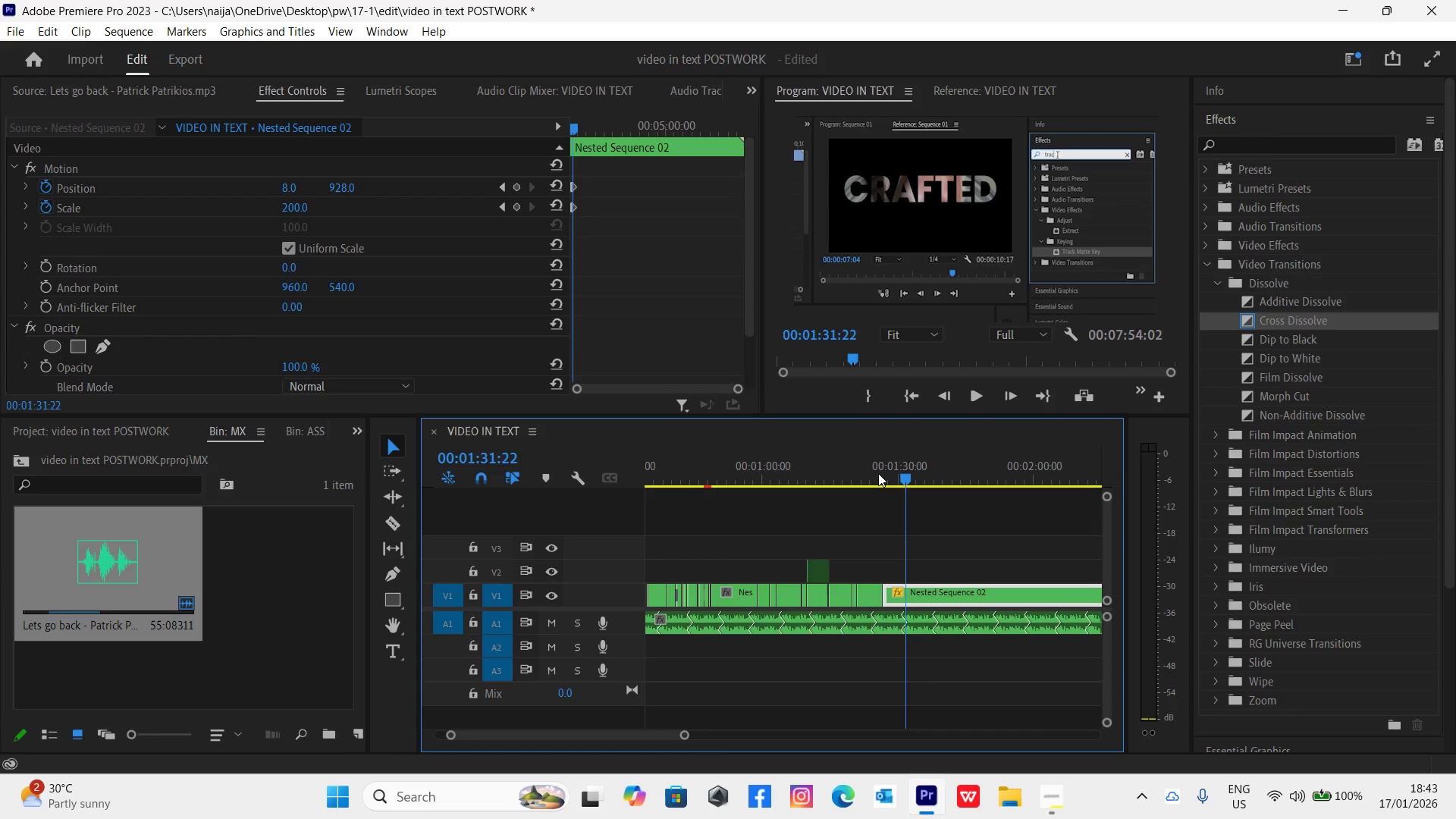 
key(C)
 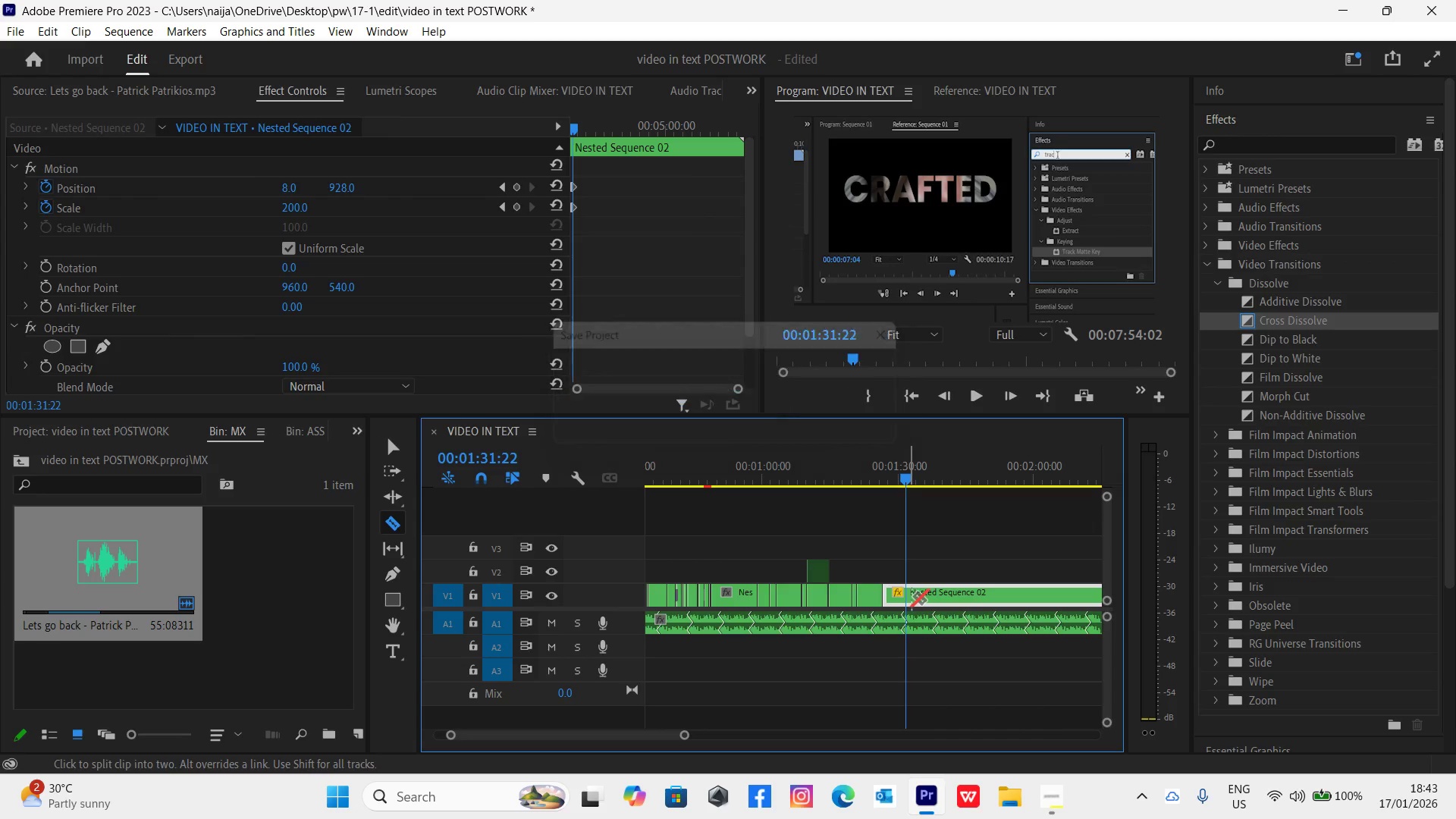 
left_click([902, 583])
 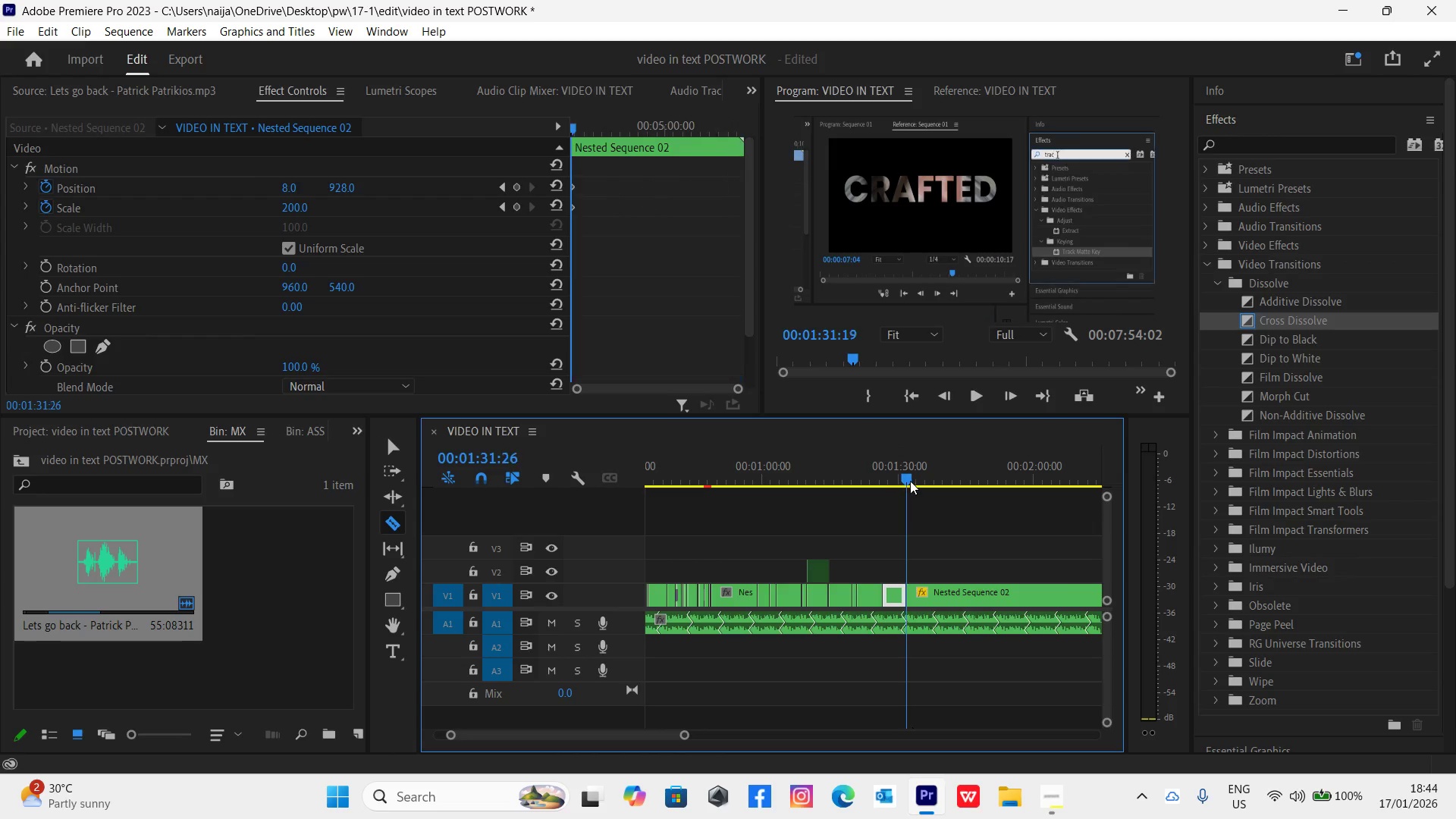 
wait(8.14)
 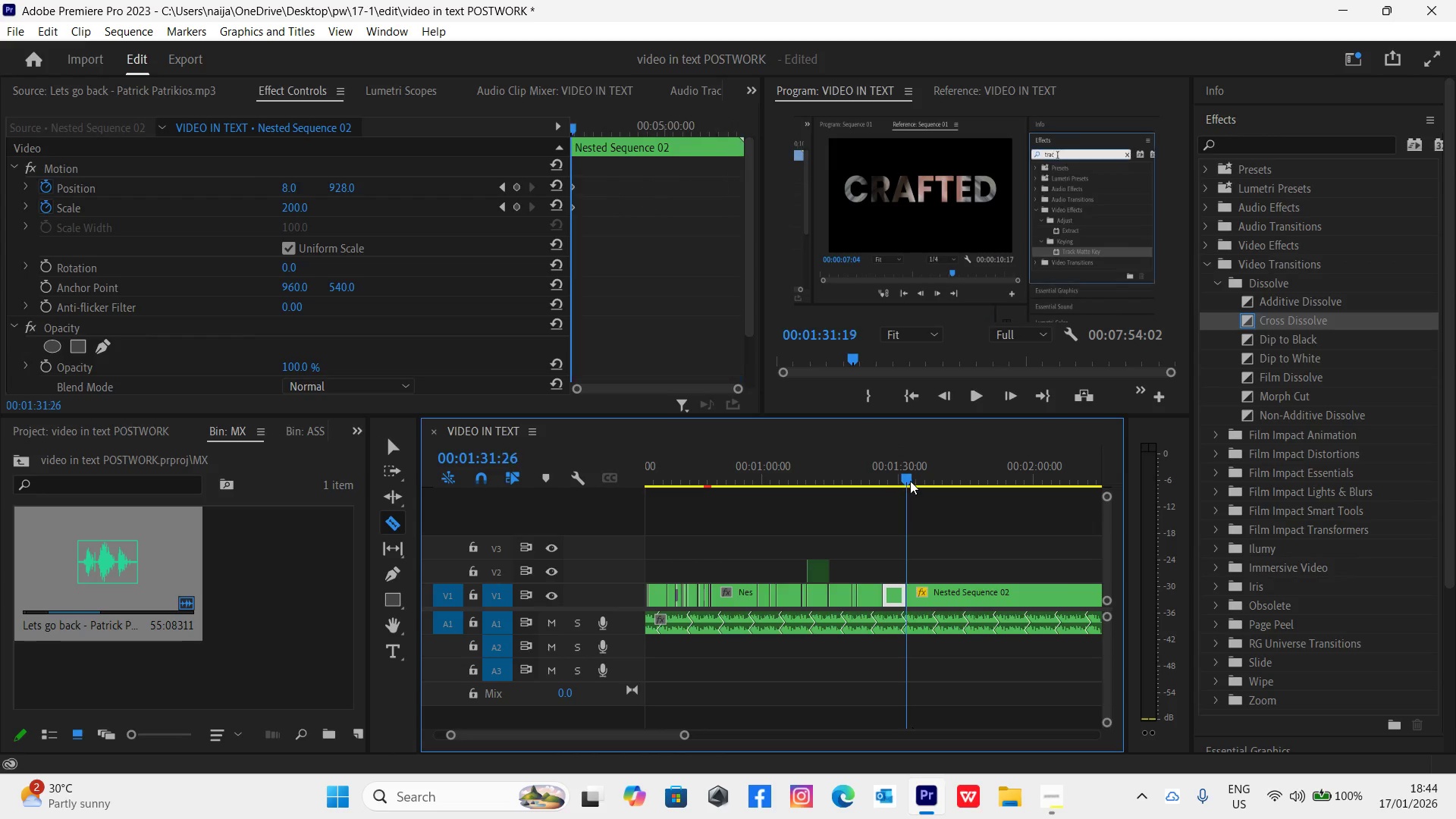 
left_click_drag(start_coordinate=[689, 735], to_coordinate=[635, 723])
 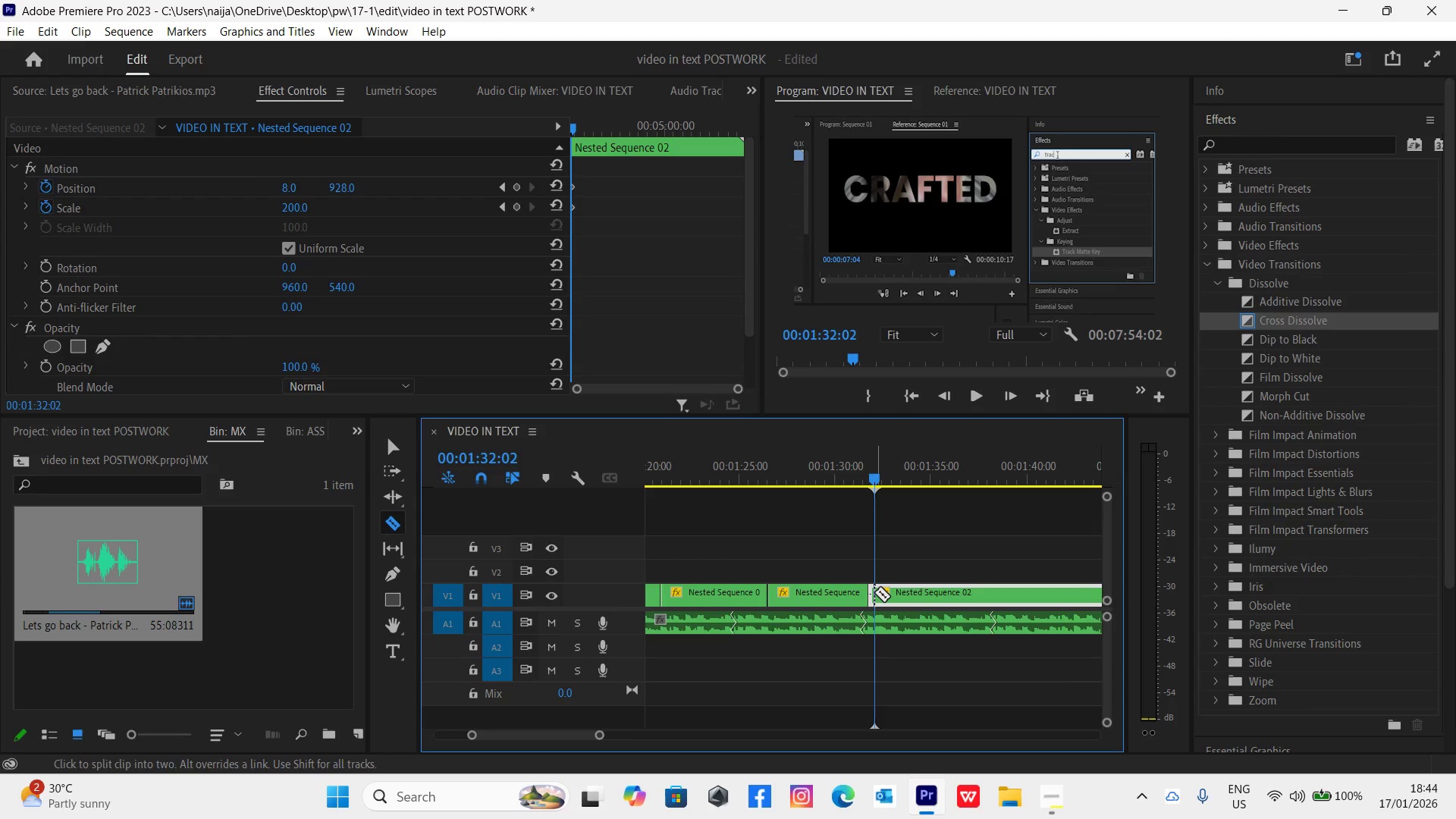 
key(V)
 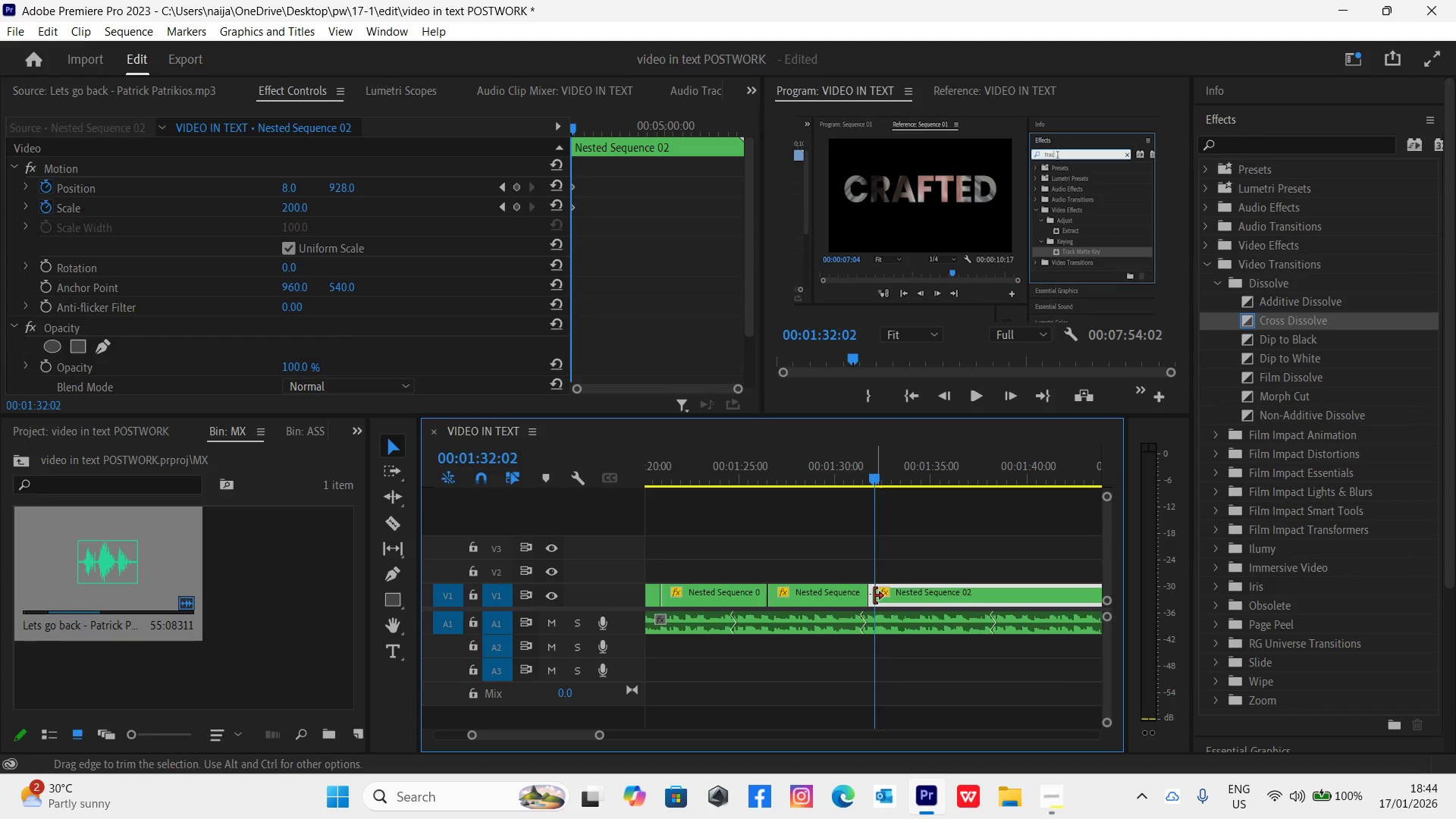 
left_click_drag(start_coordinate=[871, 596], to_coordinate=[877, 599])
 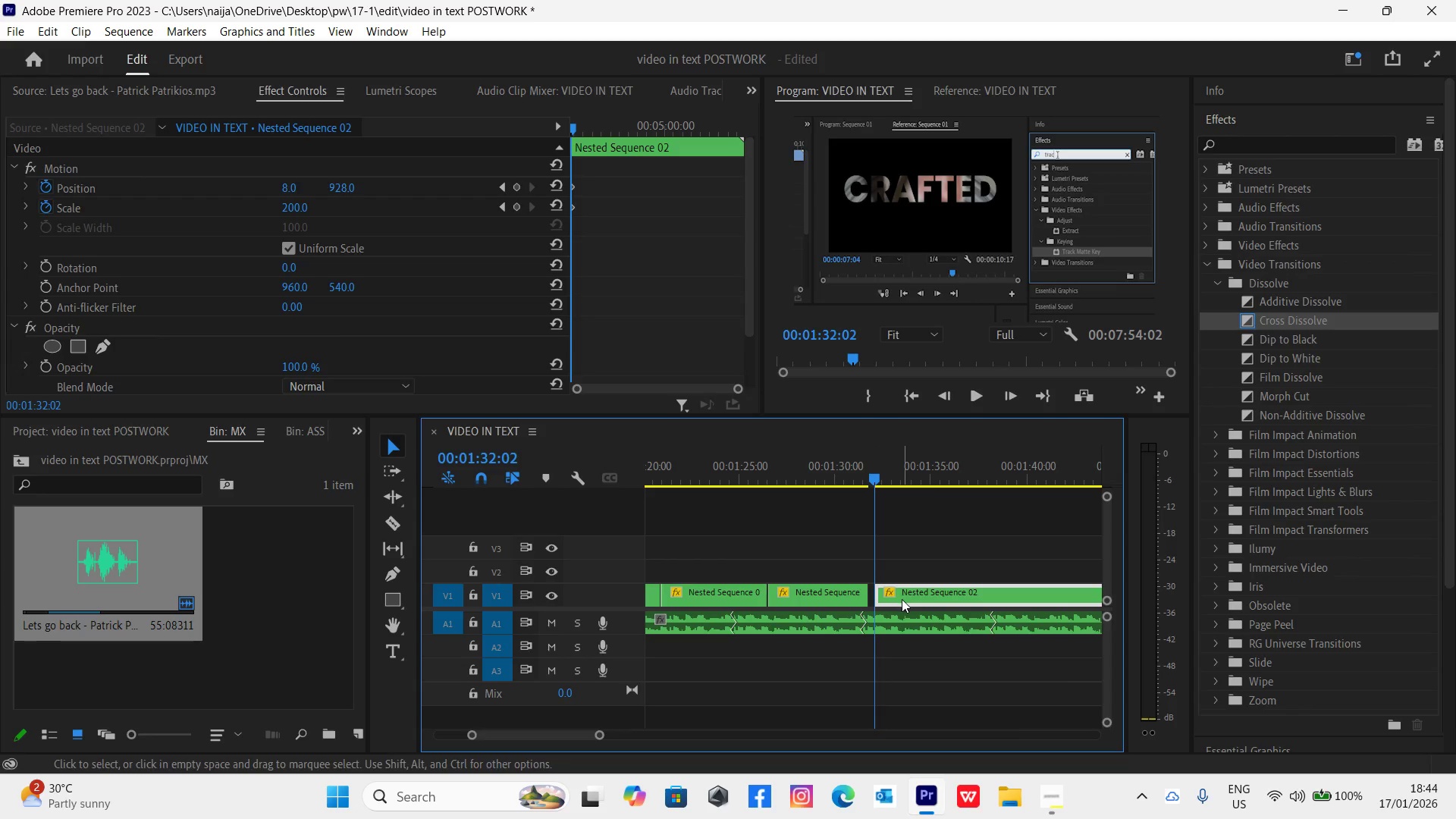 
left_click_drag(start_coordinate=[902, 599], to_coordinate=[893, 595])
 